 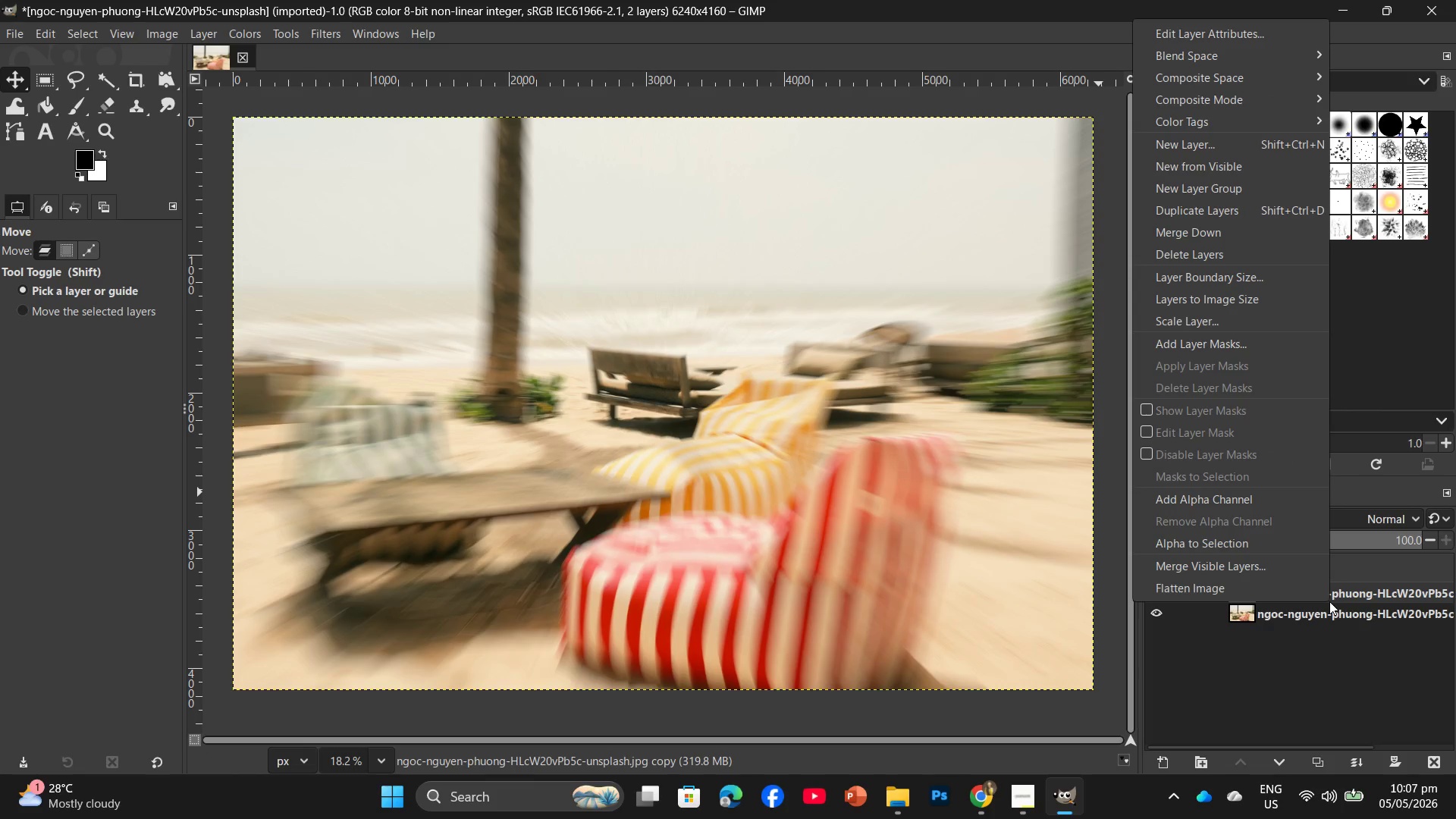 
left_click([1211, 341])
 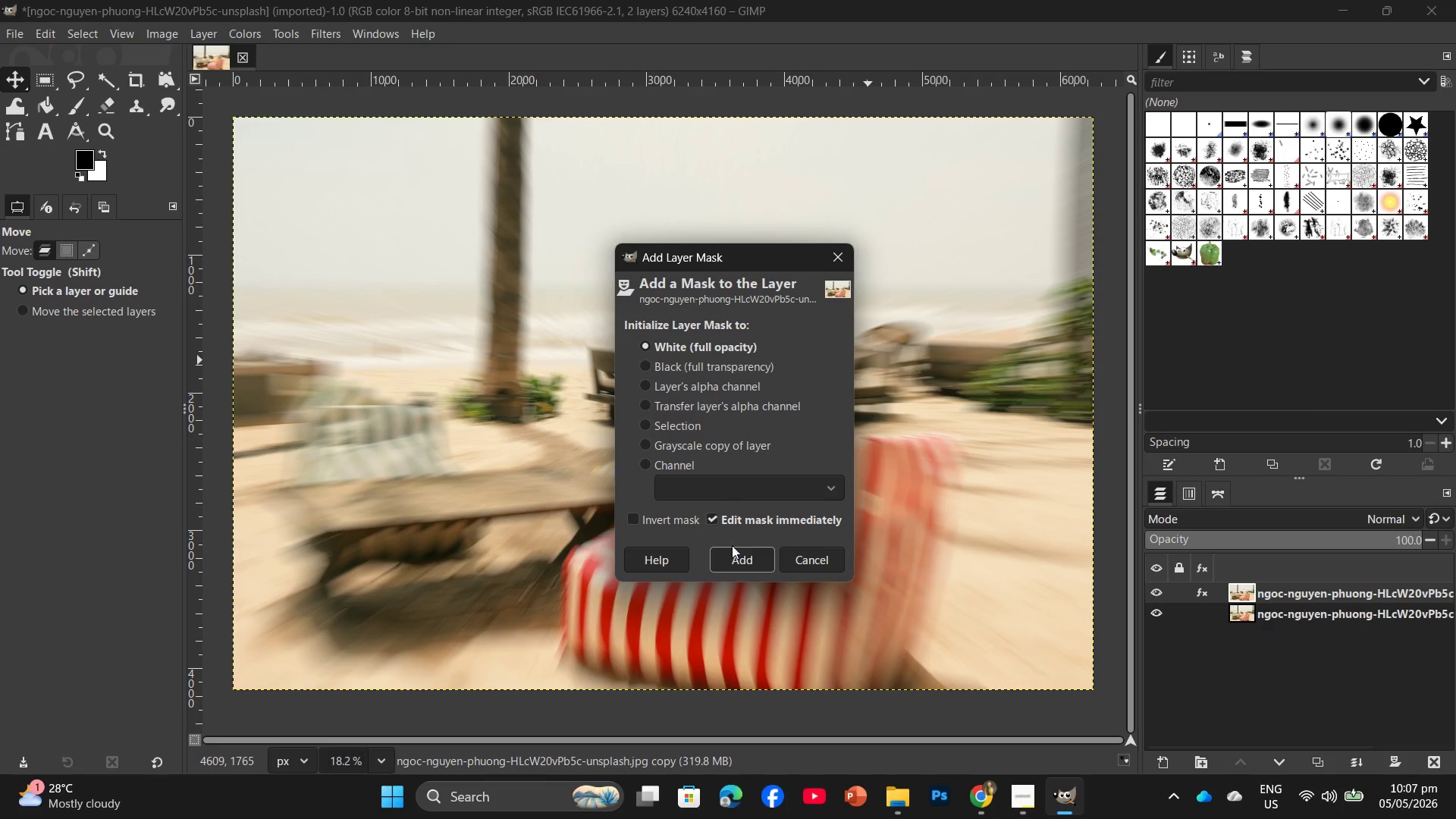 
left_click([730, 557])
 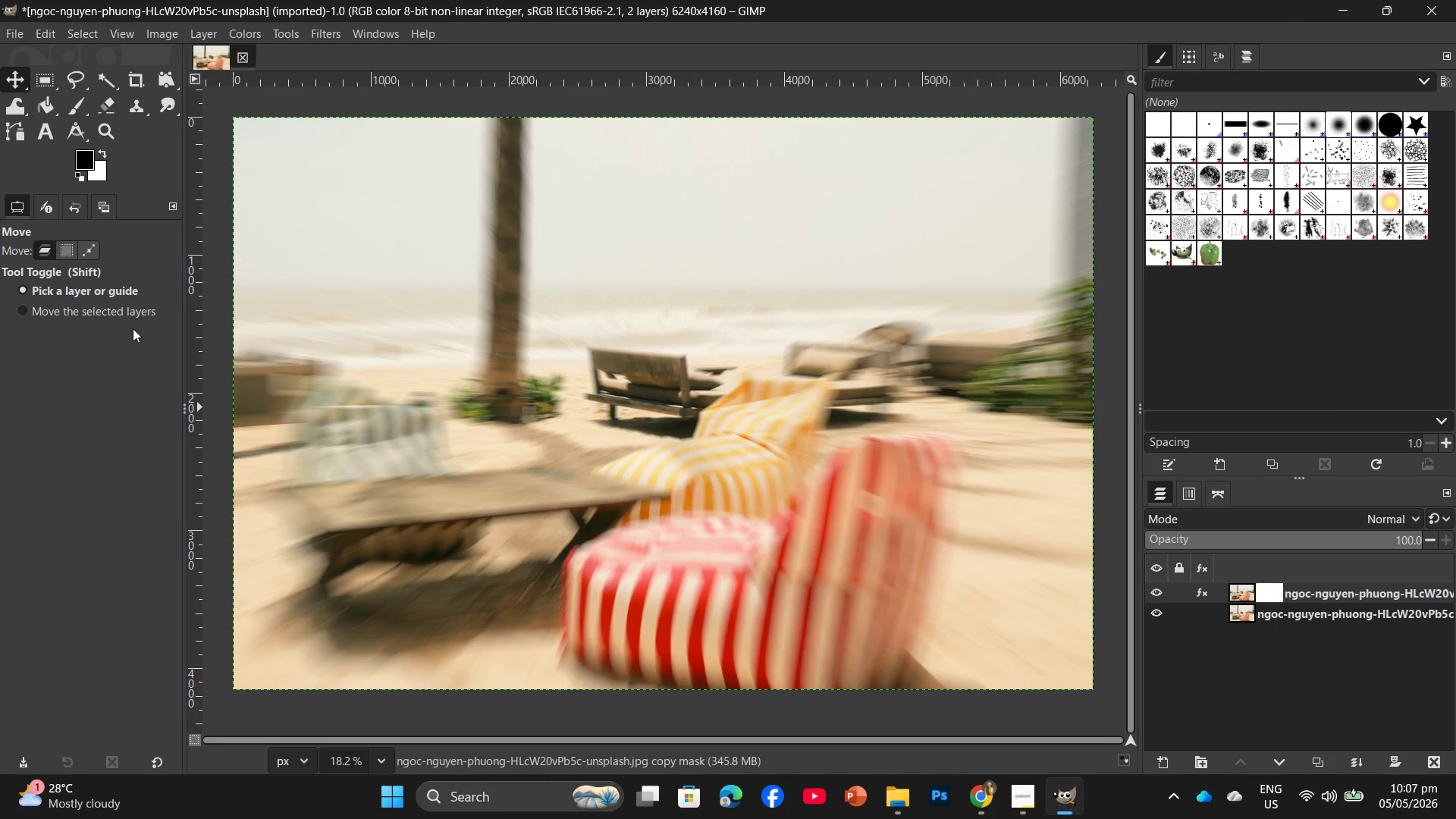 
wait(9.8)
 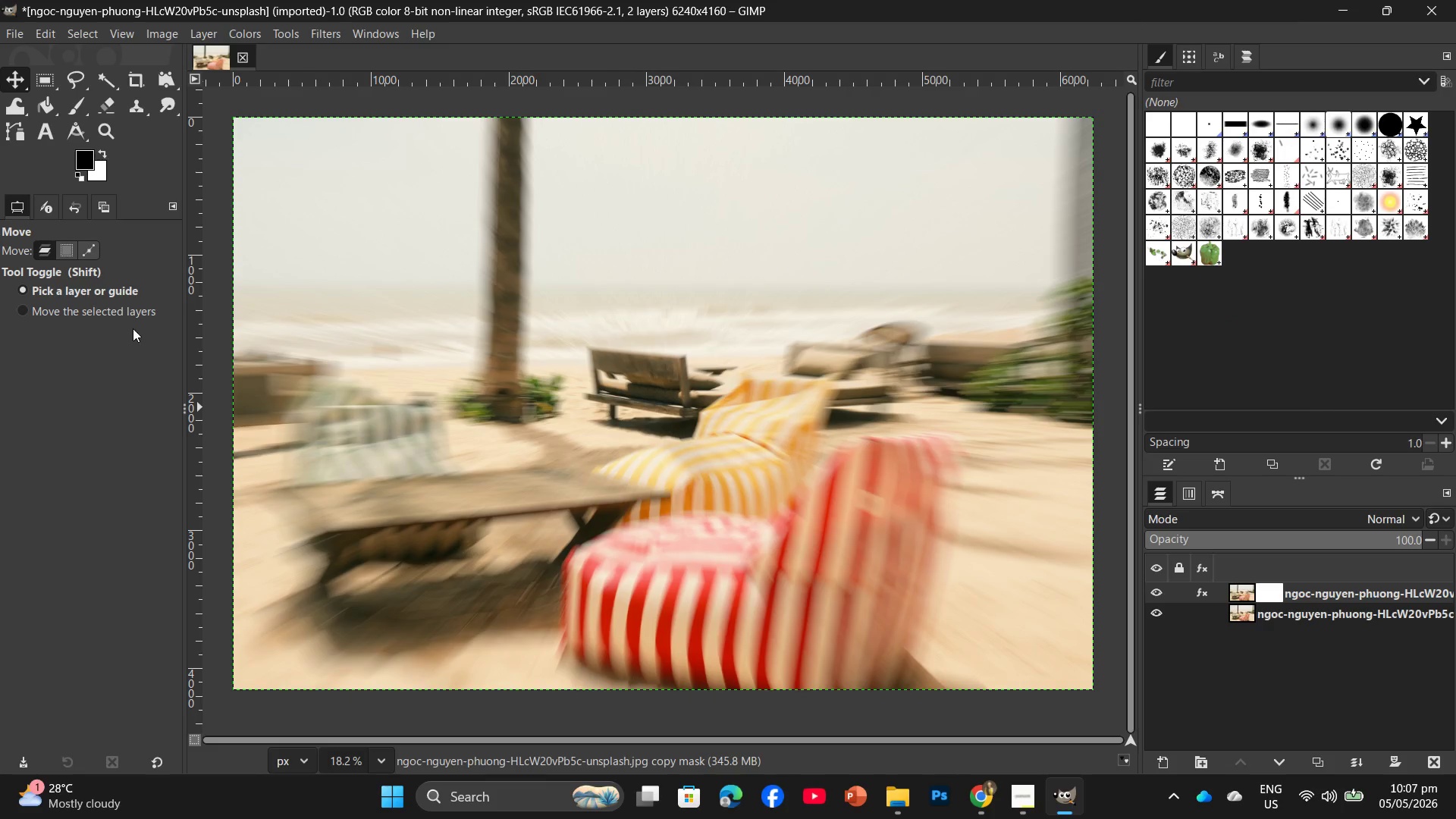 
left_click([89, 336])
 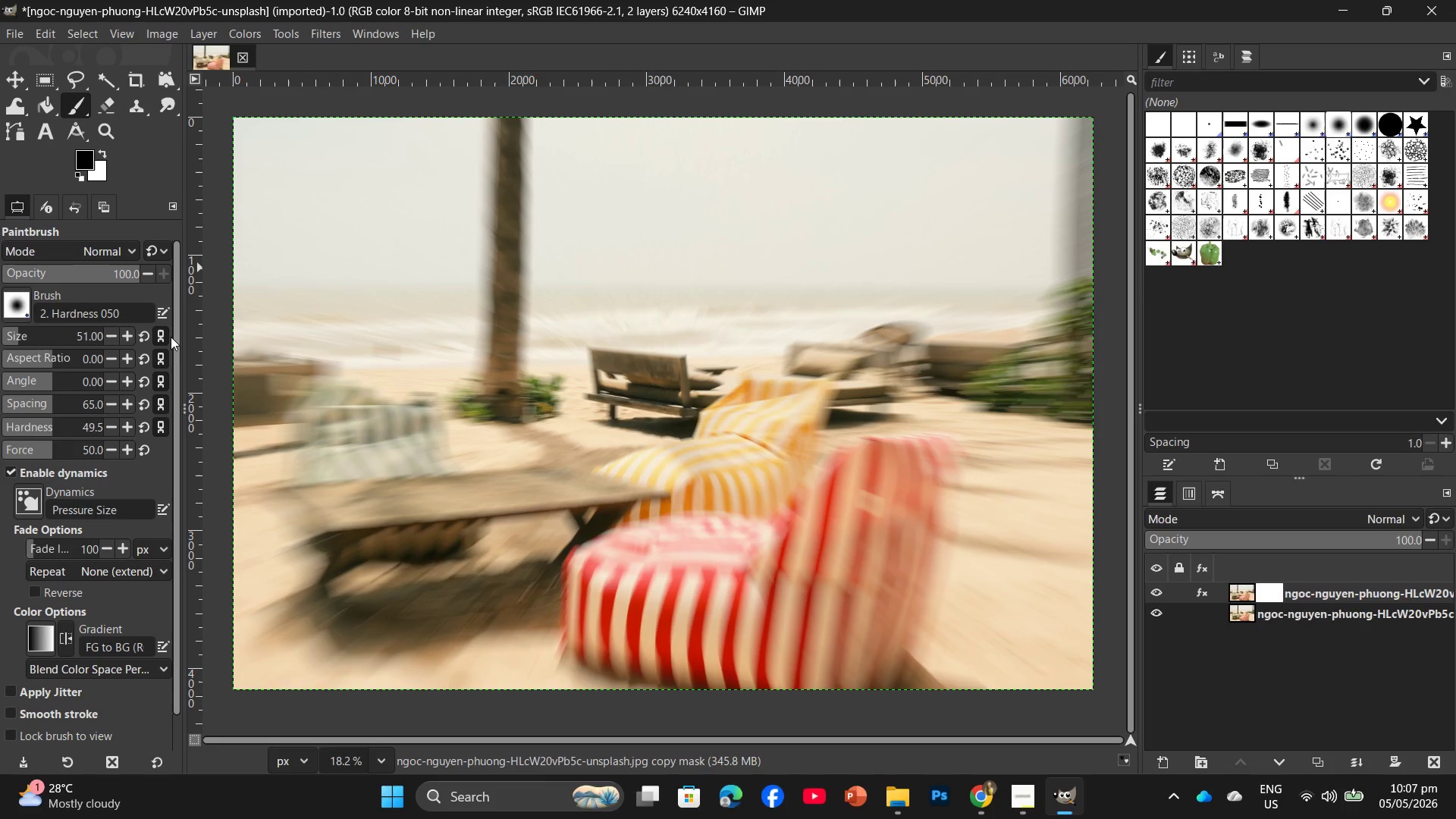 
key(Backspace)
 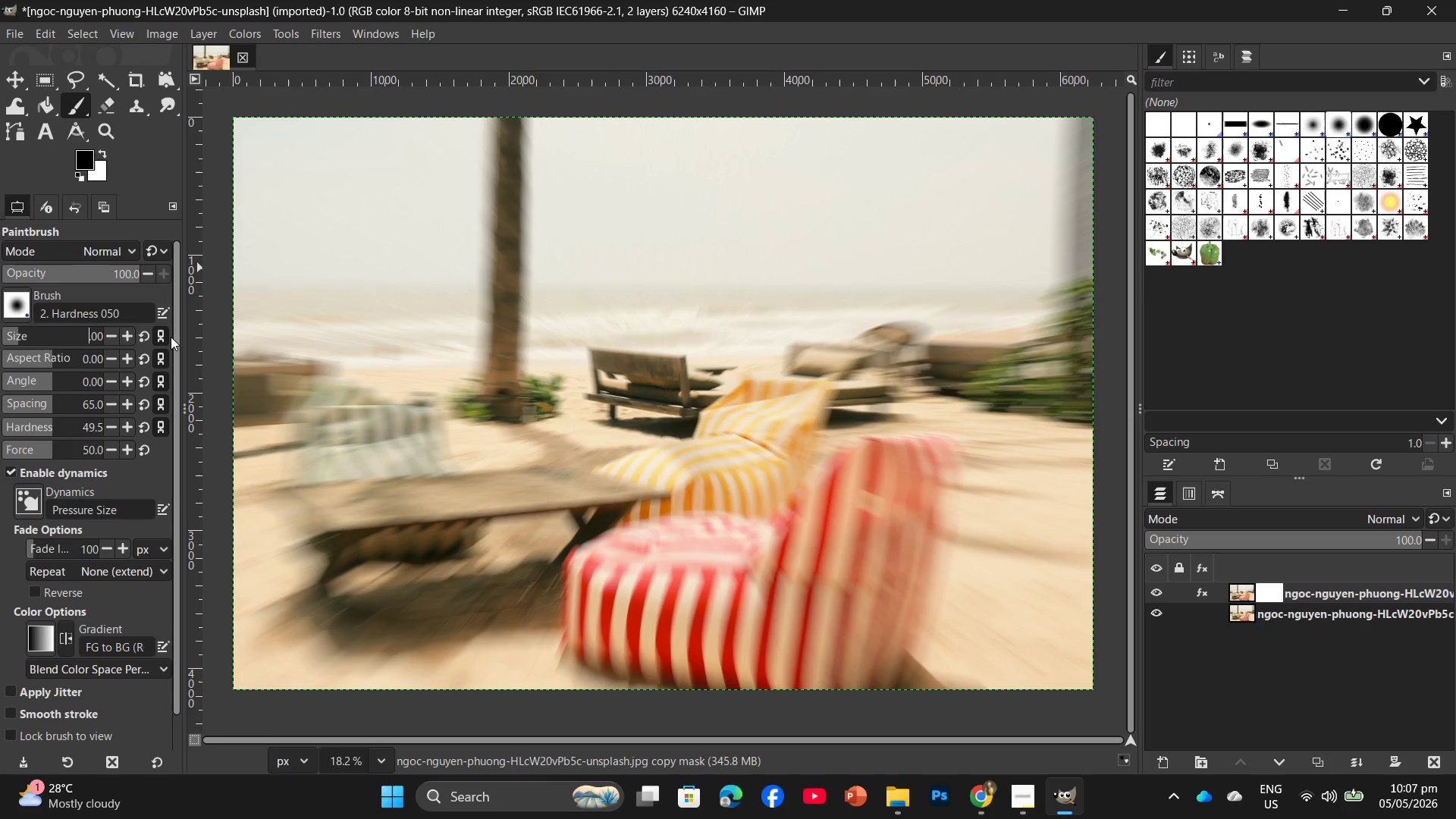 
key(Backspace)
 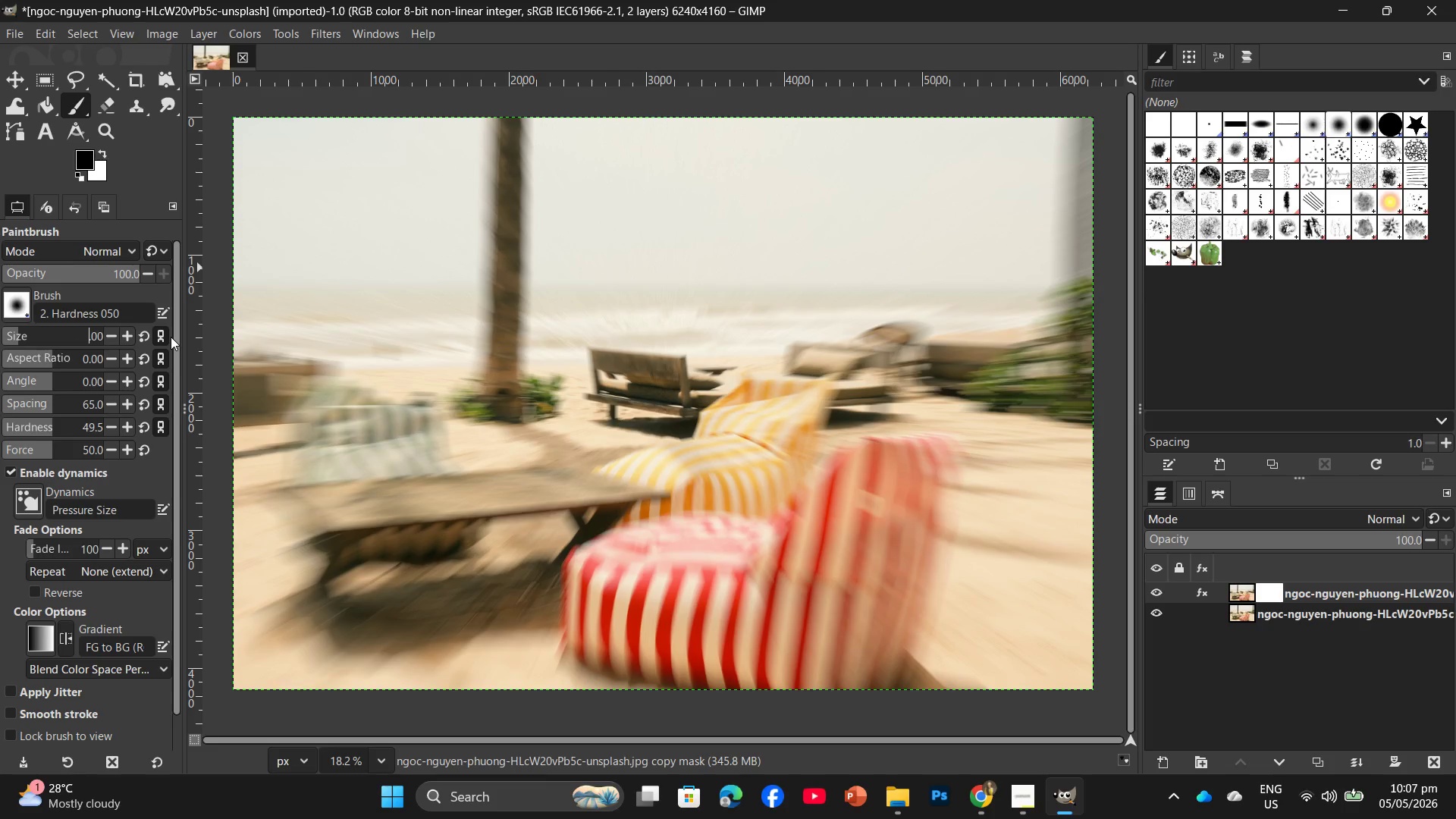 
key(Numpad2)
 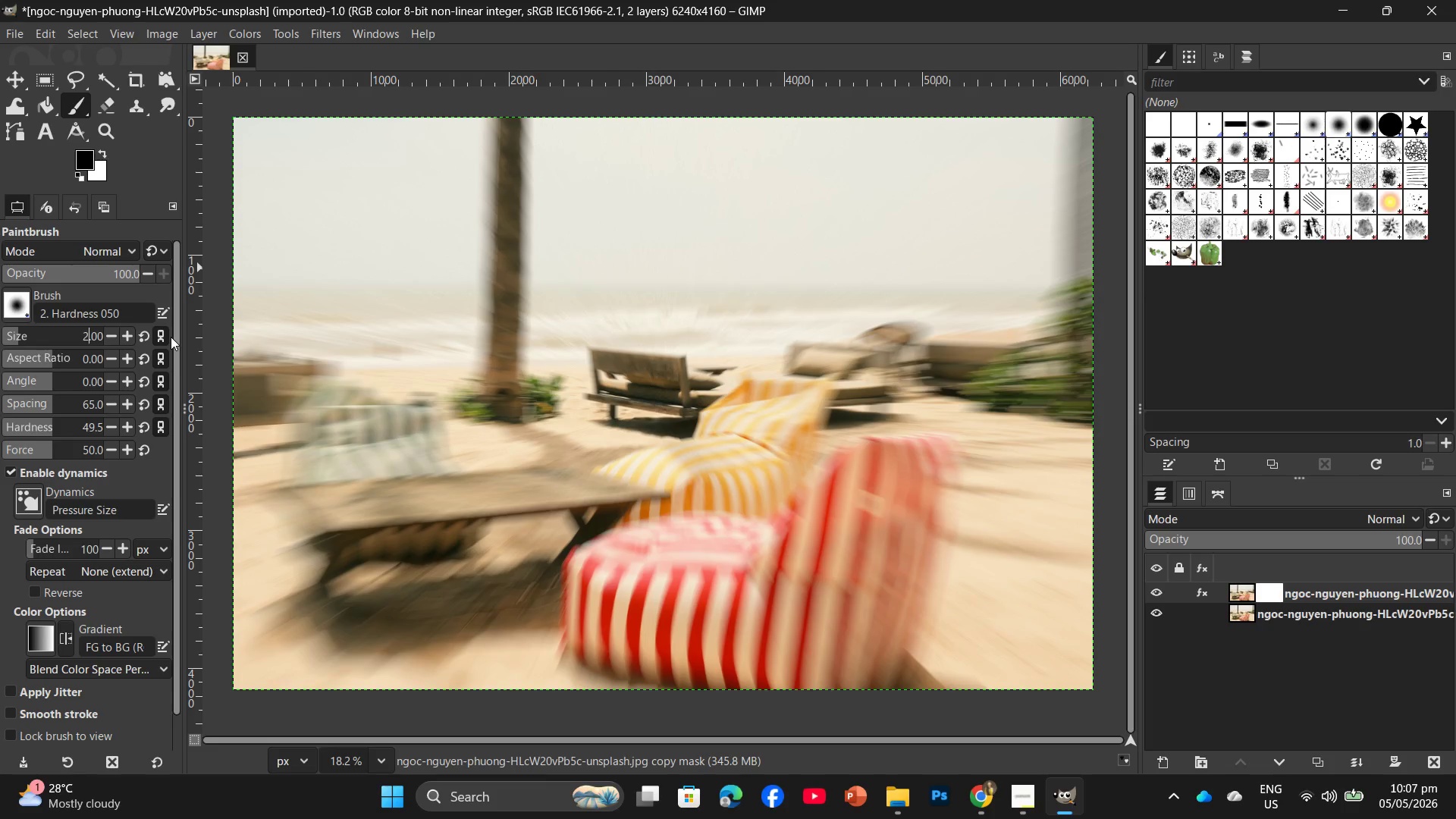 
key(Numpad7)
 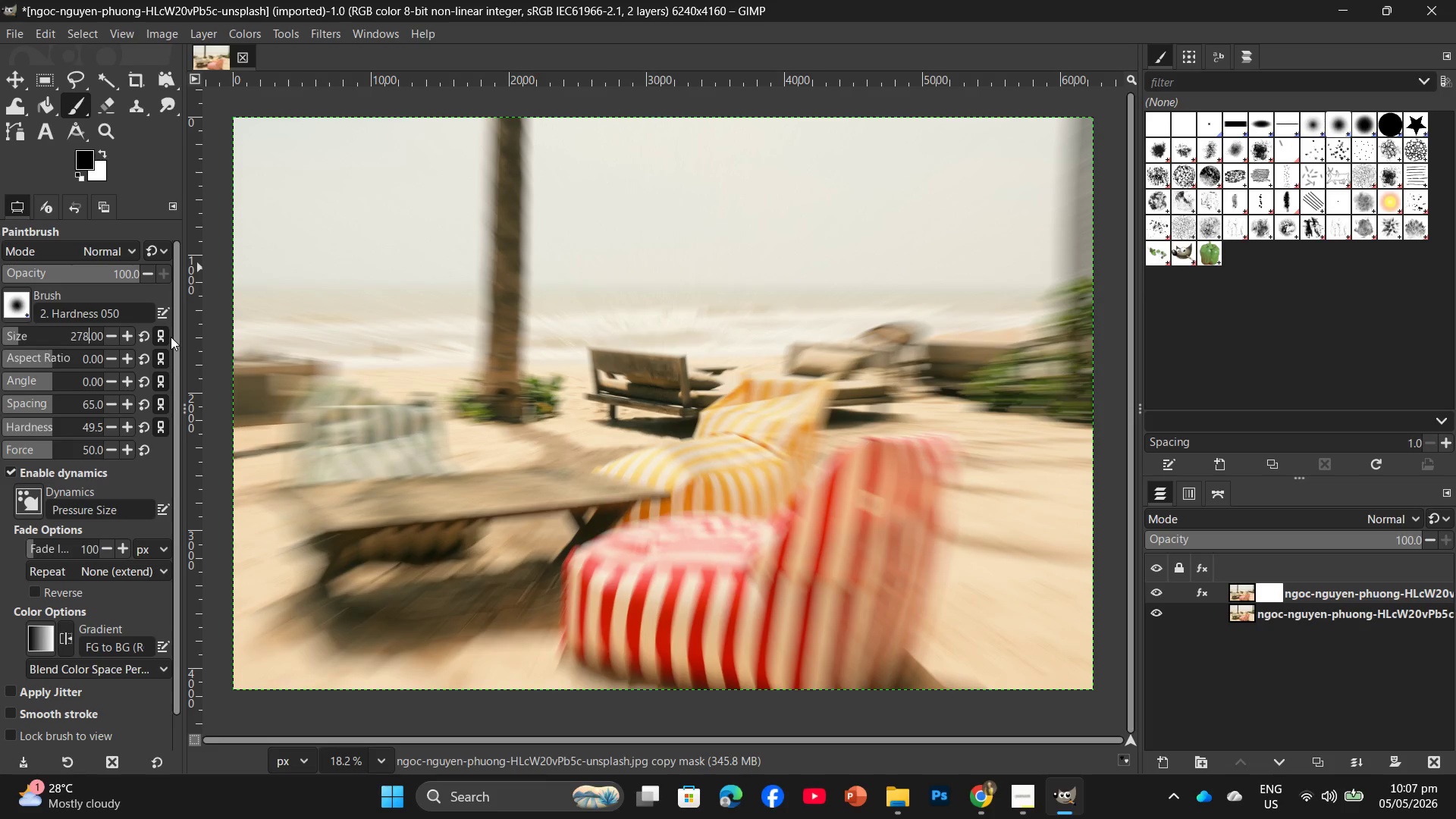 
key(Numpad8)
 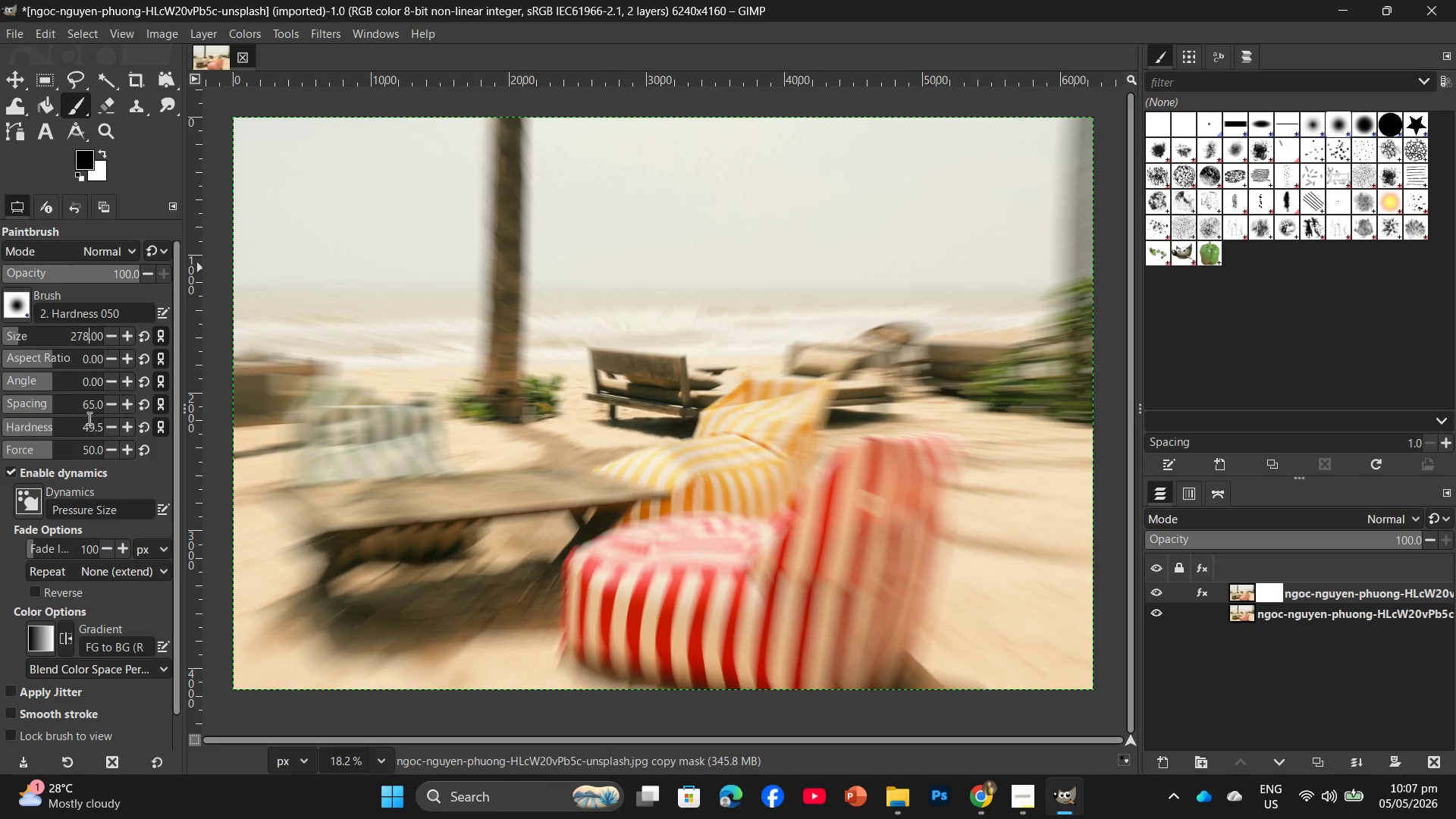 
mouse_move([89, 397])
 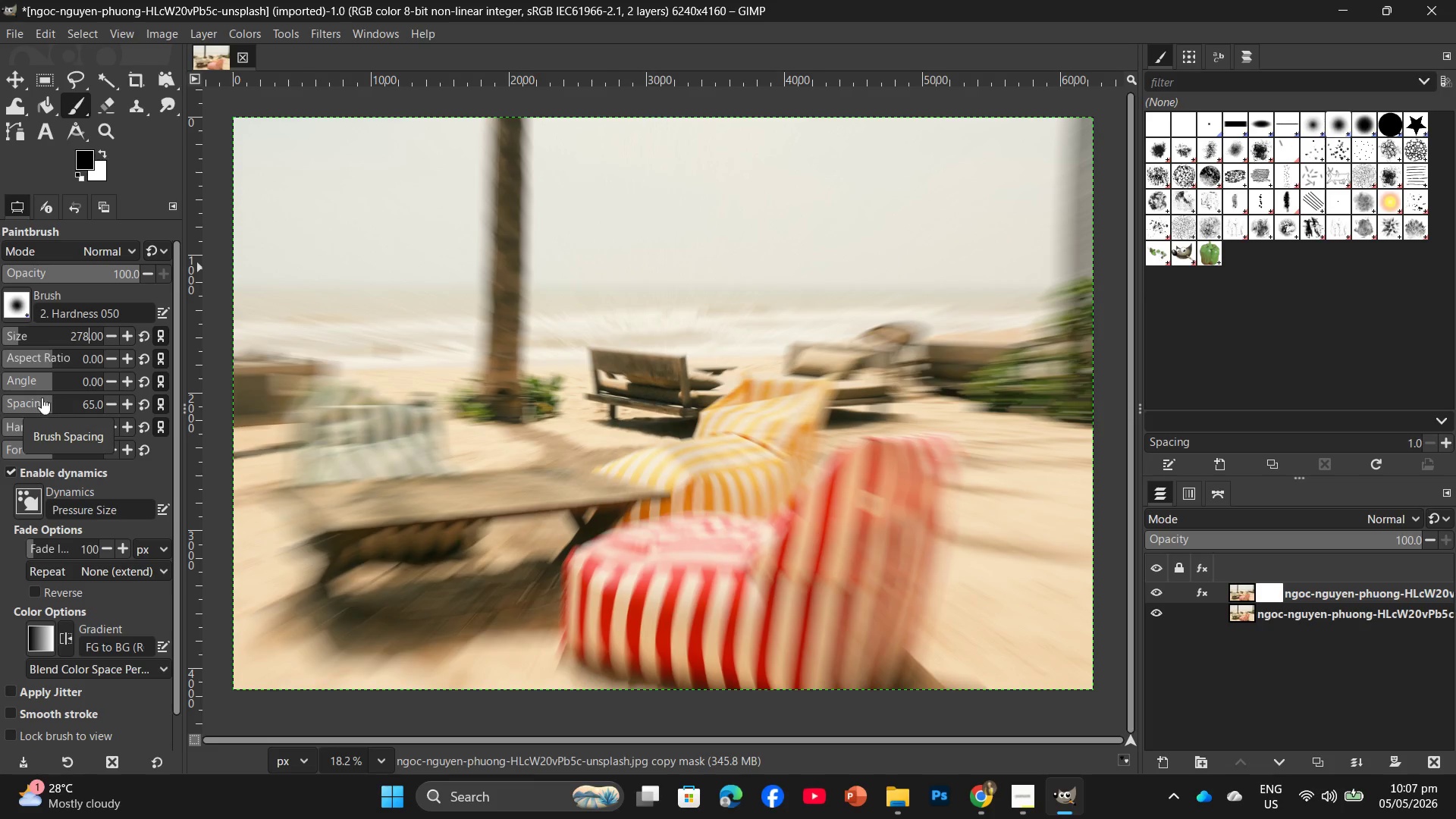 
left_click_drag(start_coordinate=[36, 395], to_coordinate=[0, 402])
 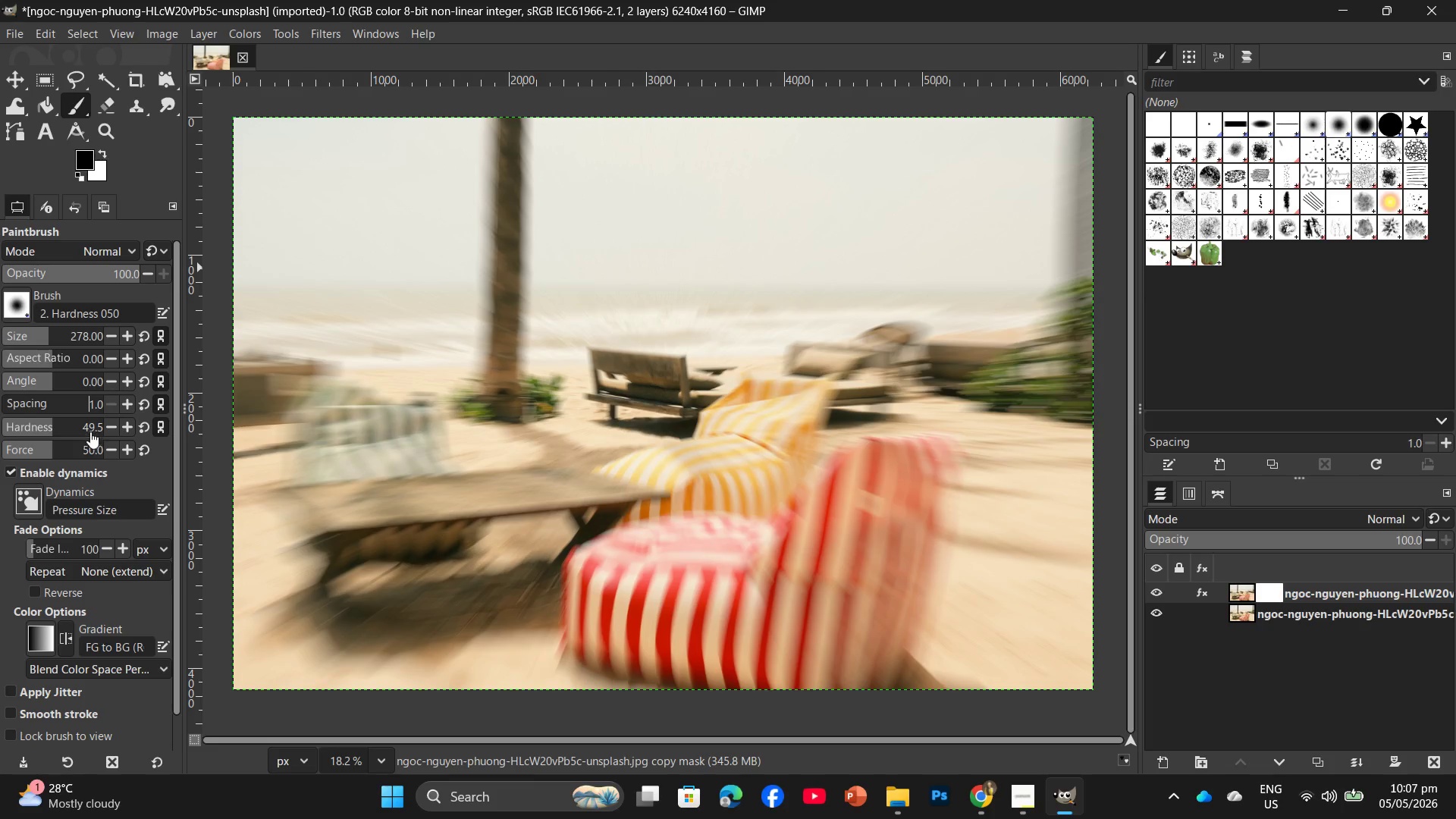 
left_click_drag(start_coordinate=[42, 419], to_coordinate=[0, 416])
 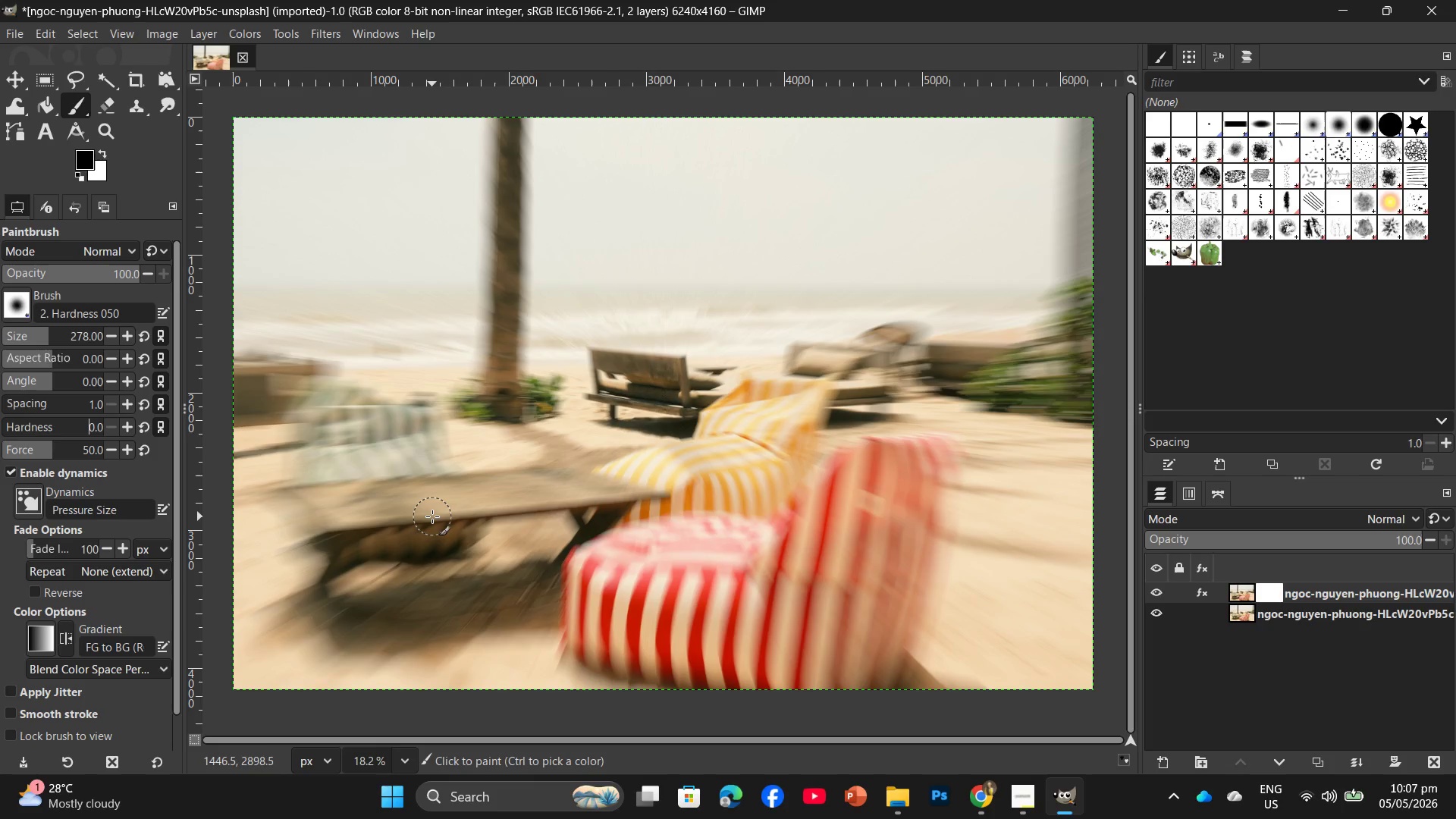 
left_click_drag(start_coordinate=[483, 494], to_coordinate=[467, 488])
 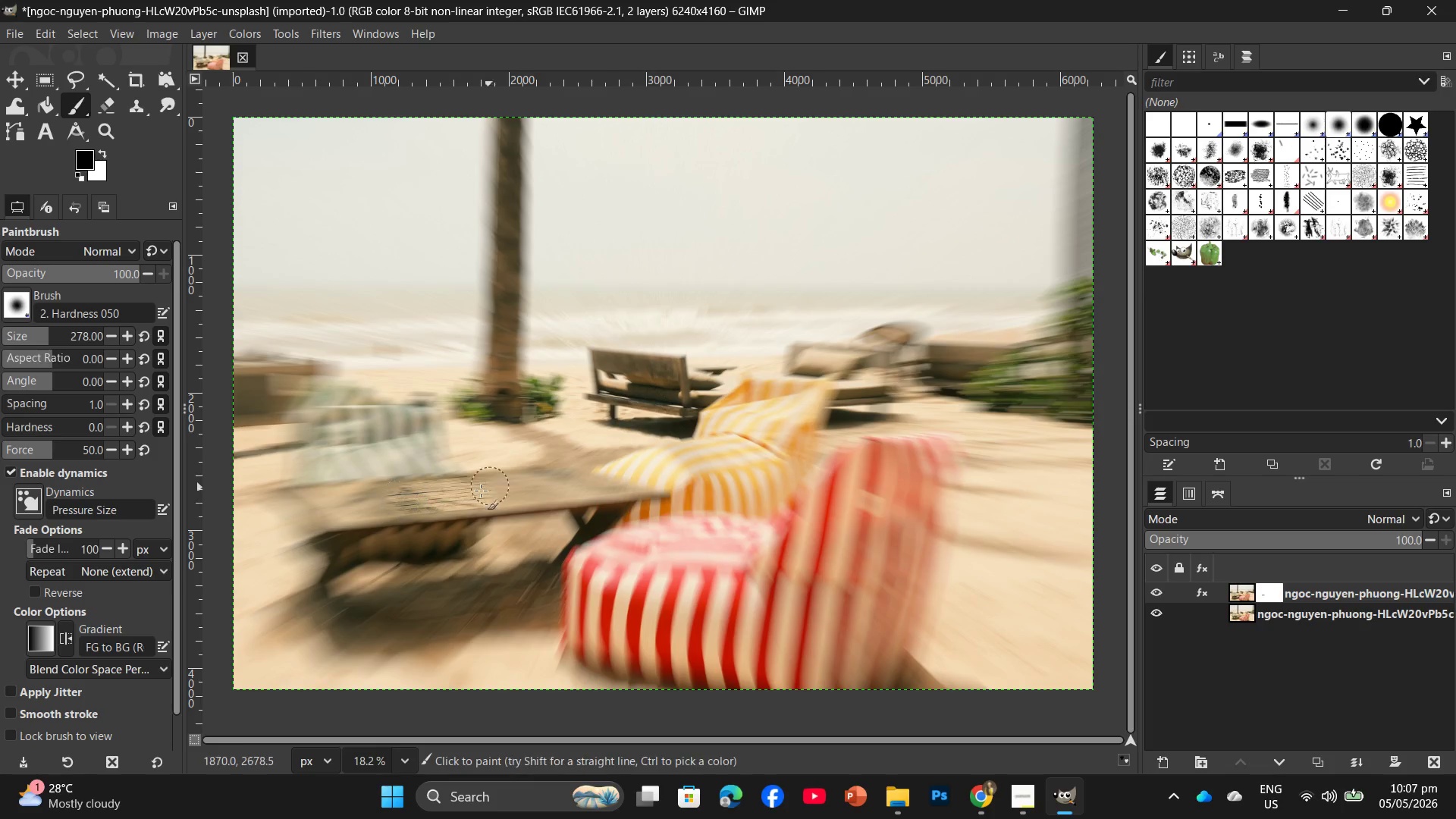 
left_click_drag(start_coordinate=[490, 486], to_coordinate=[325, 476])
 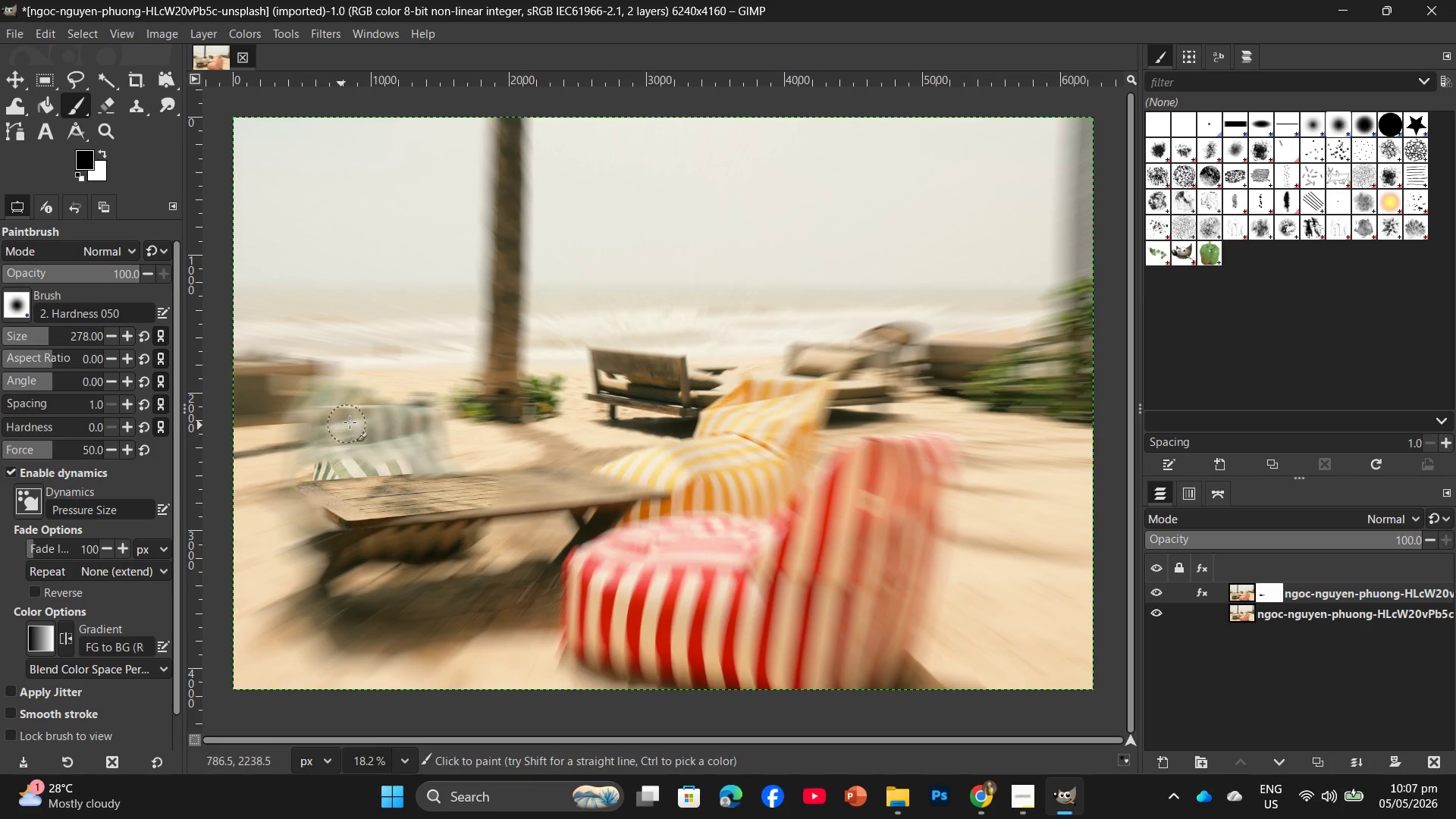 
left_click_drag(start_coordinate=[359, 416], to_coordinate=[350, 436])
 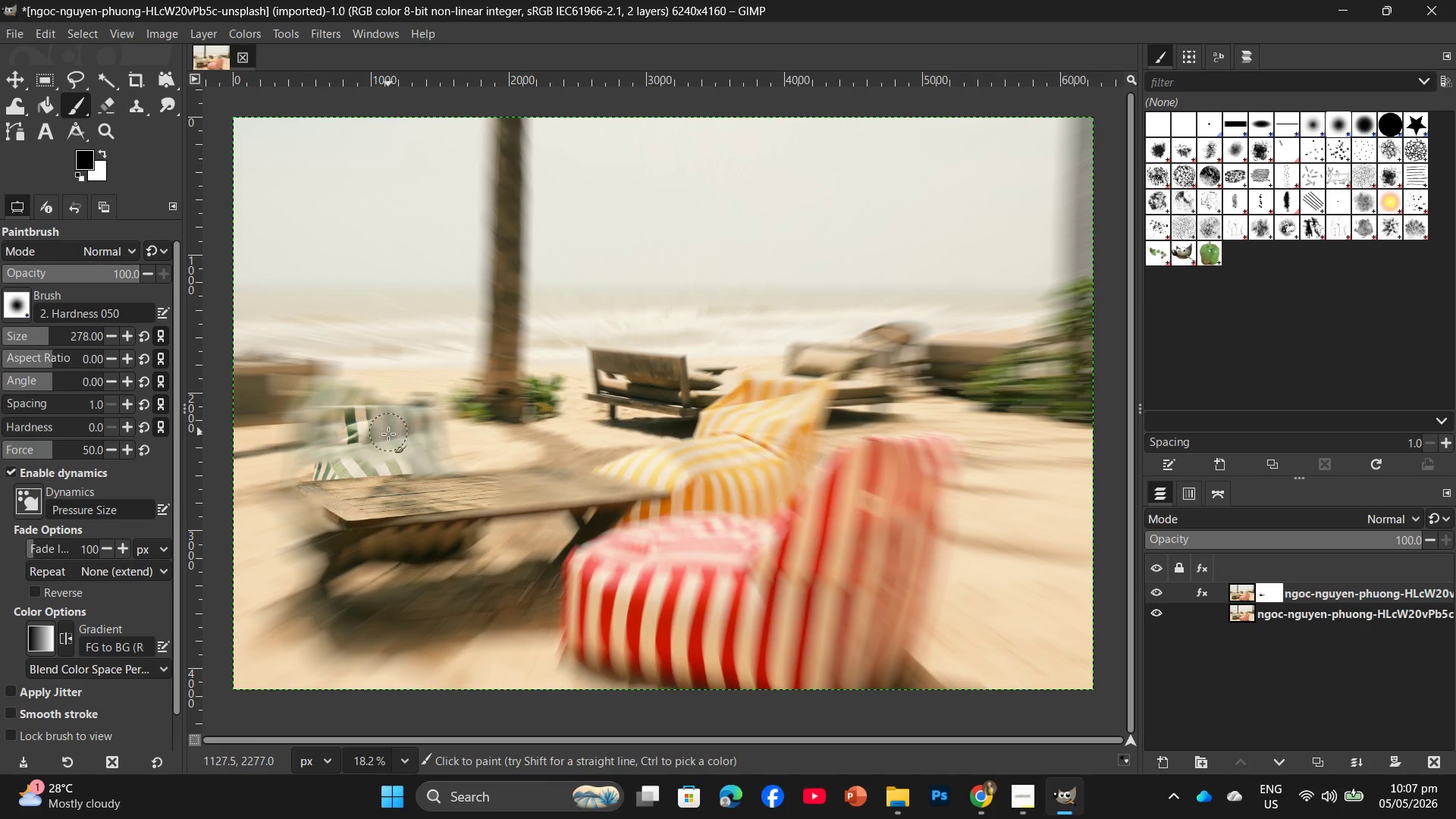 
hold_key(key=ControlLeft, duration=0.64)
 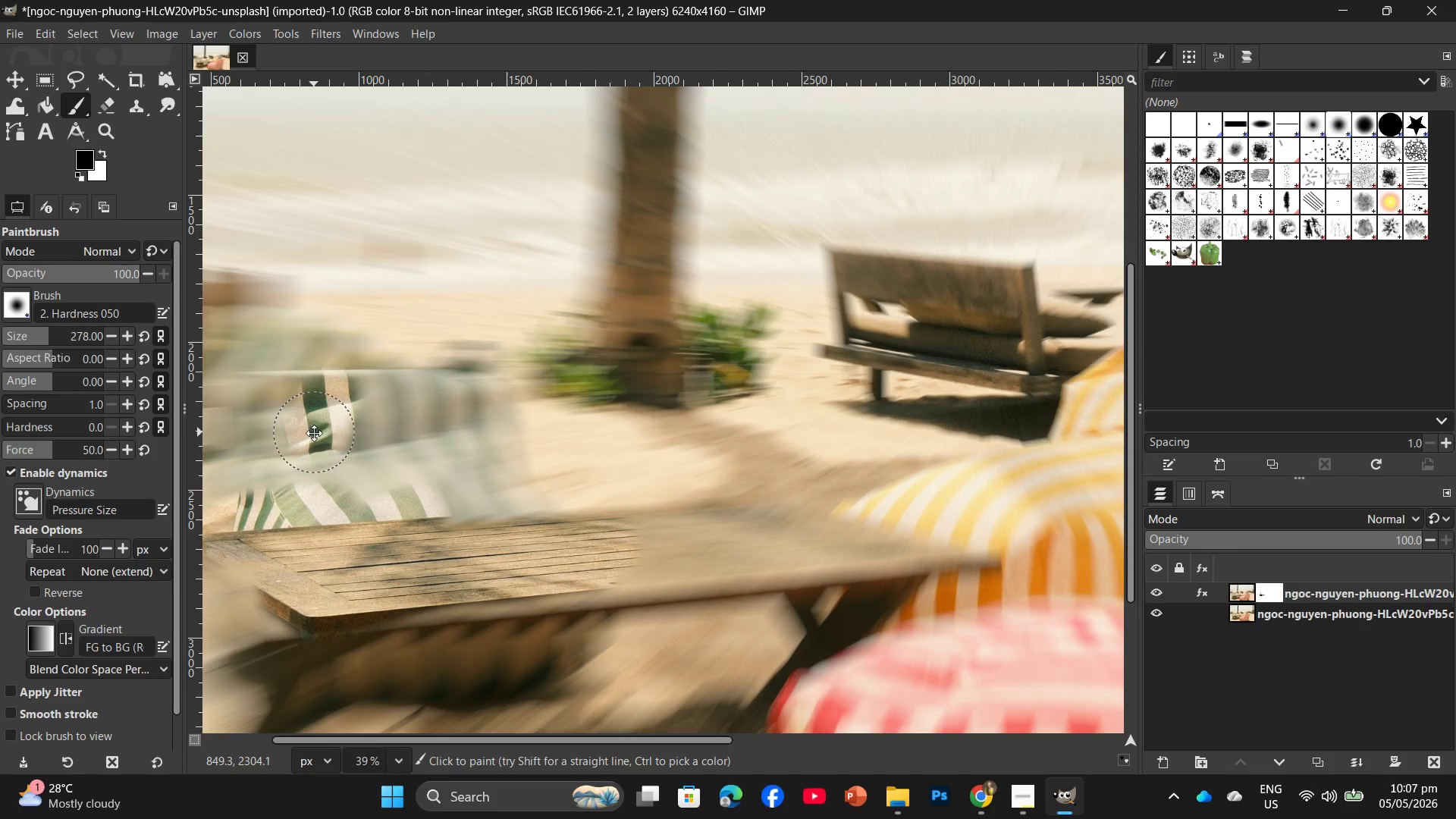 
key(Space)
 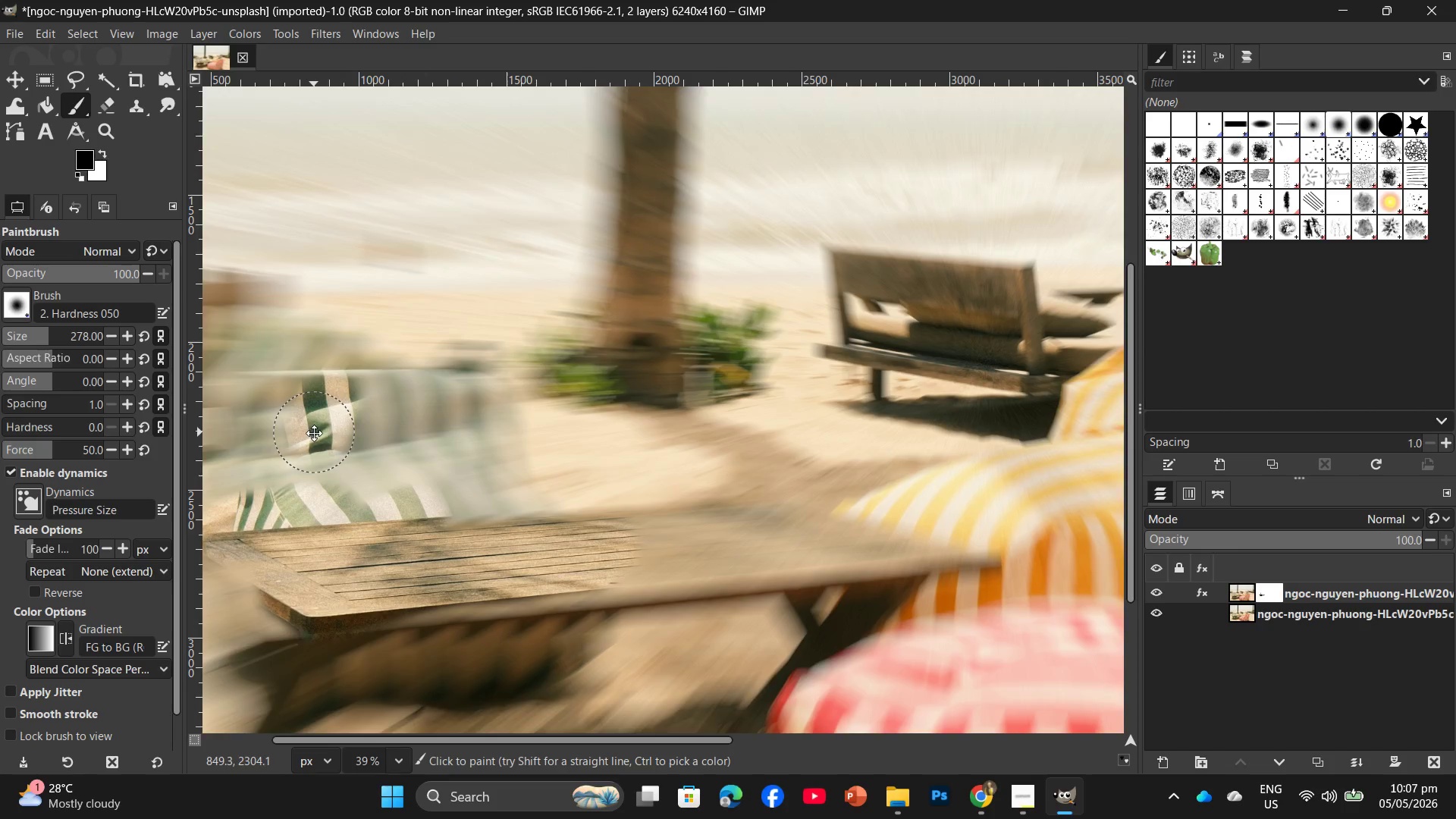 
scroll: coordinate [347, 418], scroll_direction: up, amount: 8.0
 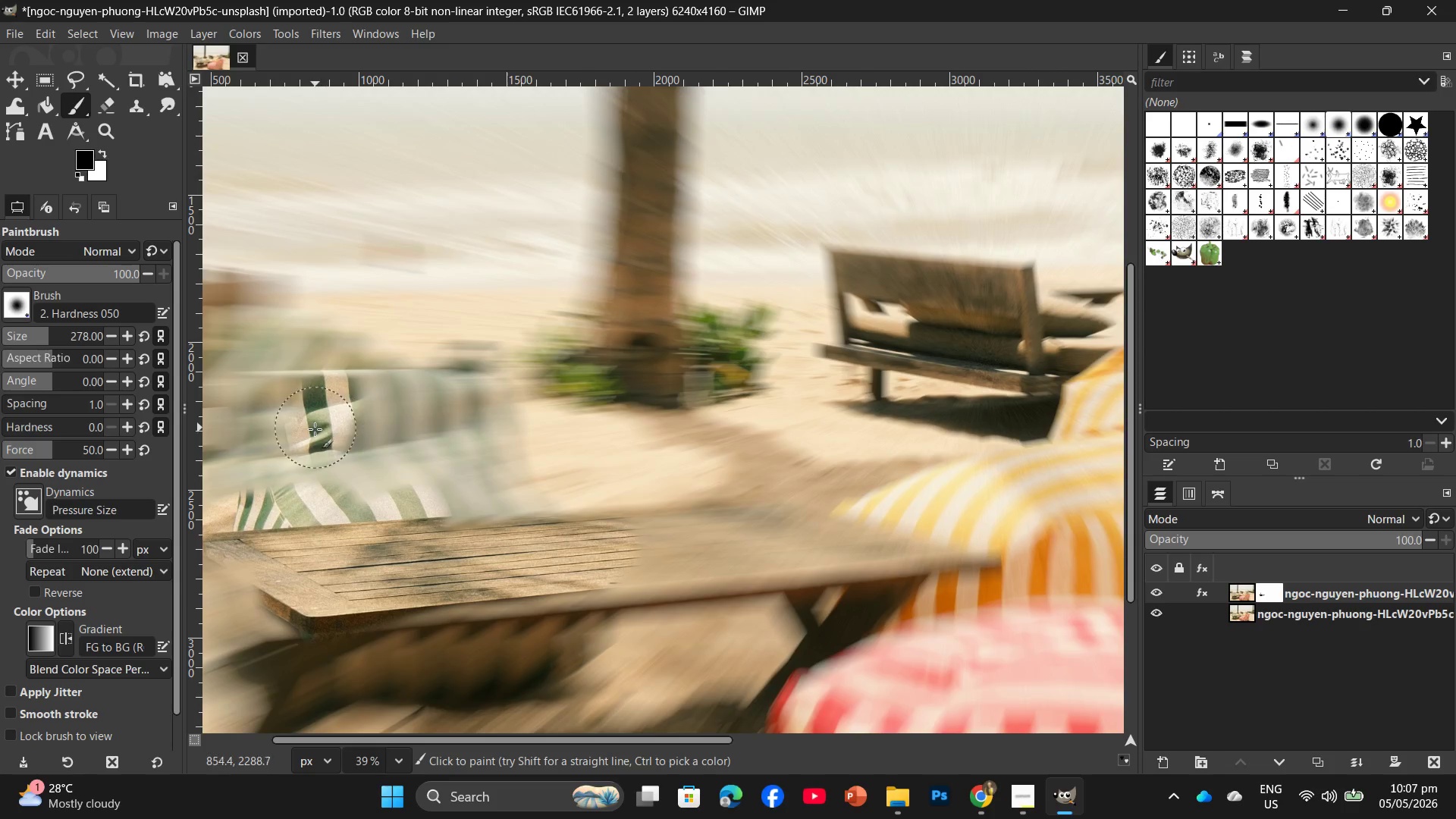 
left_click_drag(start_coordinate=[314, 433], to_coordinate=[396, 444])
 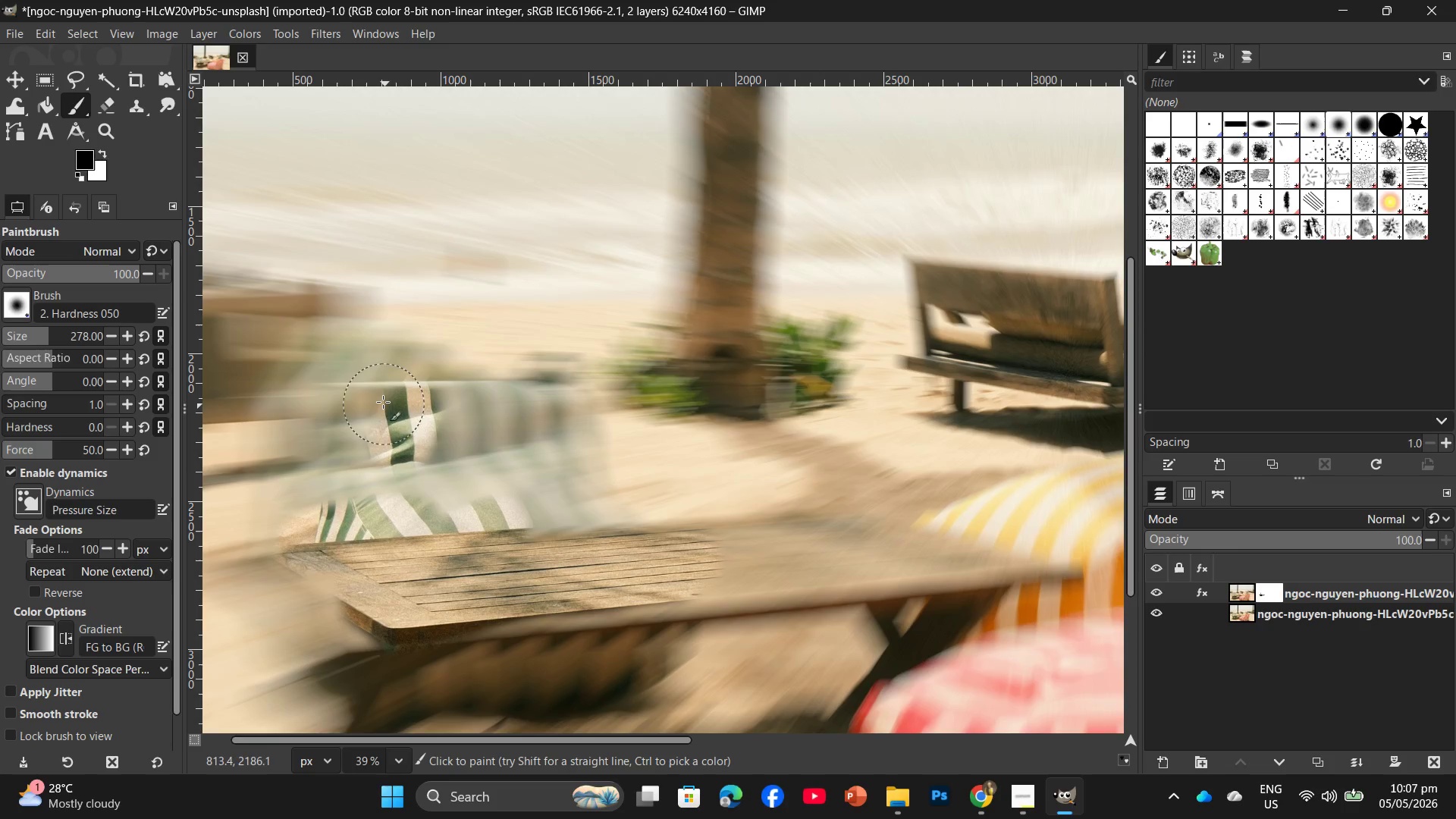 
left_click_drag(start_coordinate=[378, 400], to_coordinate=[378, 410])
 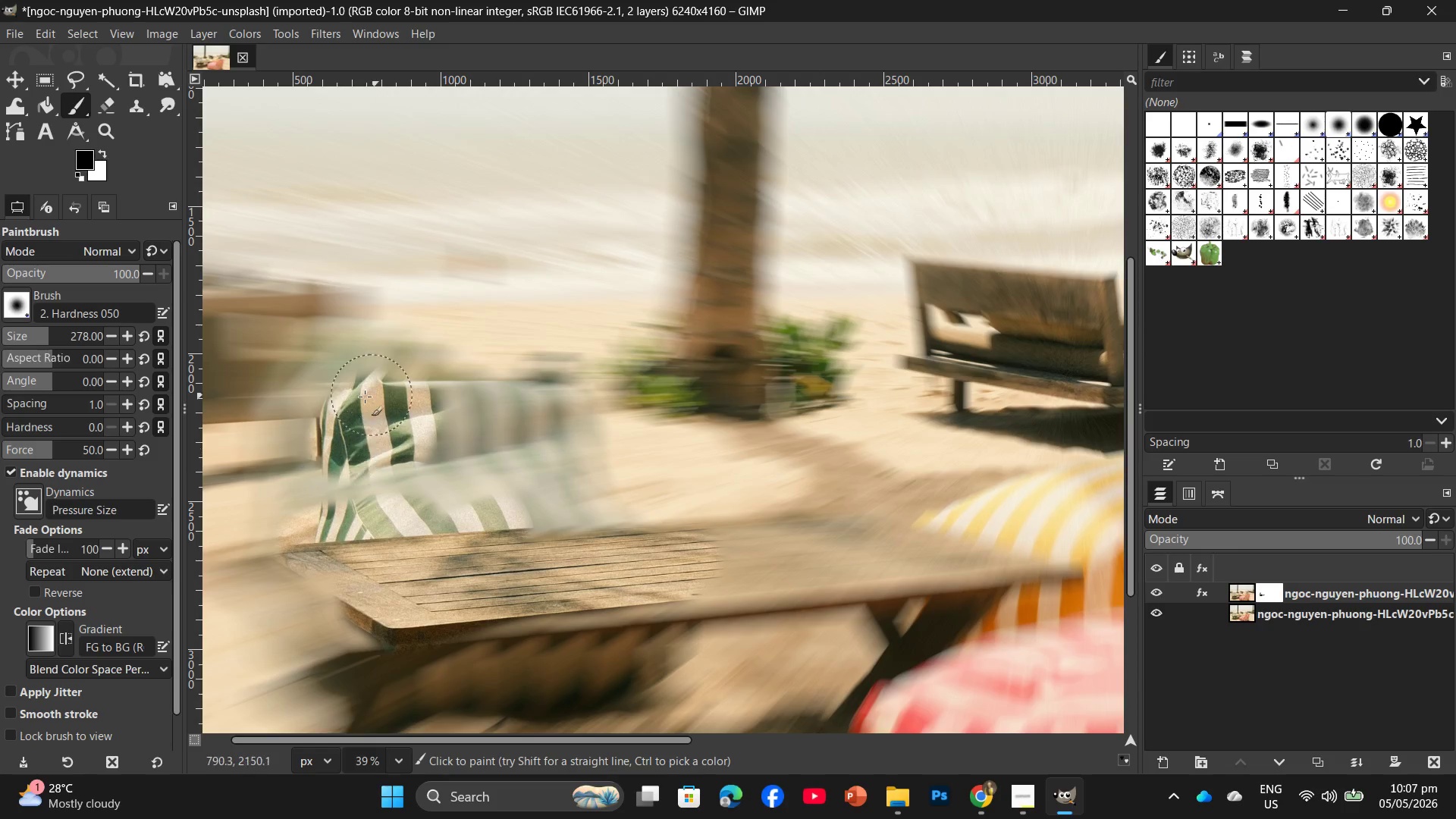 
left_click_drag(start_coordinate=[370, 395], to_coordinate=[362, 410])
 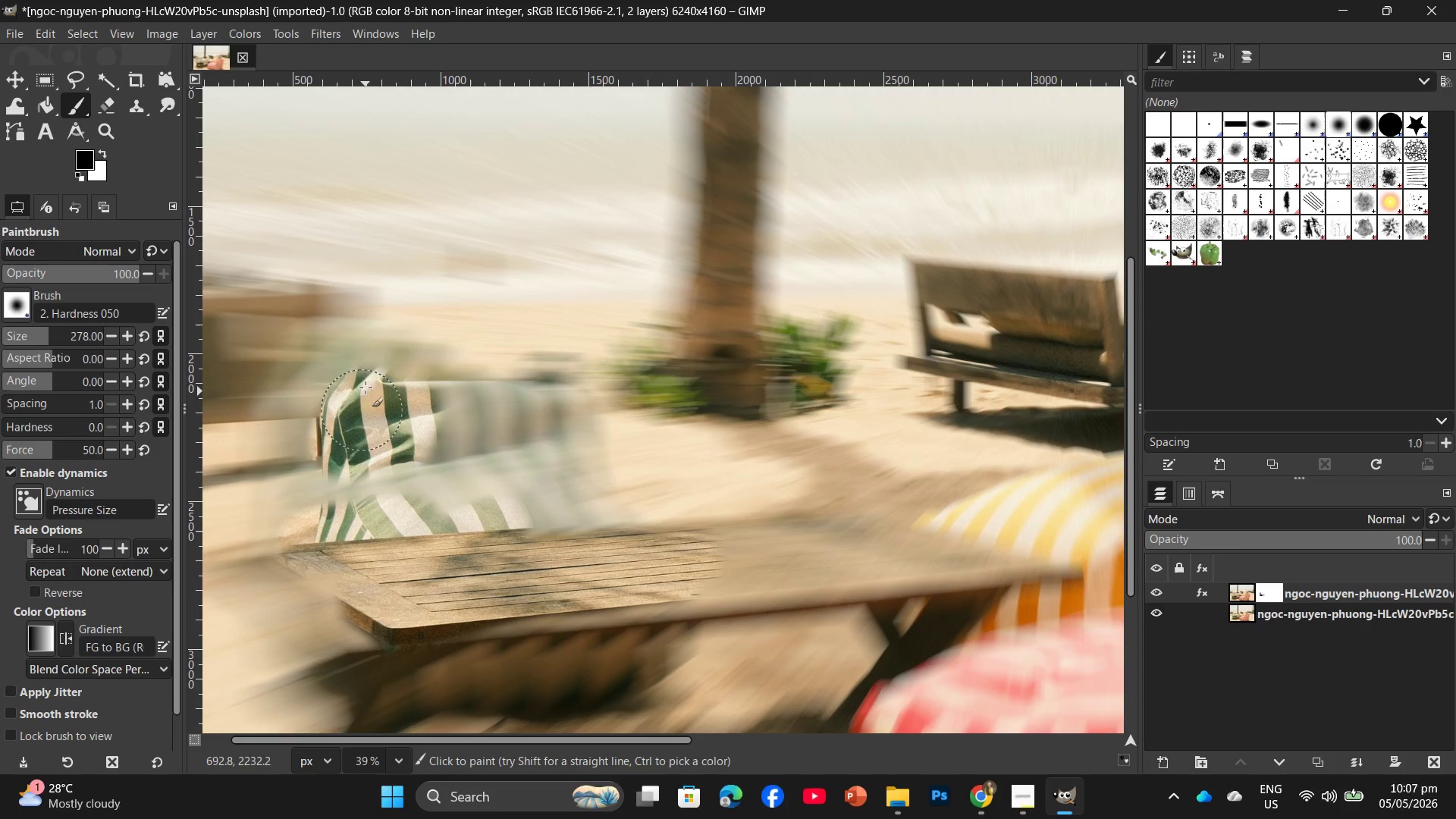 
left_click_drag(start_coordinate=[363, 378], to_coordinate=[352, 401])
 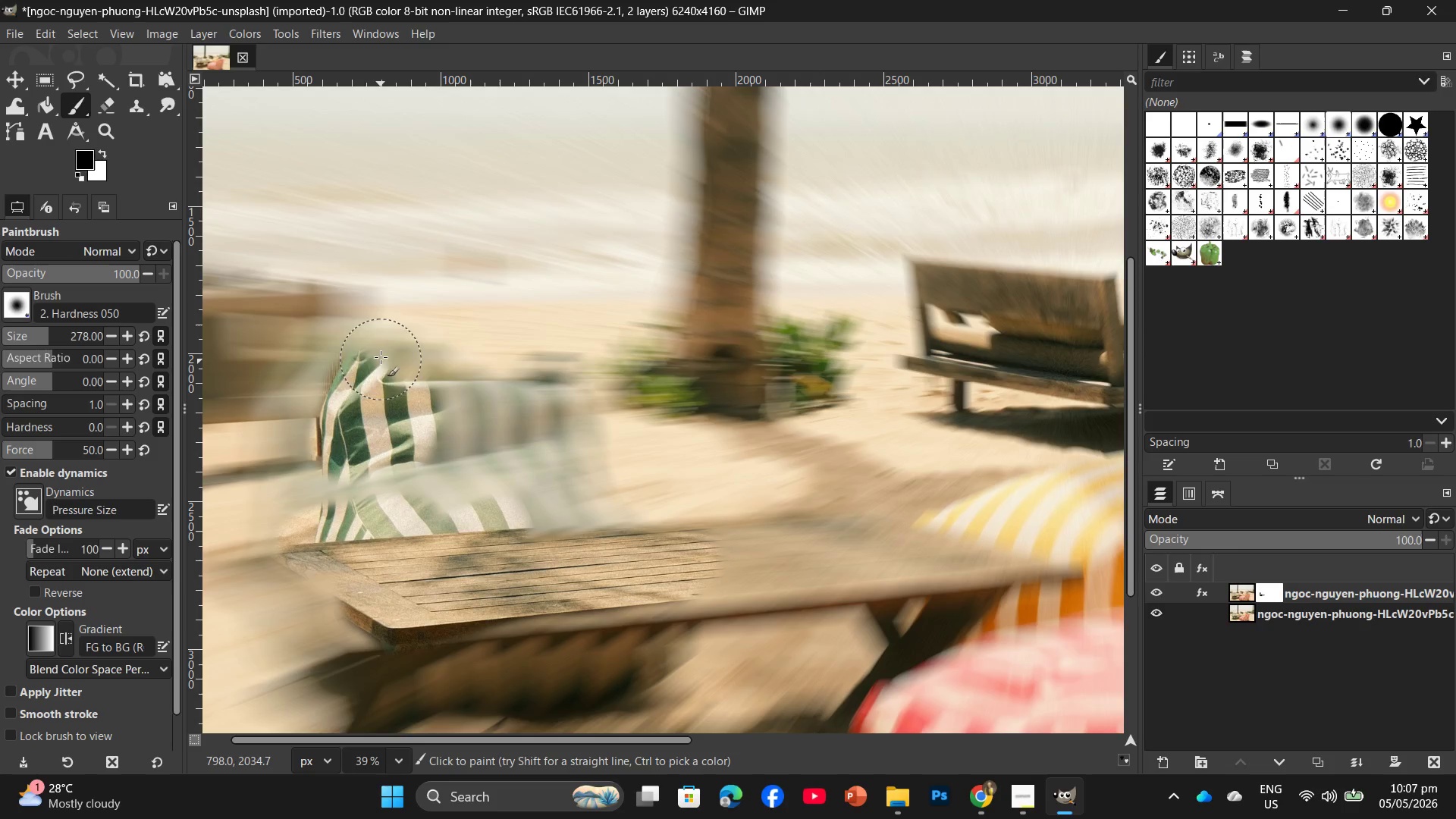 
left_click_drag(start_coordinate=[381, 356], to_coordinate=[368, 367])
 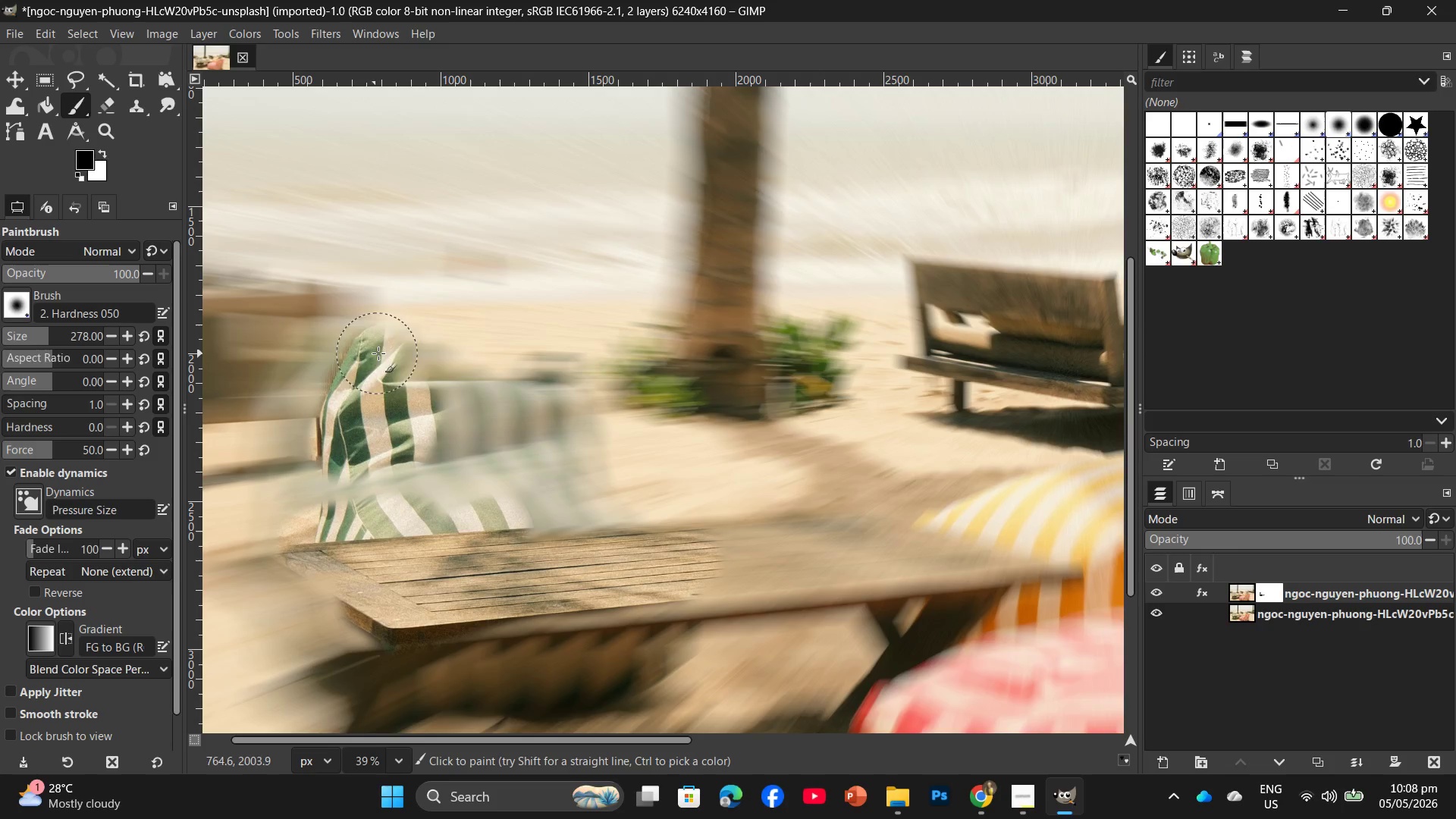 
left_click_drag(start_coordinate=[393, 356], to_coordinate=[410, 355])
 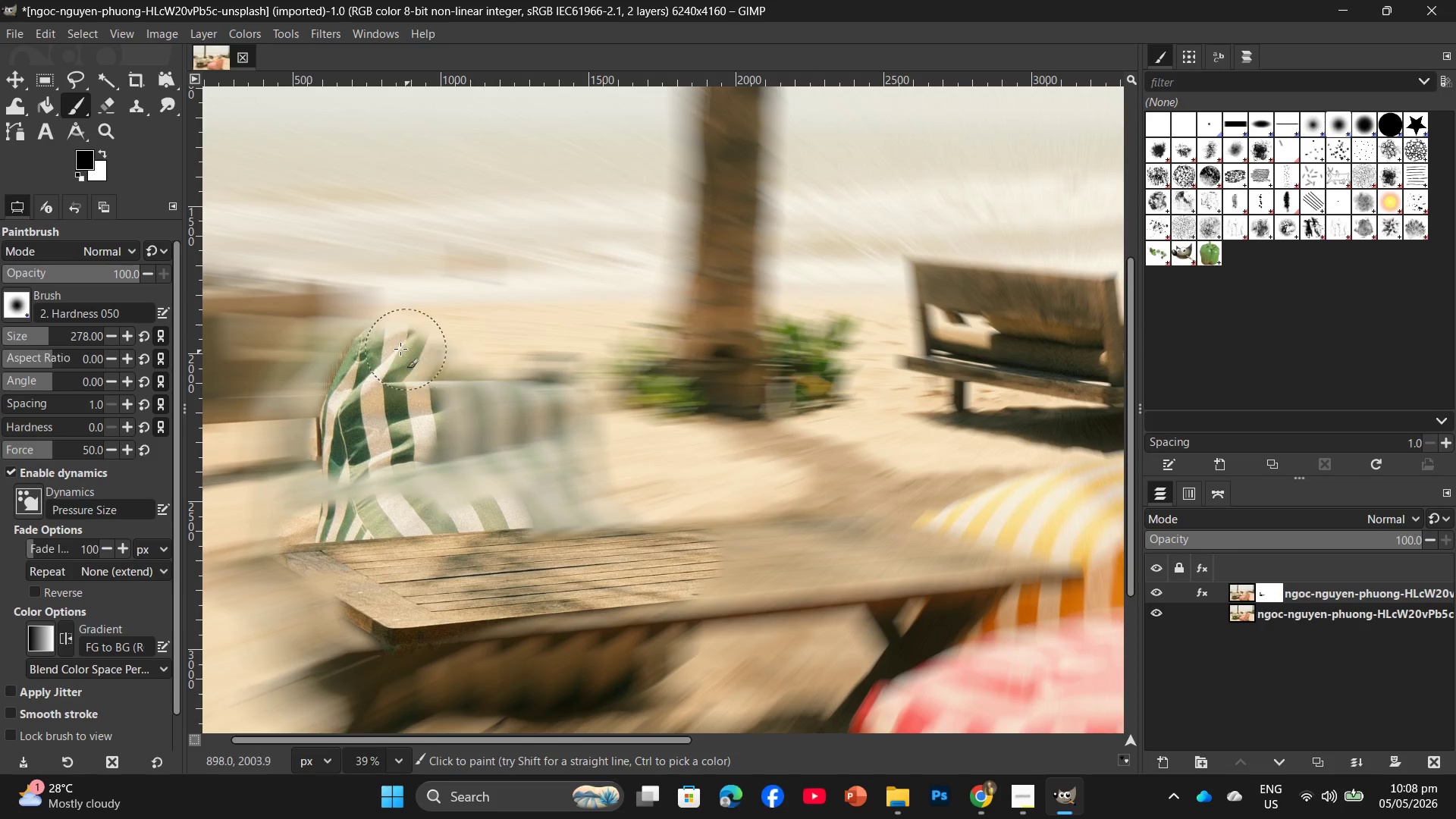 
left_click_drag(start_coordinate=[400, 349], to_coordinate=[453, 338])
 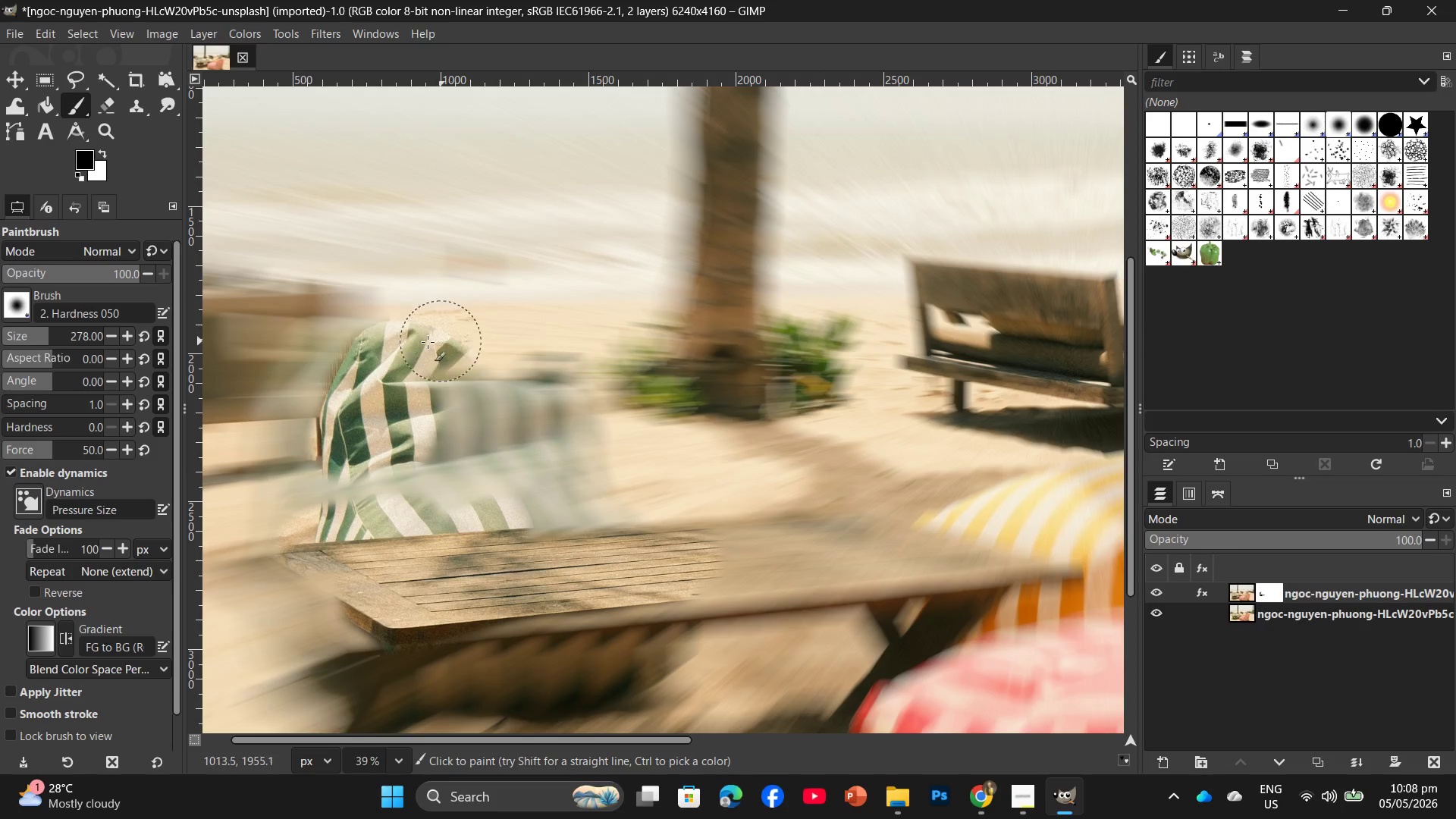 
left_click_drag(start_coordinate=[428, 342], to_coordinate=[453, 360])
 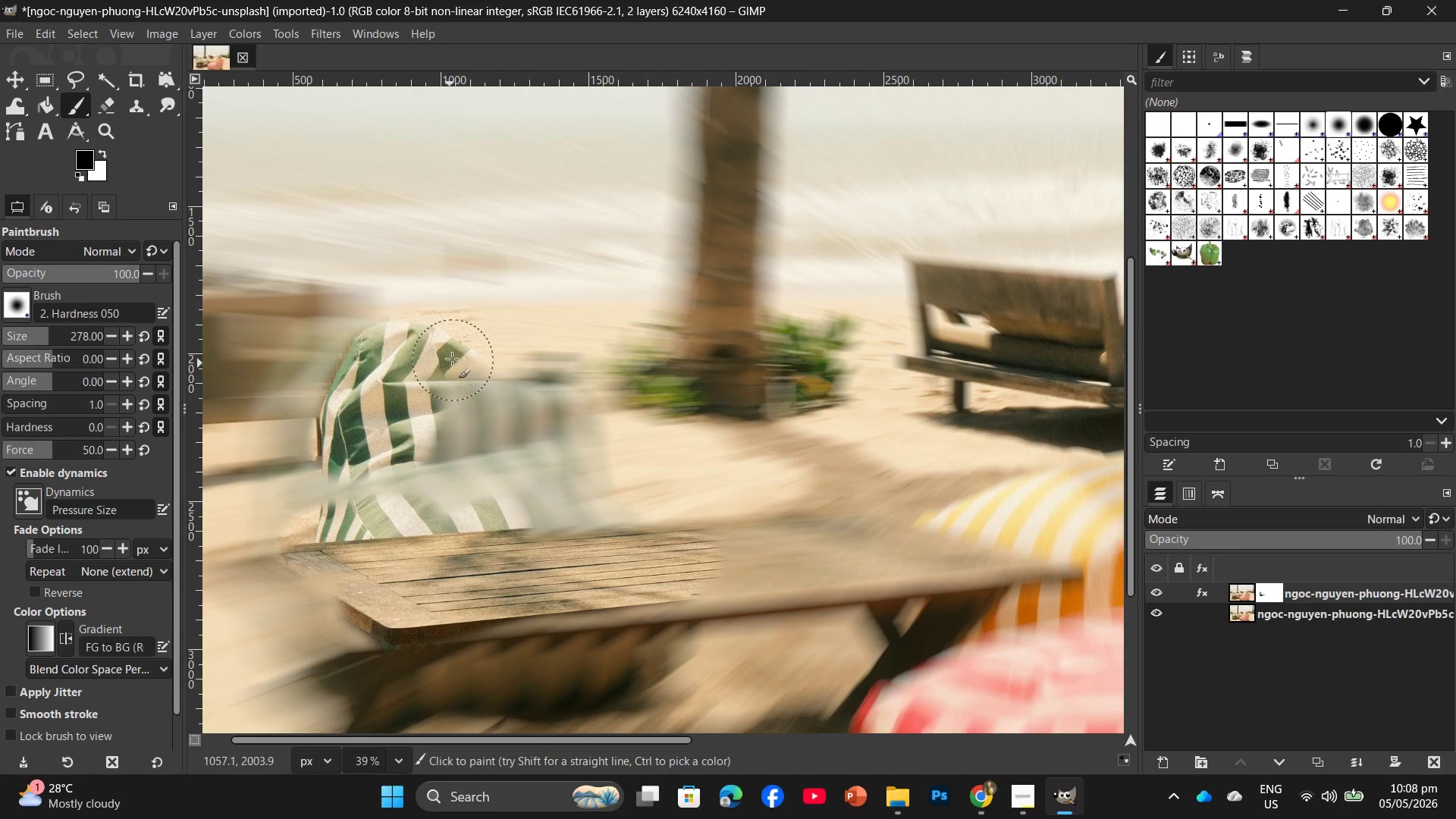 
left_click_drag(start_coordinate=[453, 358], to_coordinate=[491, 365])
 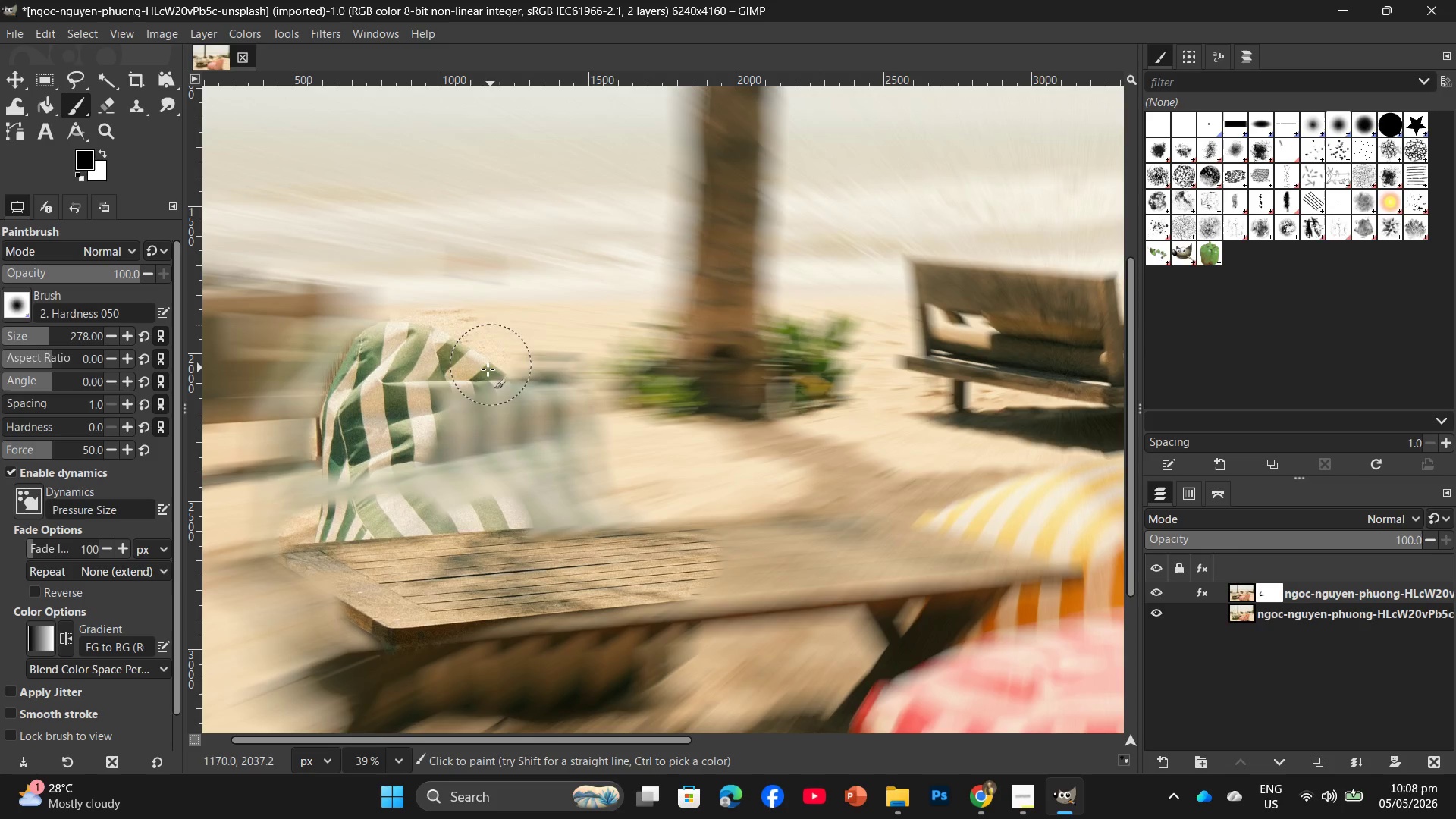 
left_click_drag(start_coordinate=[482, 370], to_coordinate=[492, 378])
 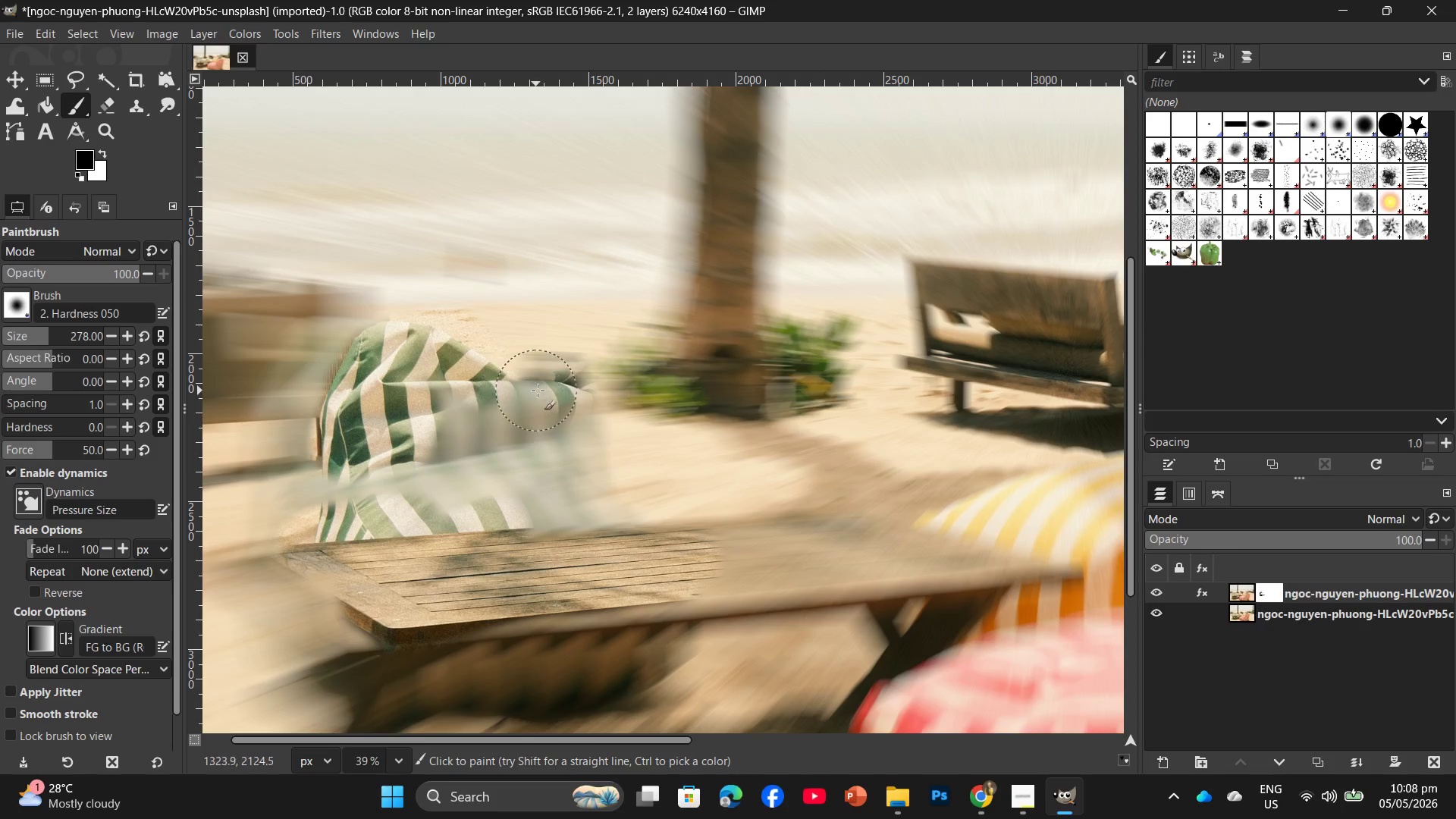 
left_click_drag(start_coordinate=[554, 371], to_coordinate=[532, 393])
 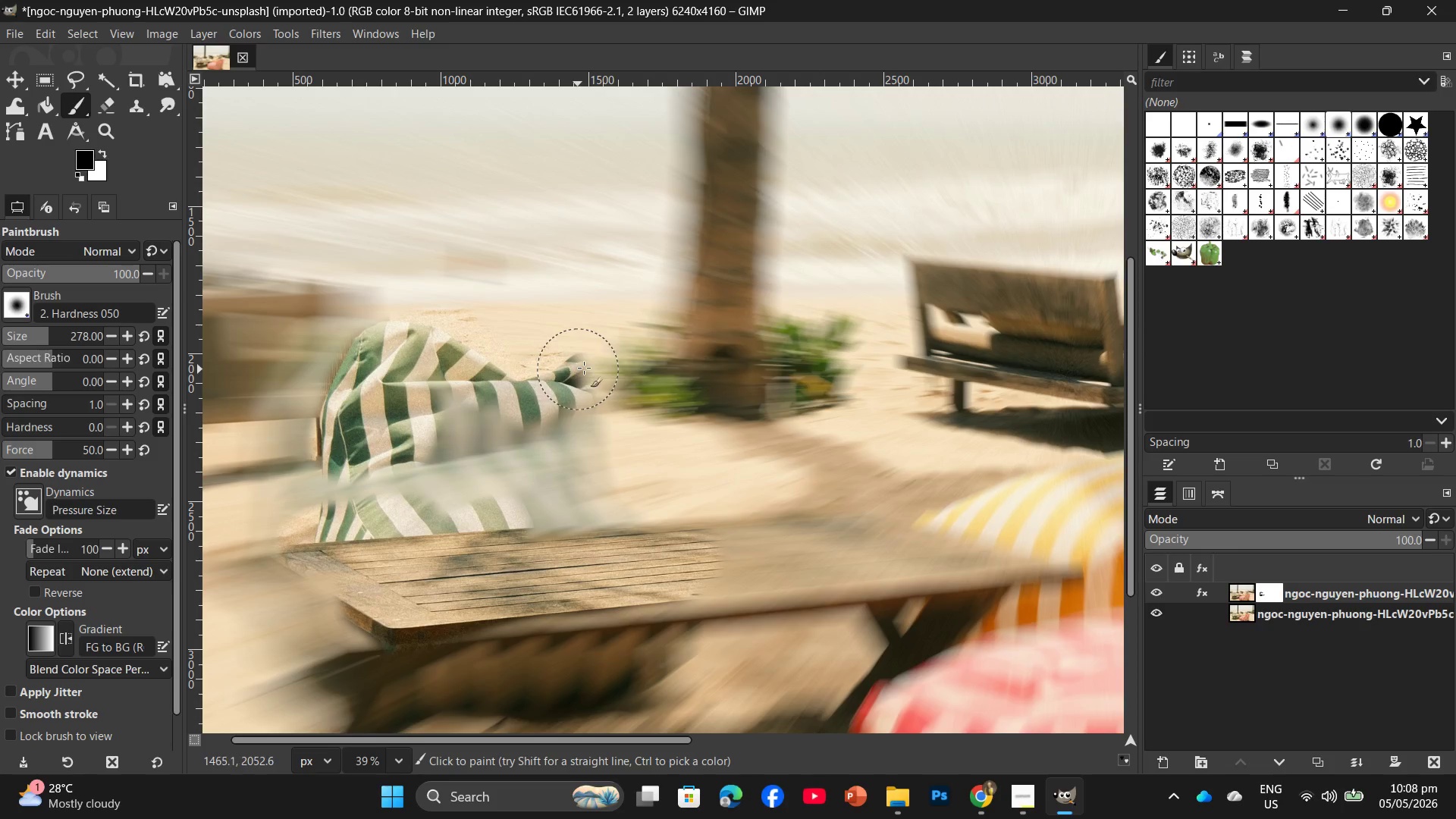 
left_click_drag(start_coordinate=[587, 367], to_coordinate=[570, 392])
 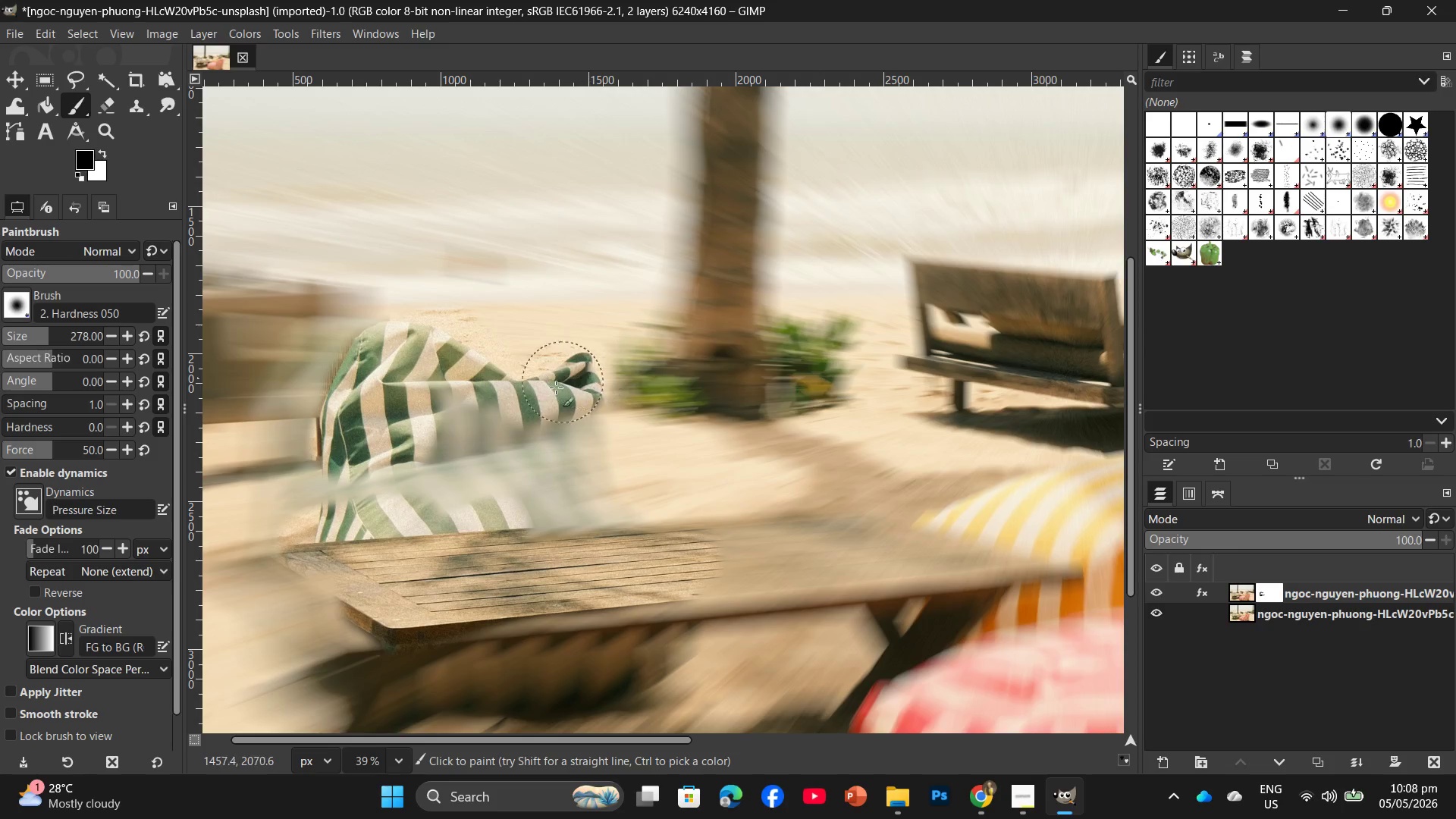 
left_click_drag(start_coordinate=[547, 391], to_coordinate=[450, 427])
 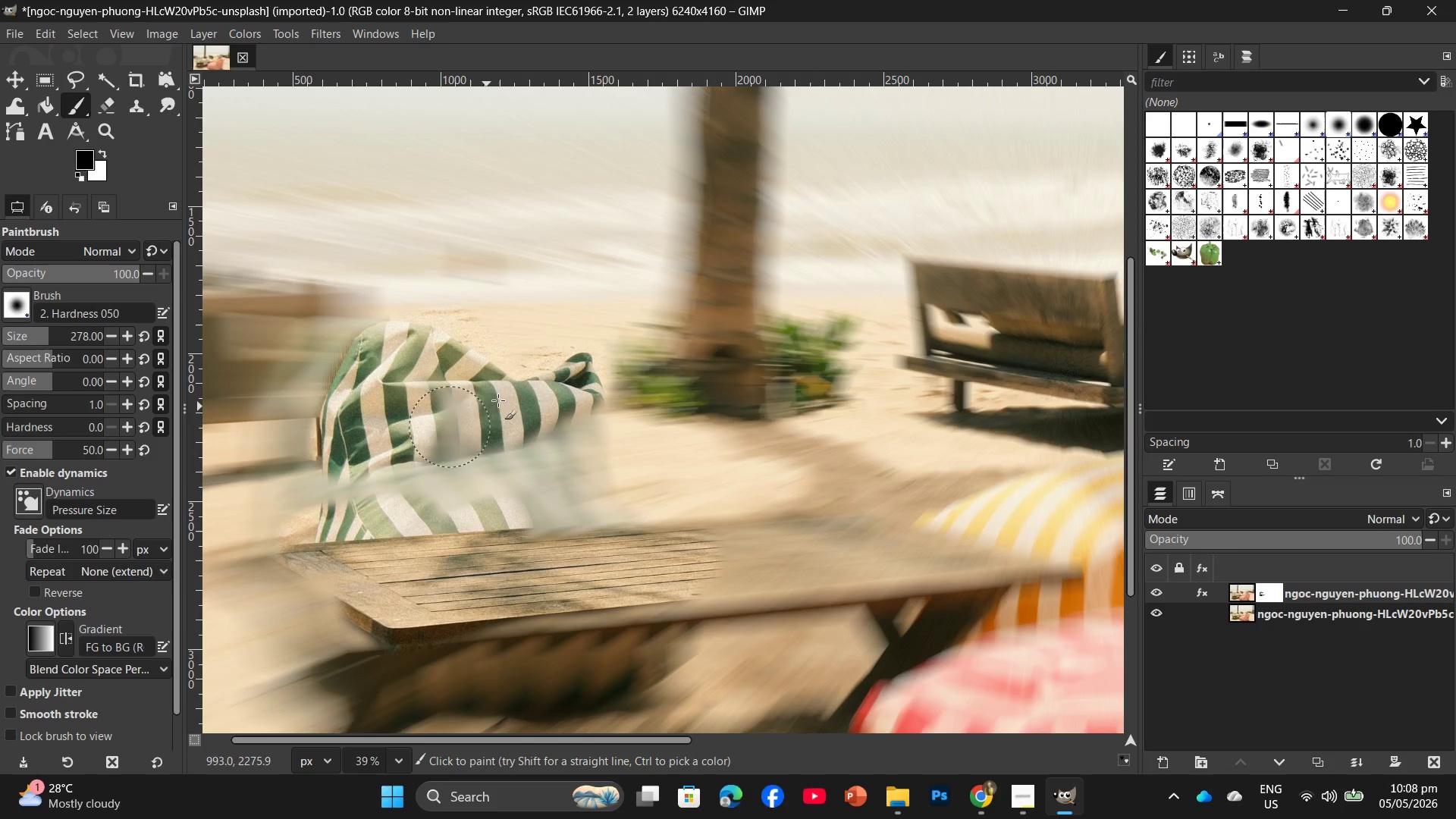 
left_click_drag(start_coordinate=[498, 400], to_coordinate=[419, 413])
 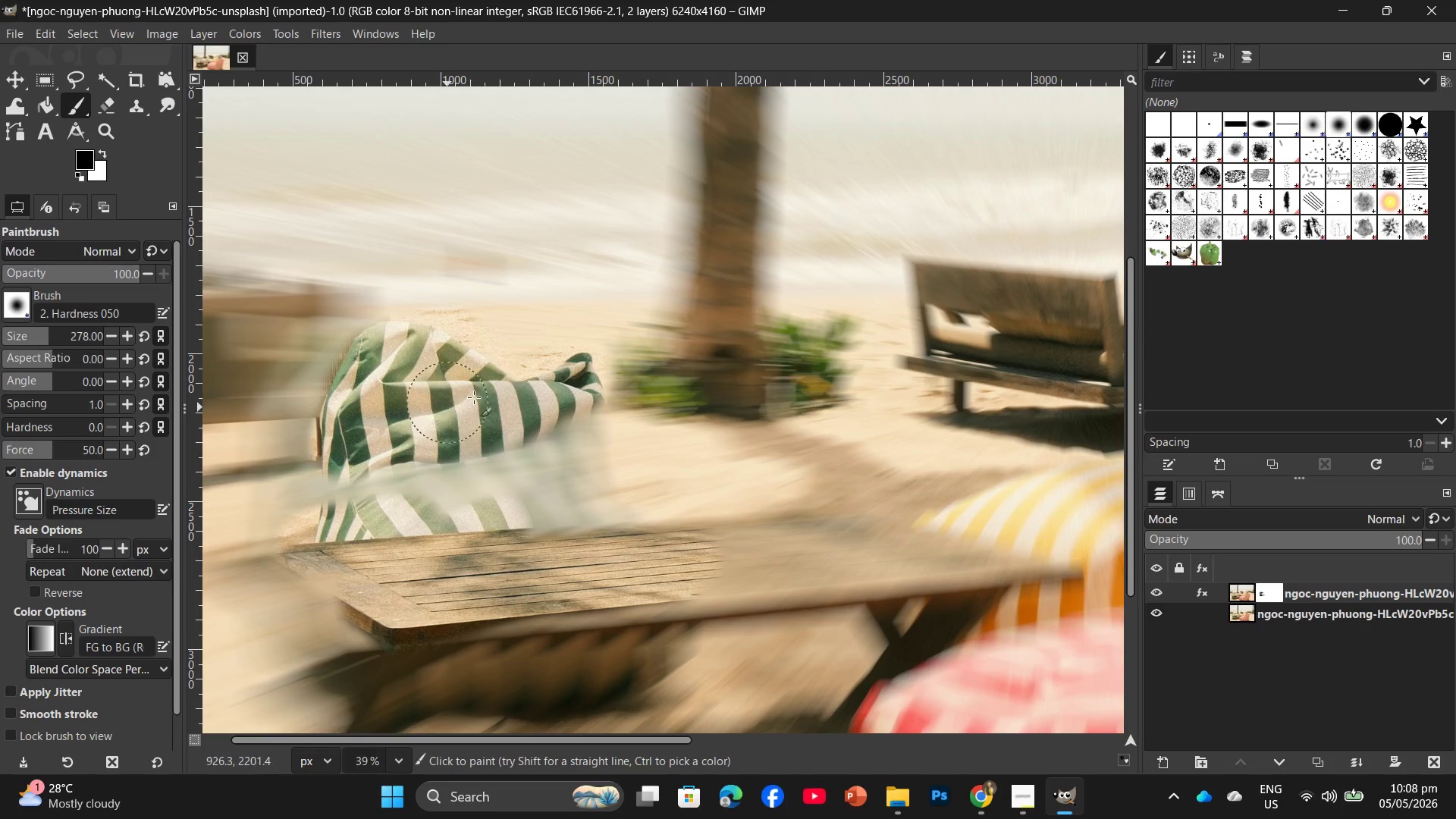 
left_click_drag(start_coordinate=[474, 397], to_coordinate=[451, 407])
 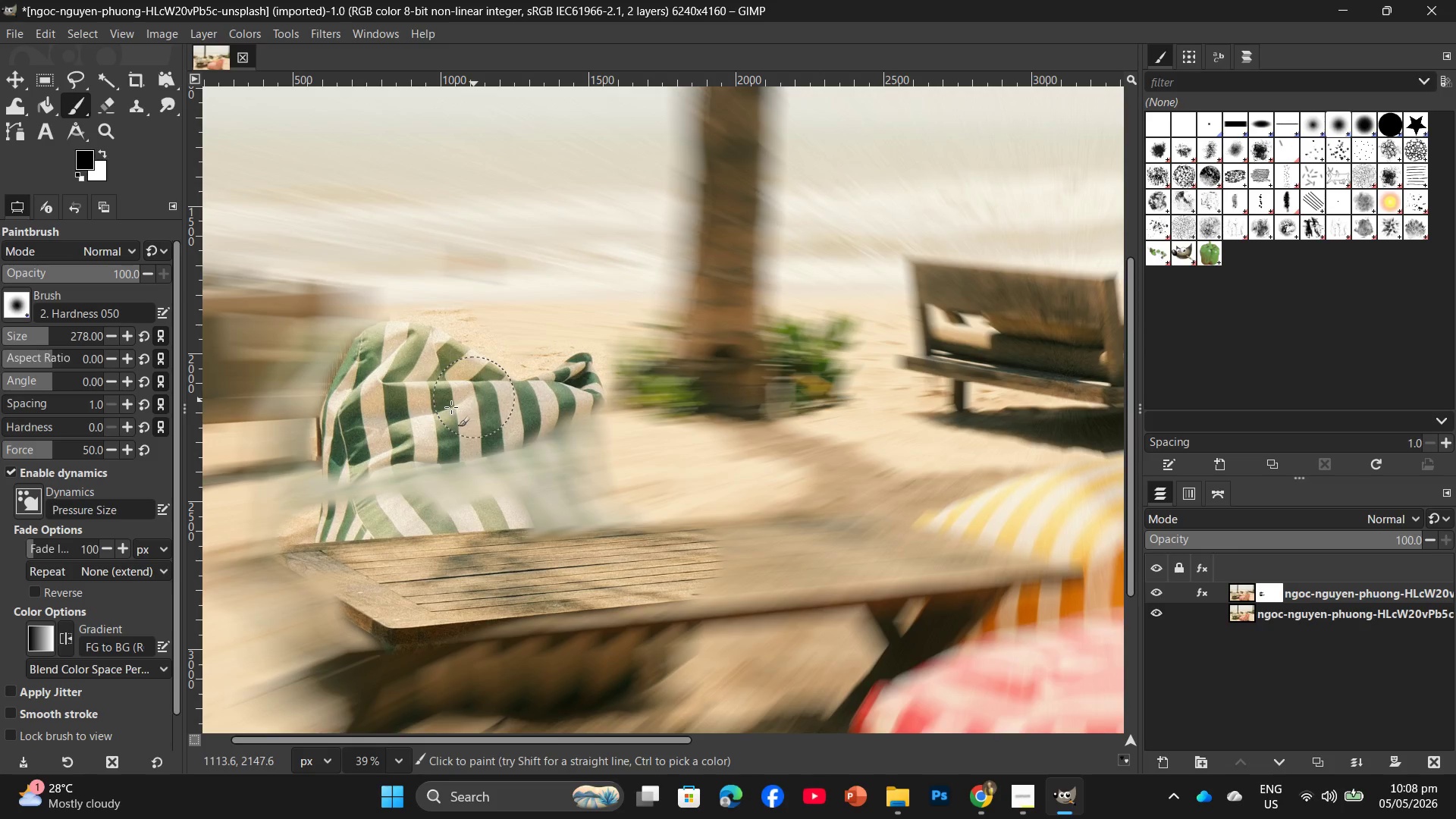 
left_click_drag(start_coordinate=[458, 403], to_coordinate=[395, 425])
 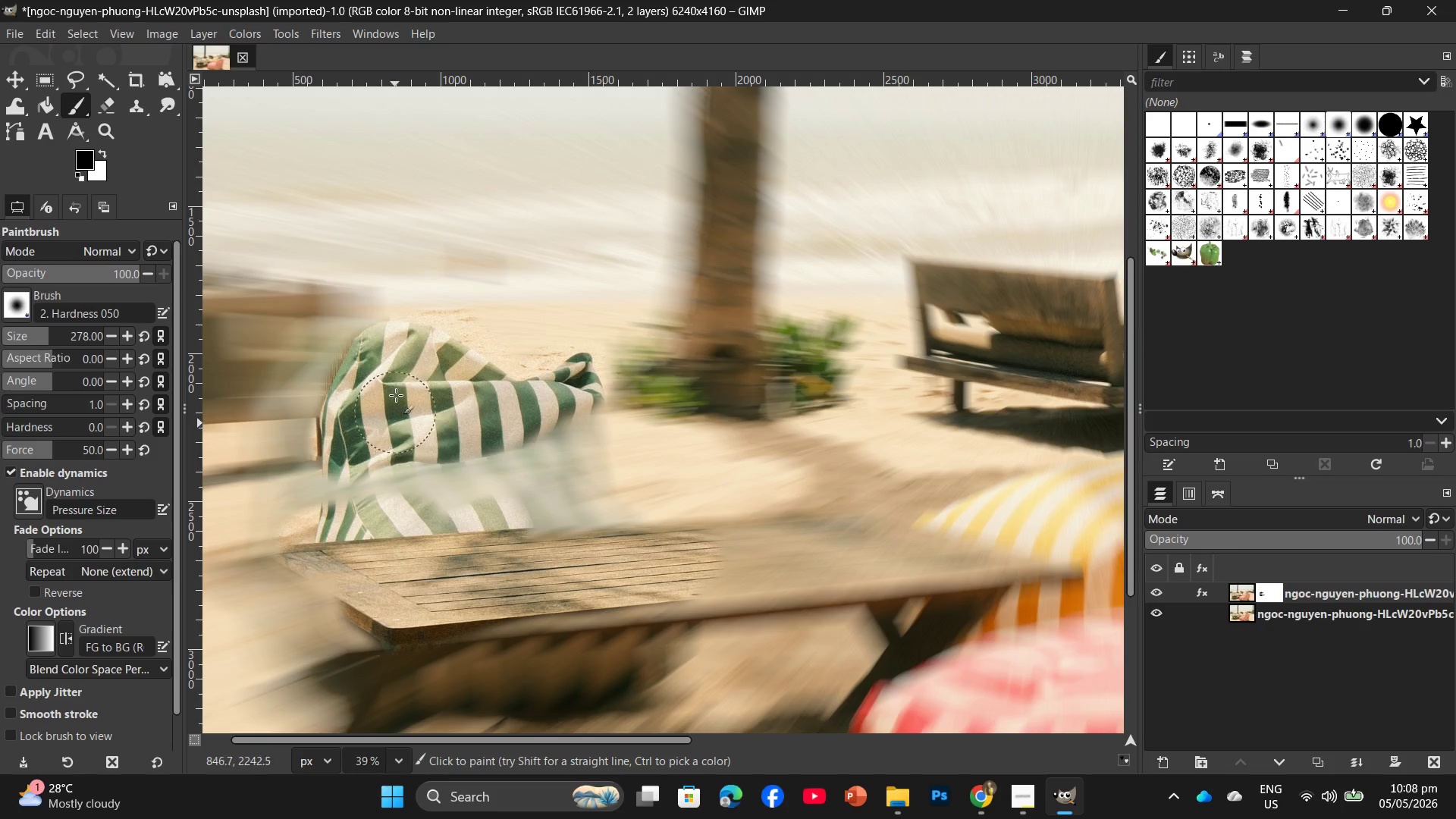 
left_click_drag(start_coordinate=[396, 395], to_coordinate=[372, 484])
 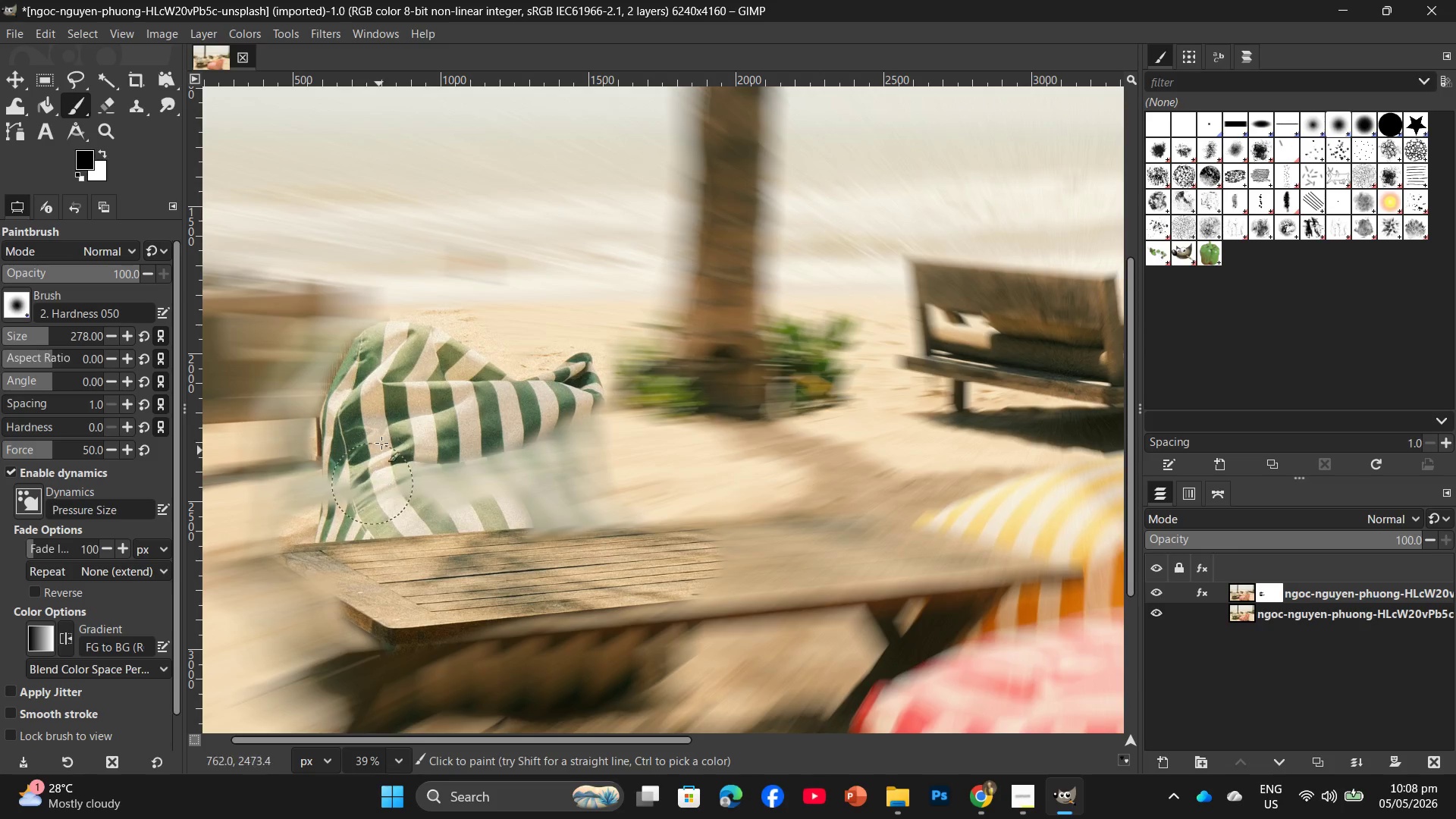 
left_click_drag(start_coordinate=[382, 438], to_coordinate=[369, 524])
 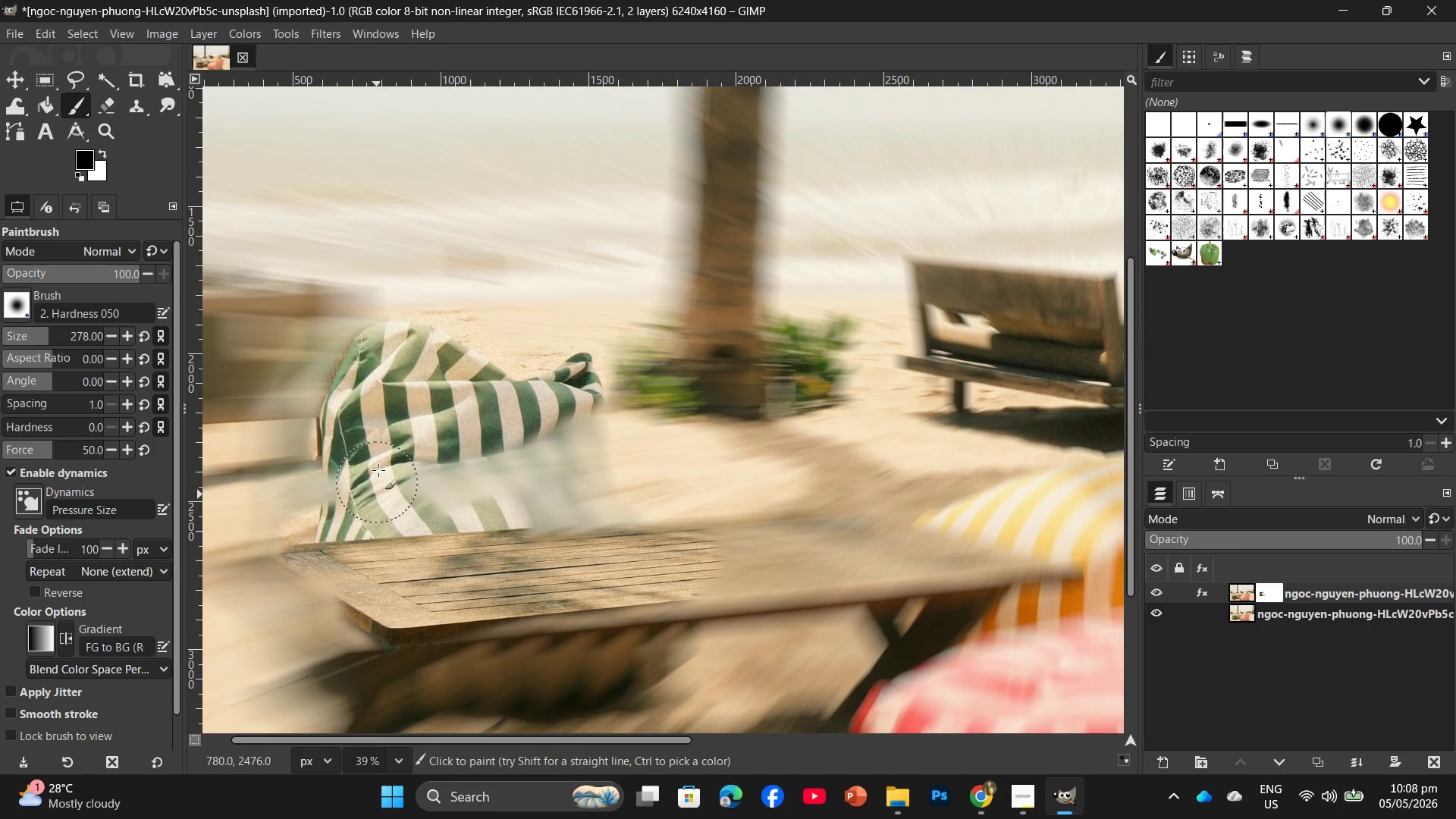 
left_click_drag(start_coordinate=[378, 470], to_coordinate=[353, 503])
 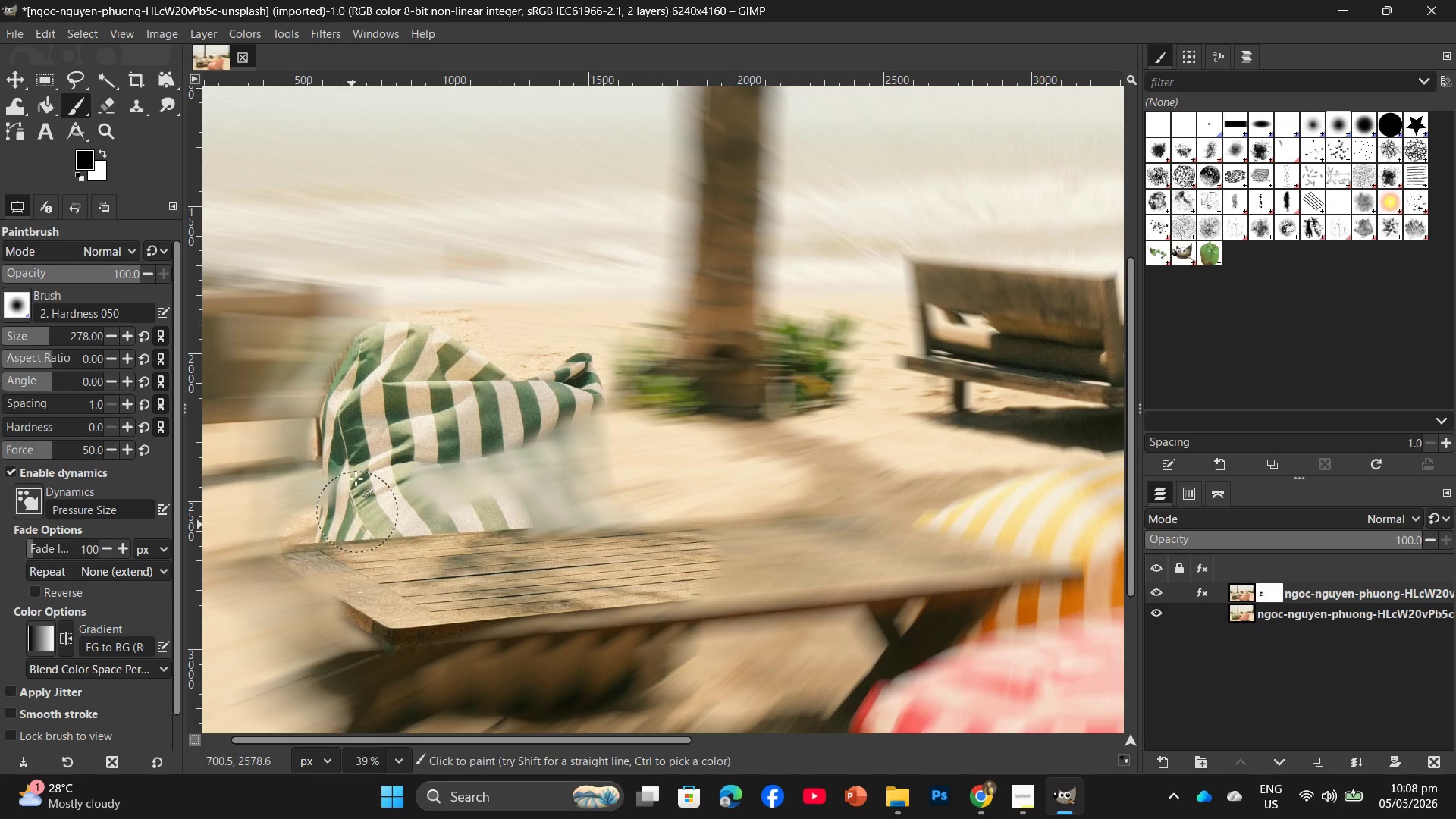 
left_click_drag(start_coordinate=[359, 457], to_coordinate=[342, 513])
 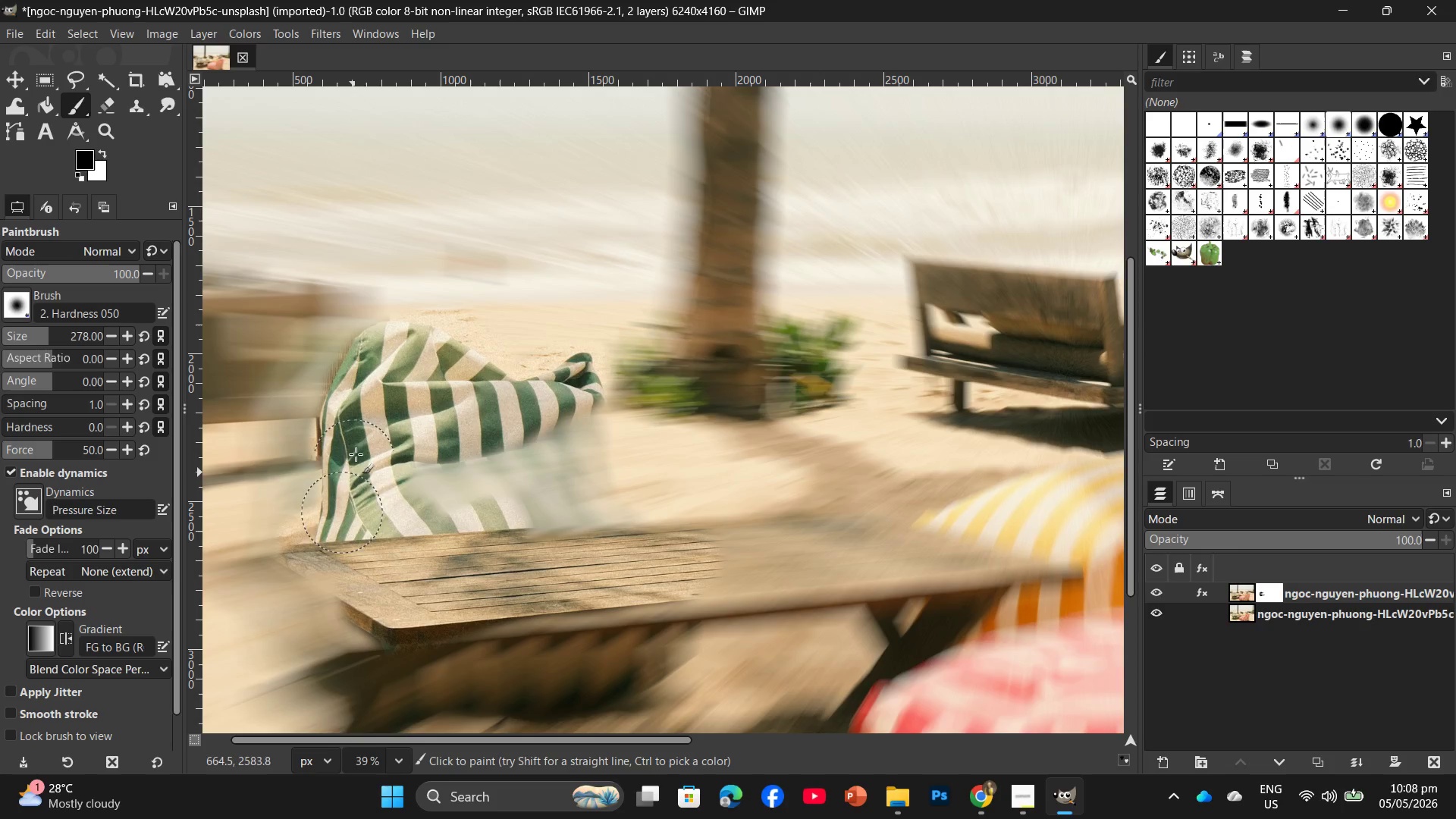 
left_click_drag(start_coordinate=[356, 453], to_coordinate=[347, 521])
 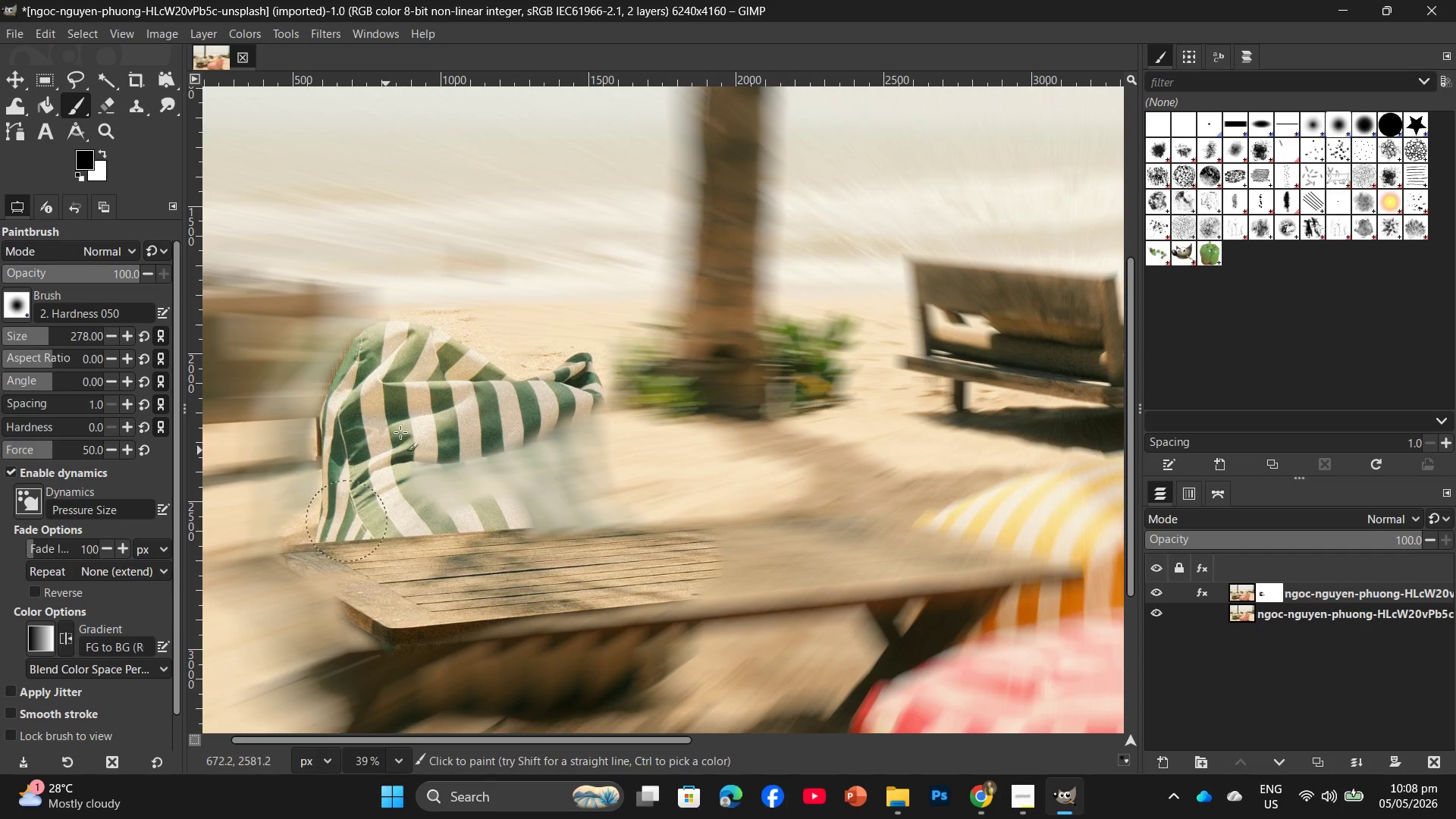 
left_click_drag(start_coordinate=[400, 432], to_coordinate=[563, 447])
 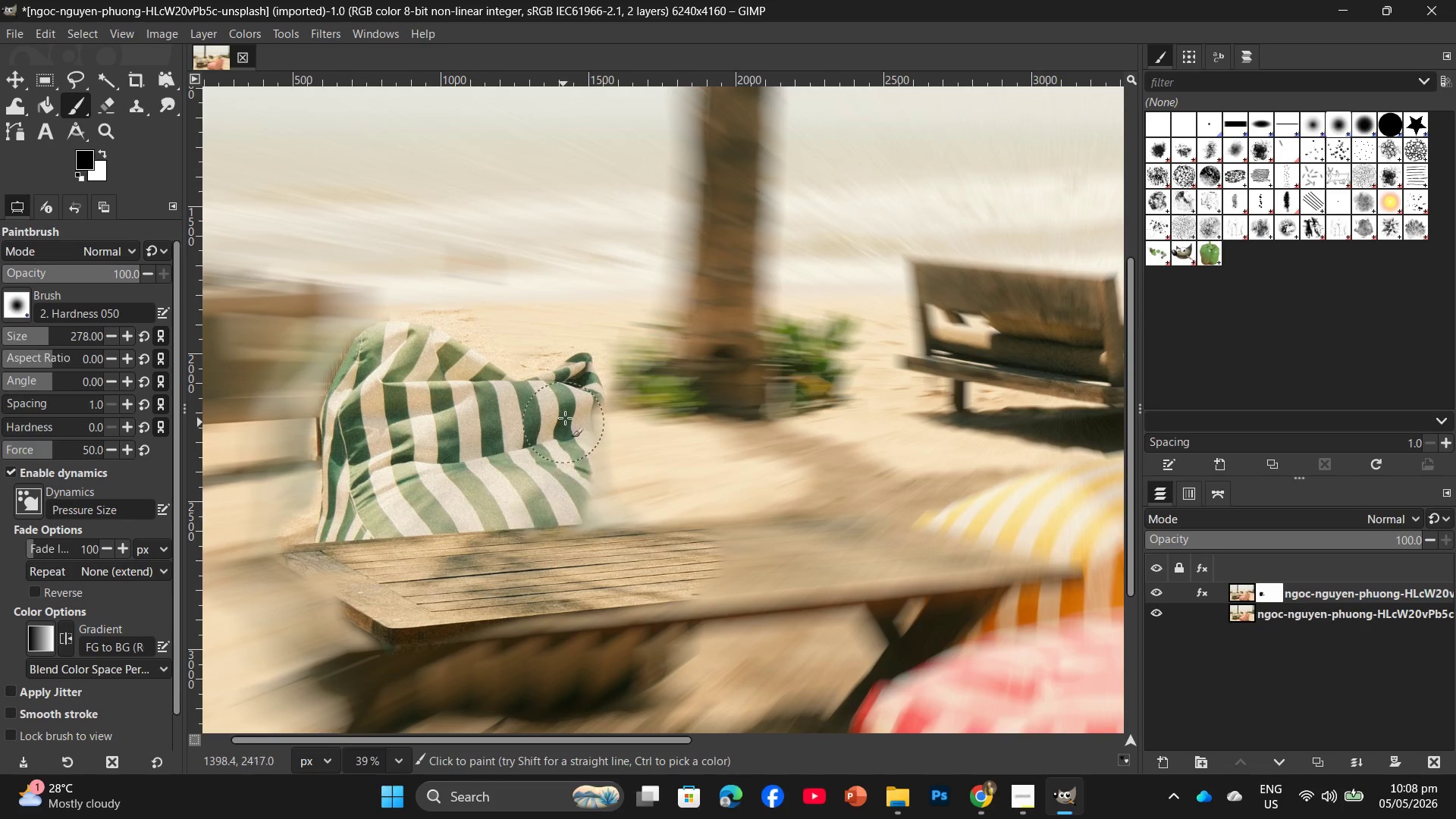 
left_click_drag(start_coordinate=[565, 418], to_coordinate=[571, 458])
 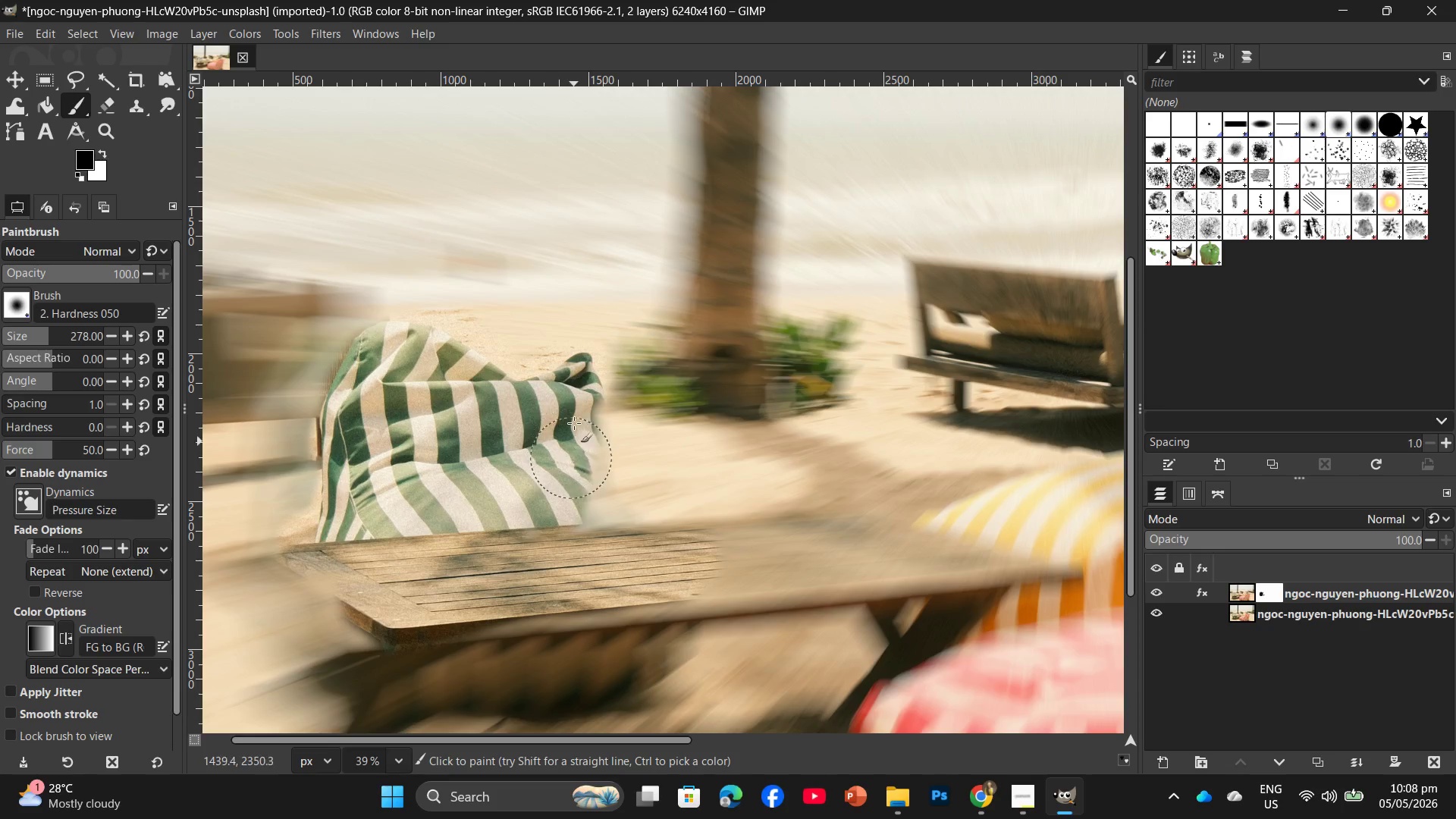 
left_click_drag(start_coordinate=[574, 411], to_coordinate=[581, 519])
 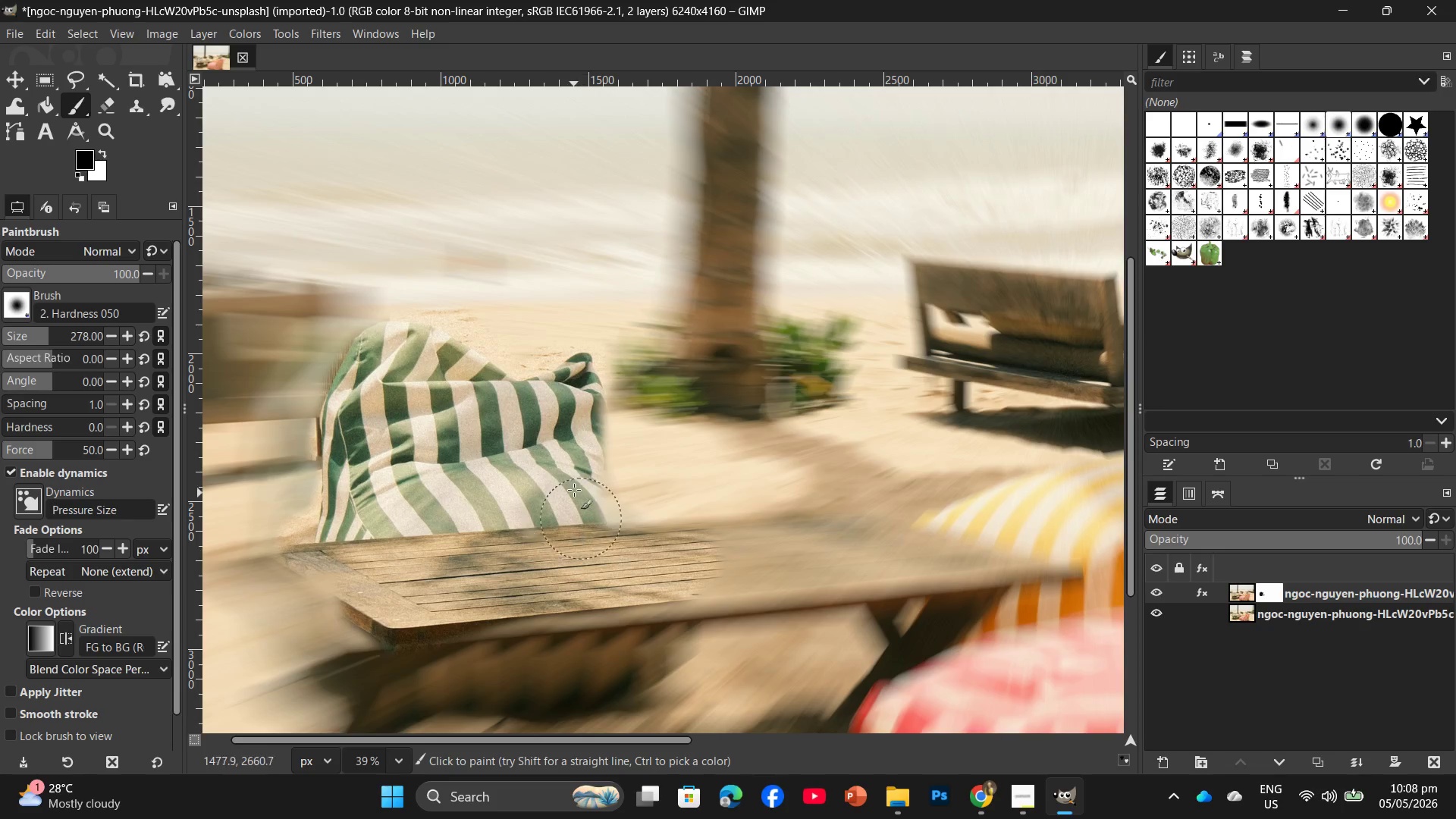 
left_click_drag(start_coordinate=[574, 490], to_coordinate=[592, 515])
 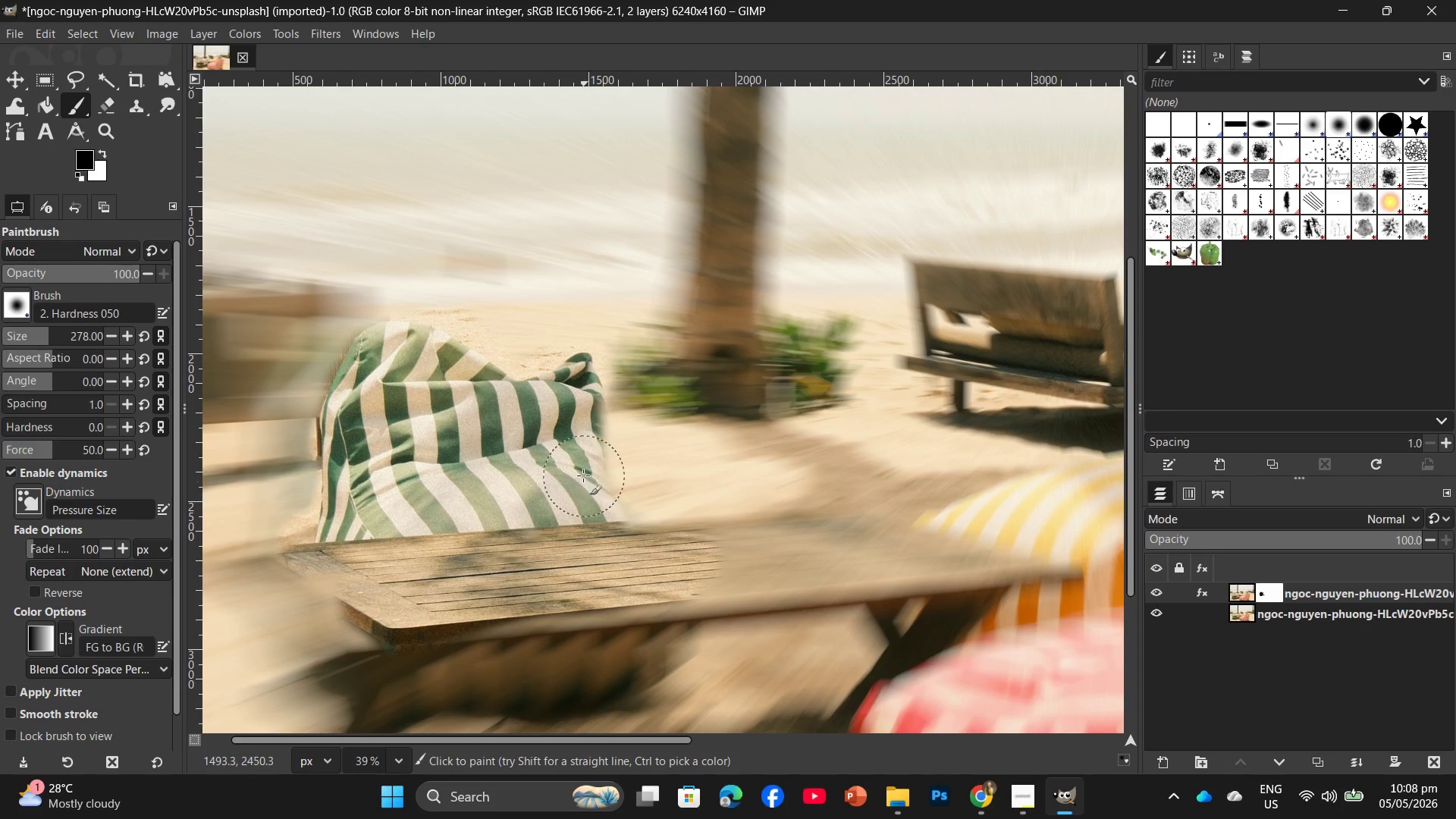 
left_click_drag(start_coordinate=[583, 475], to_coordinate=[583, 498])
 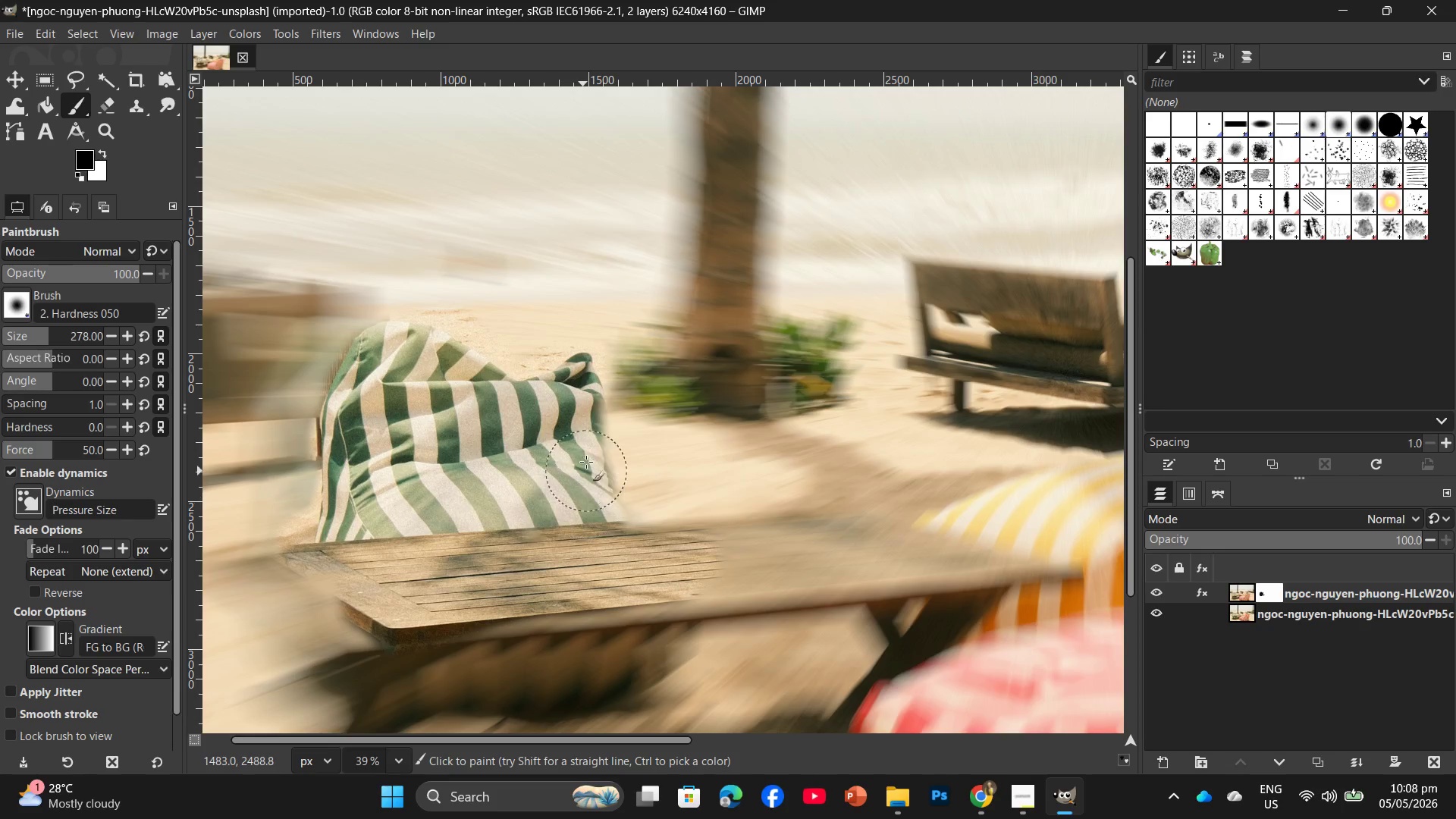 
left_click_drag(start_coordinate=[586, 435], to_coordinate=[580, 504])
 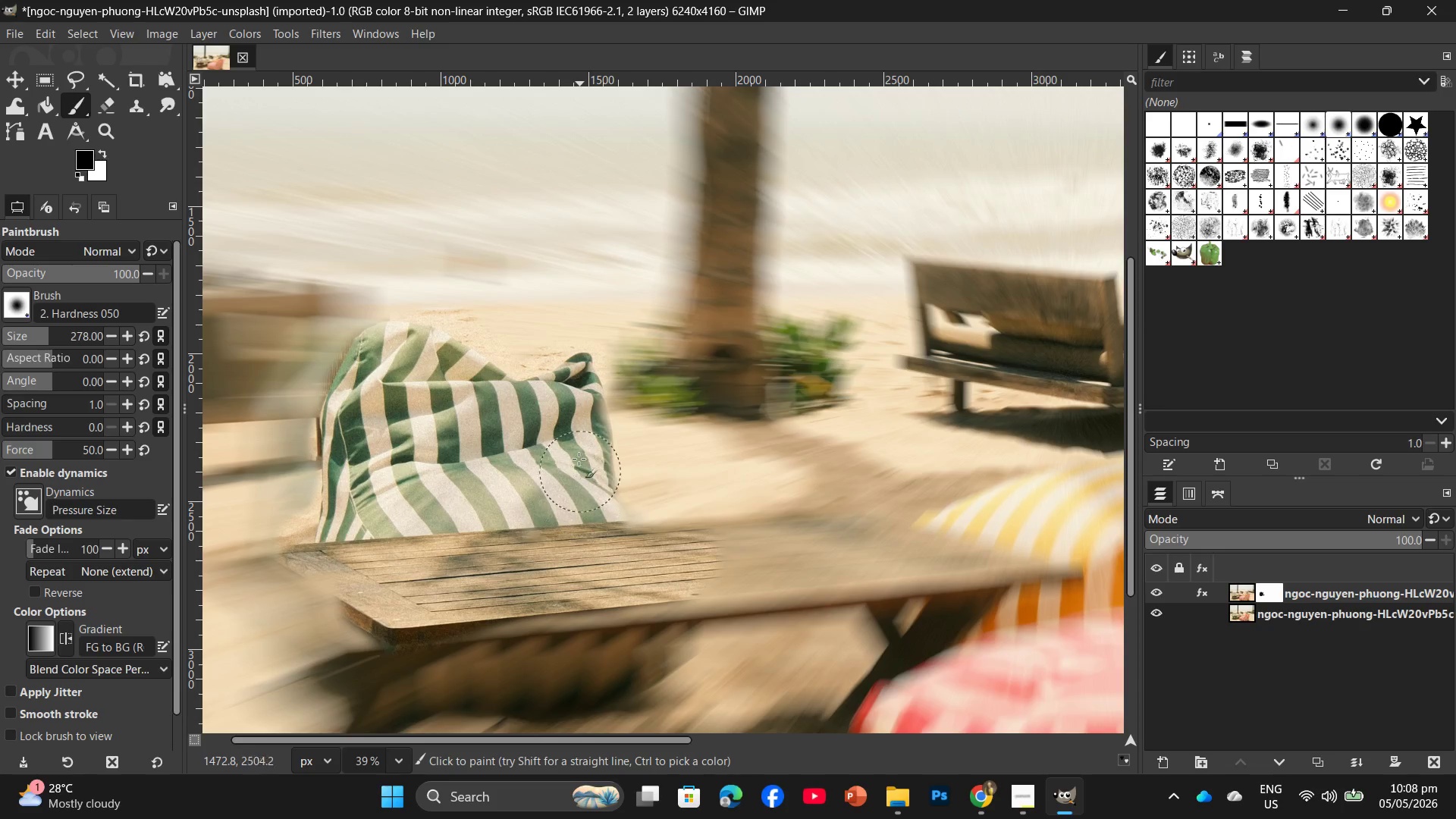 
left_click_drag(start_coordinate=[579, 458], to_coordinate=[595, 532])
 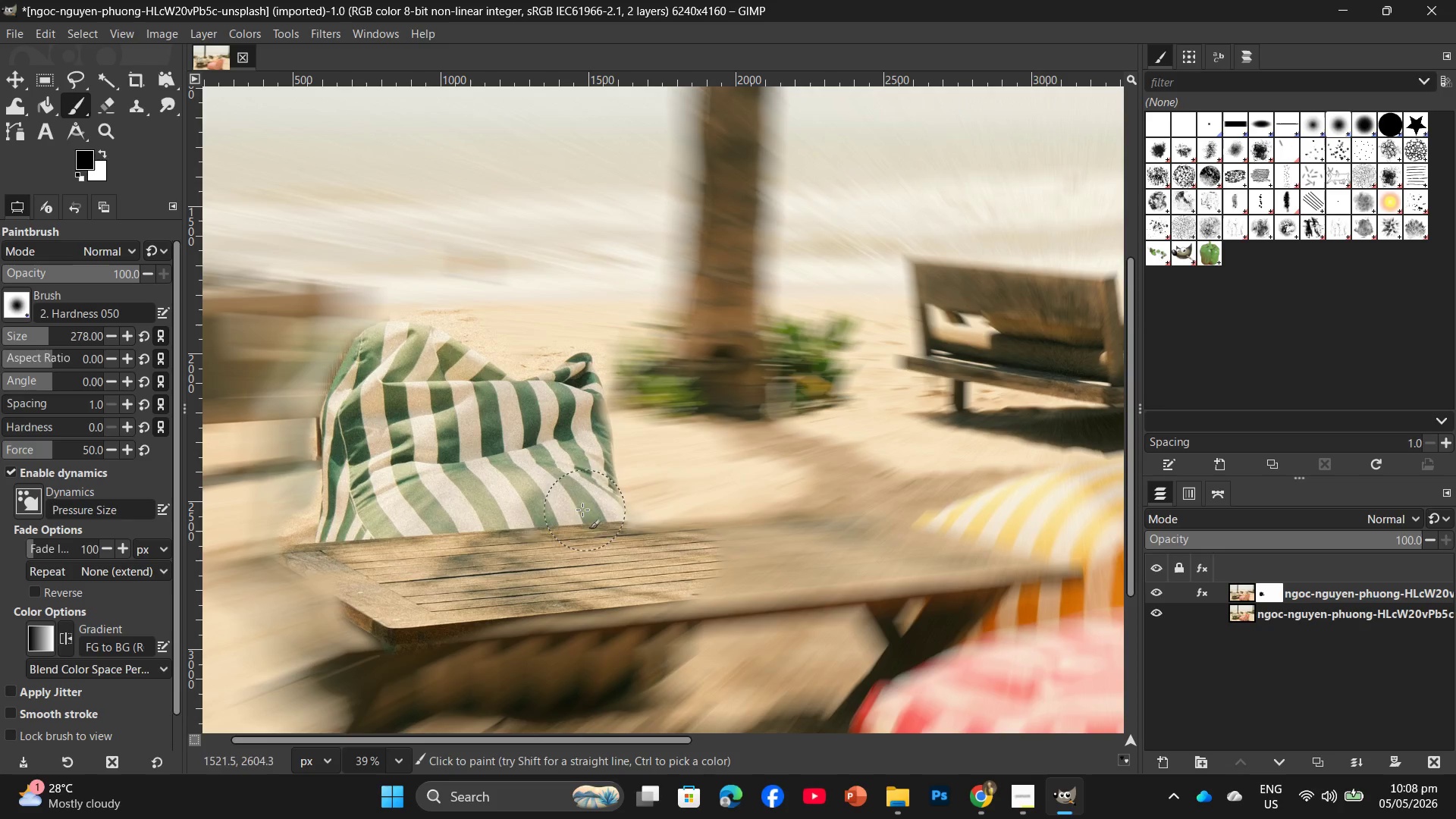 
left_click_drag(start_coordinate=[552, 513], to_coordinate=[478, 510])
 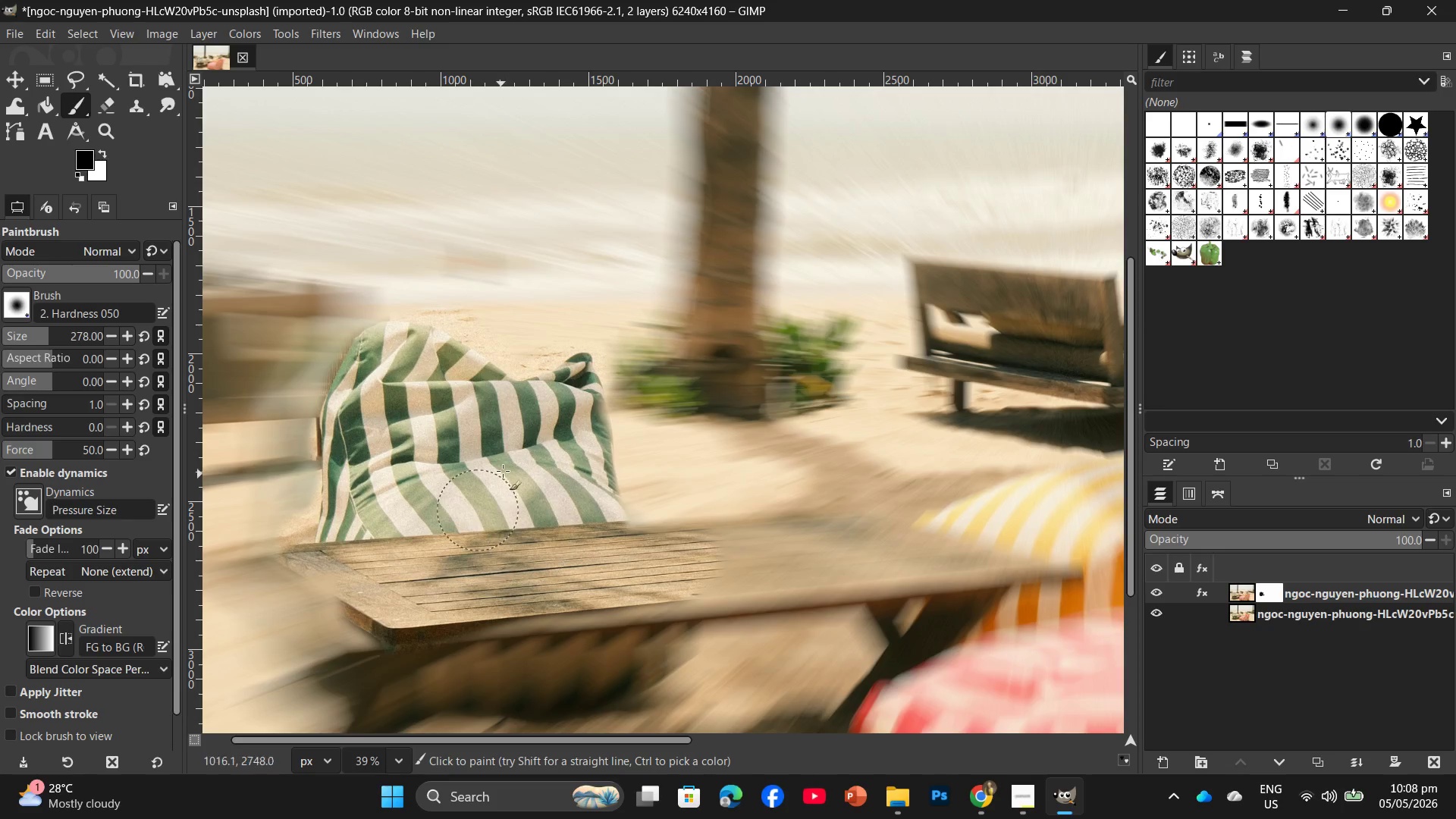 
left_click_drag(start_coordinate=[503, 471], to_coordinate=[466, 484])
 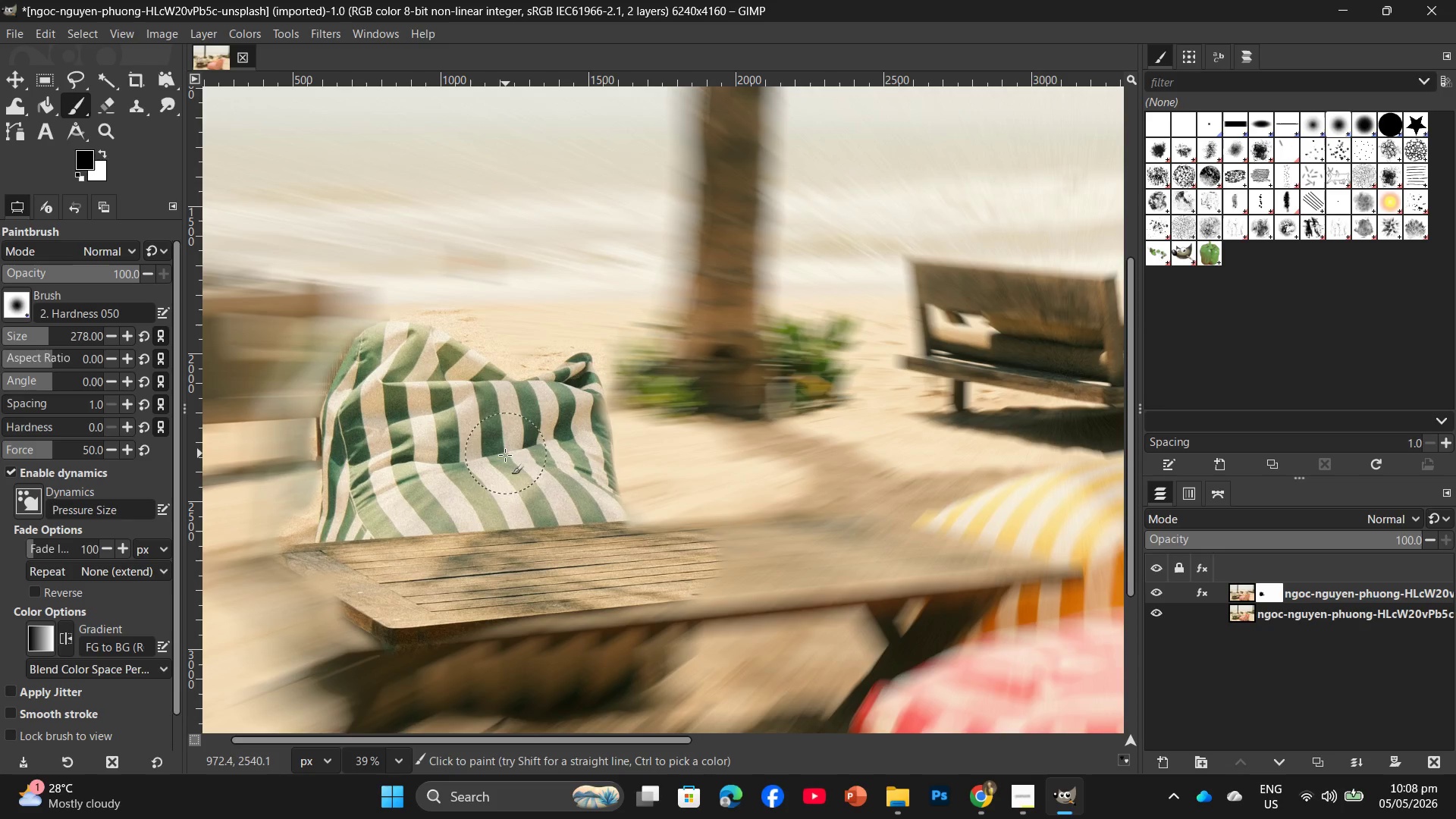 
left_click_drag(start_coordinate=[506, 453], to_coordinate=[475, 495])
 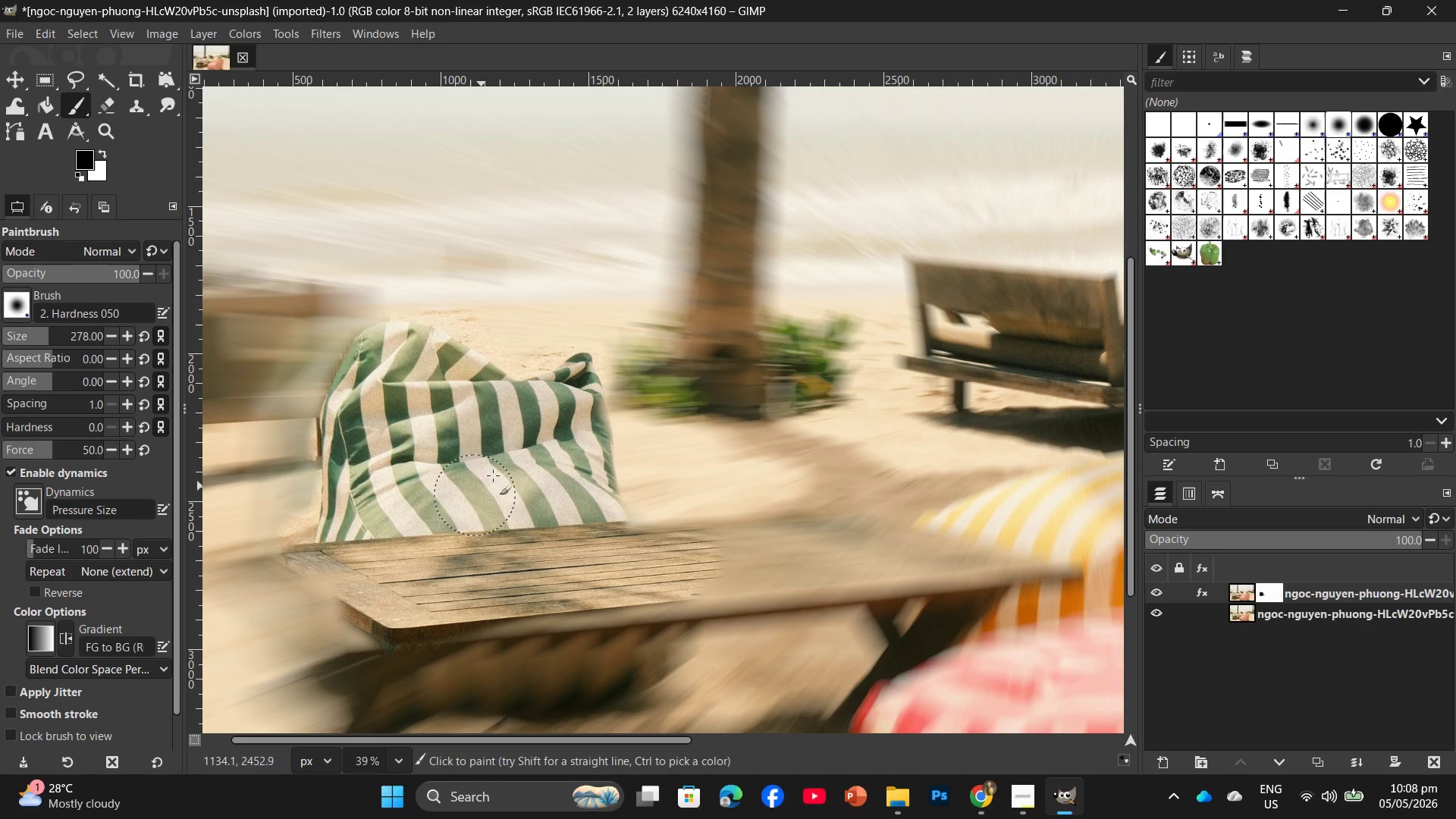 
left_click_drag(start_coordinate=[494, 474], to_coordinate=[395, 531])
 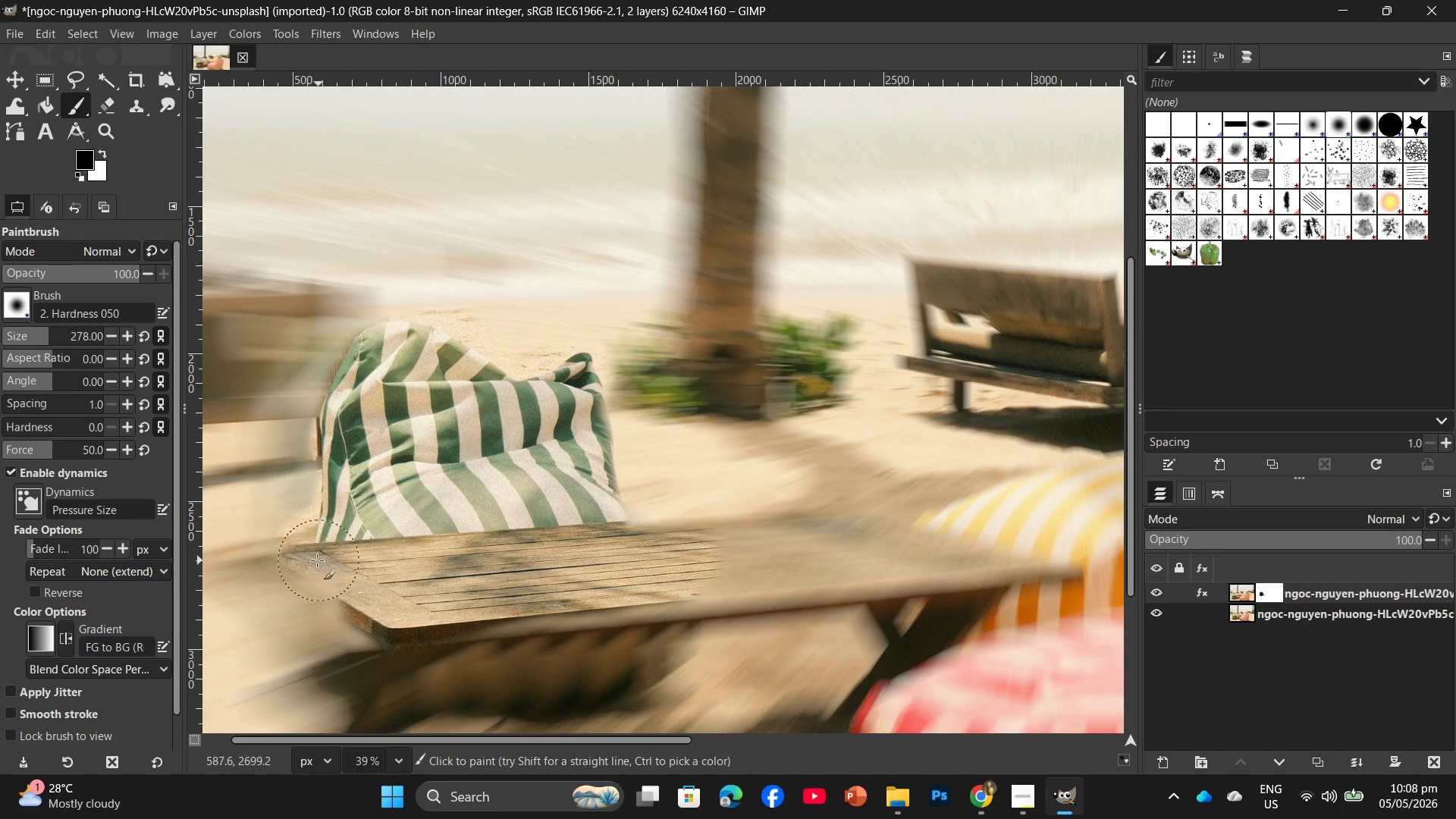 
left_click_drag(start_coordinate=[306, 552], to_coordinate=[379, 620])
 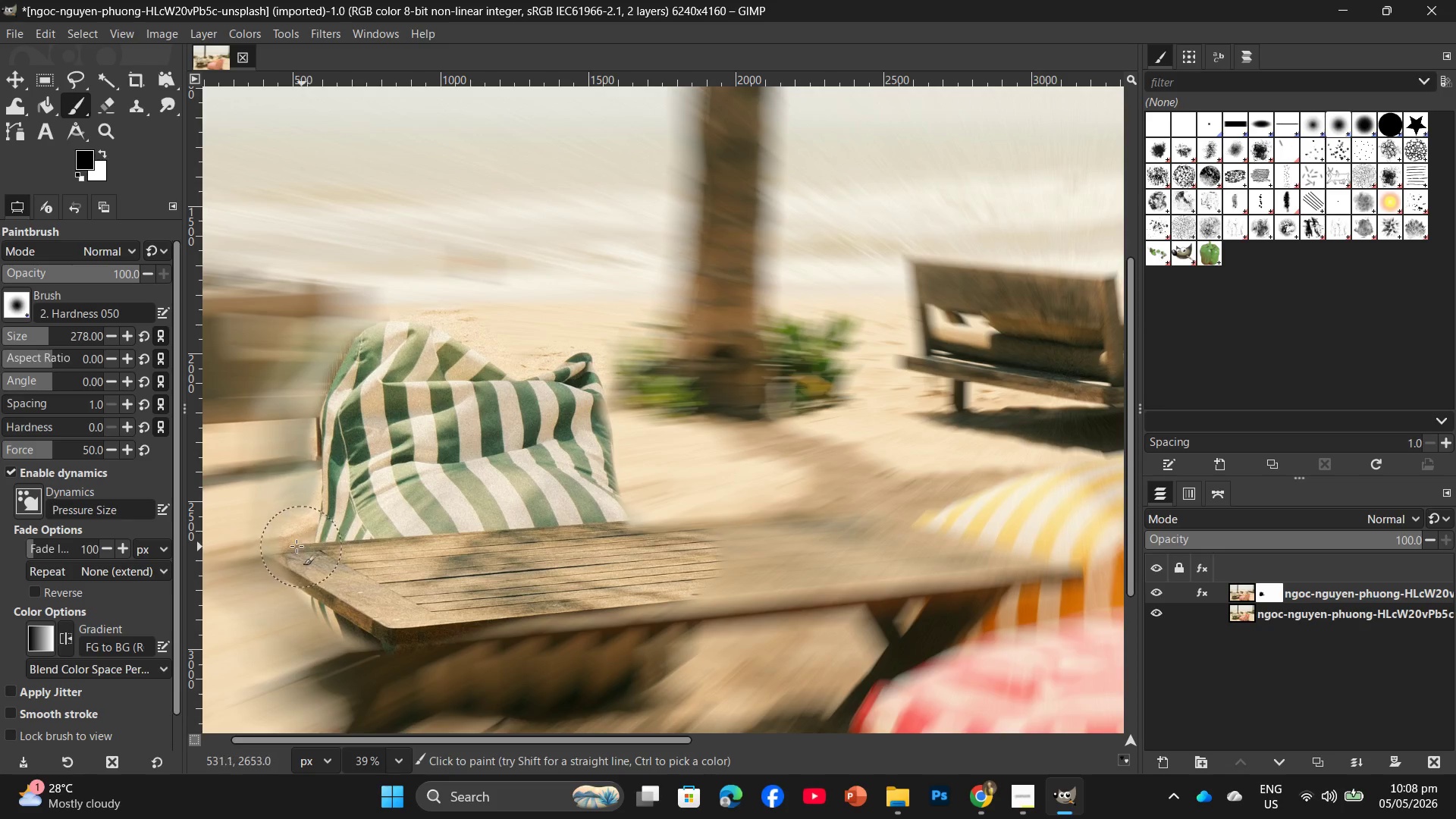 
left_click_drag(start_coordinate=[284, 543], to_coordinate=[314, 554])
 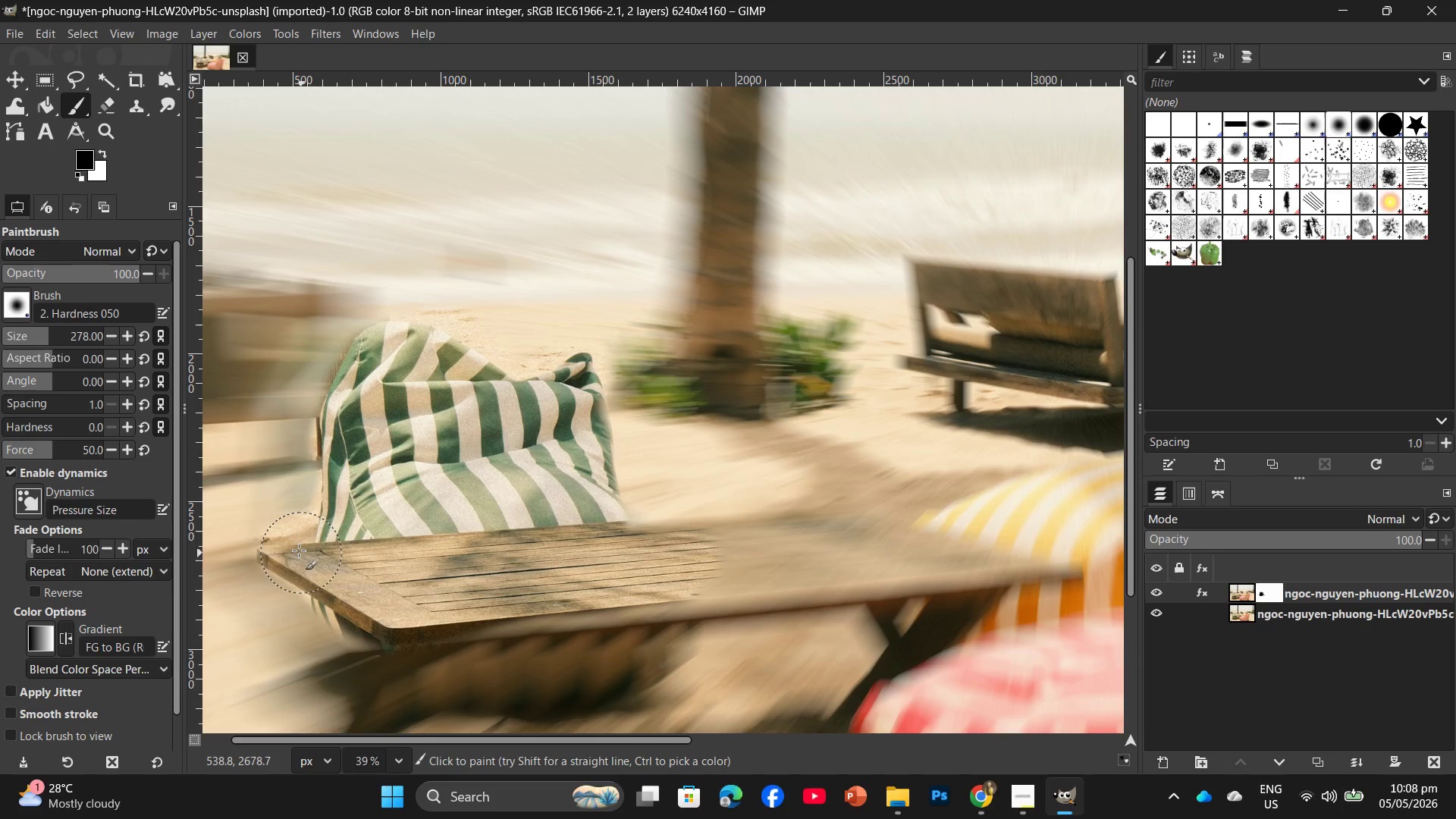 
left_click_drag(start_coordinate=[299, 551], to_coordinate=[381, 566])
 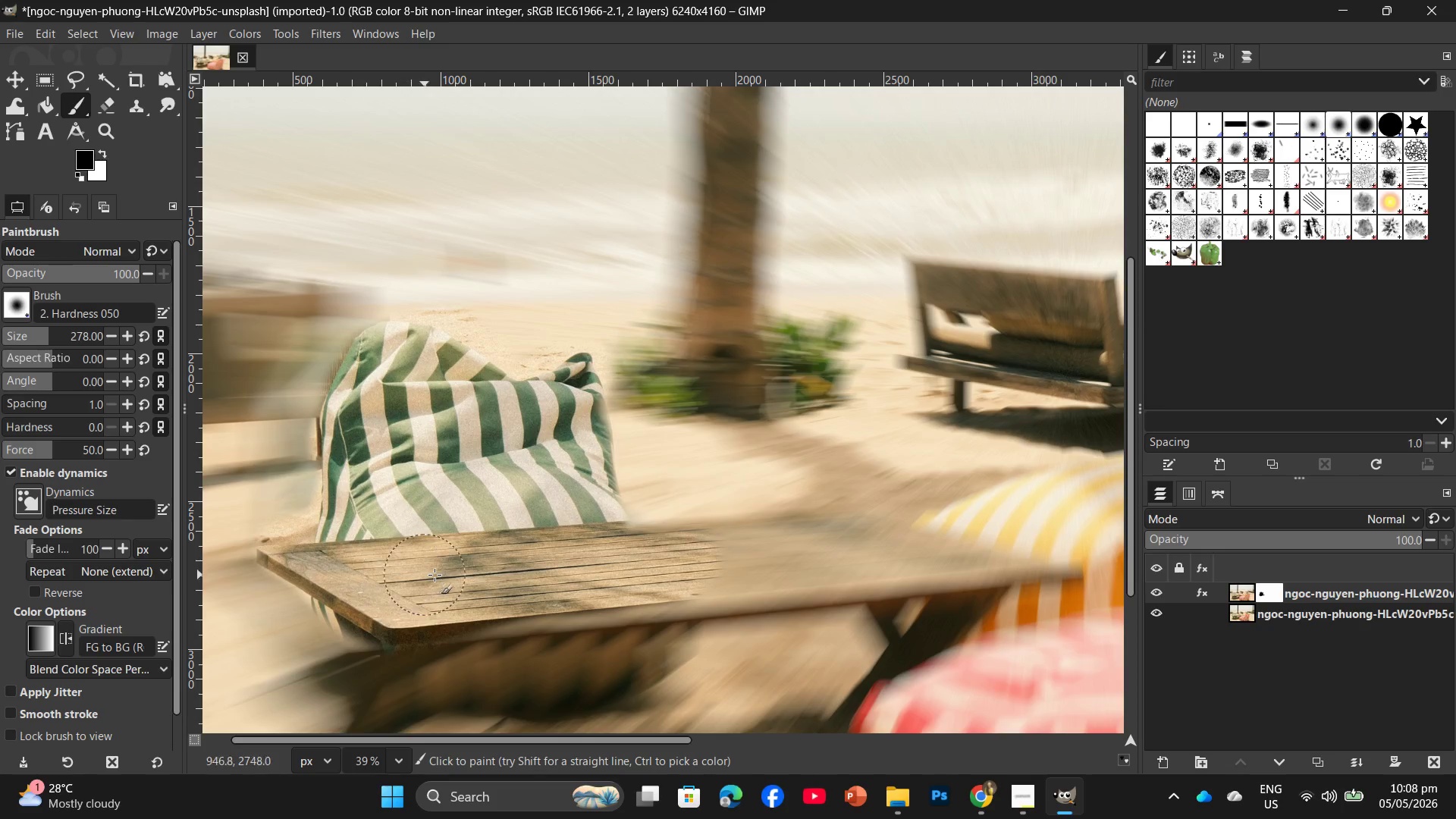 
left_click_drag(start_coordinate=[419, 585], to_coordinate=[368, 596])
 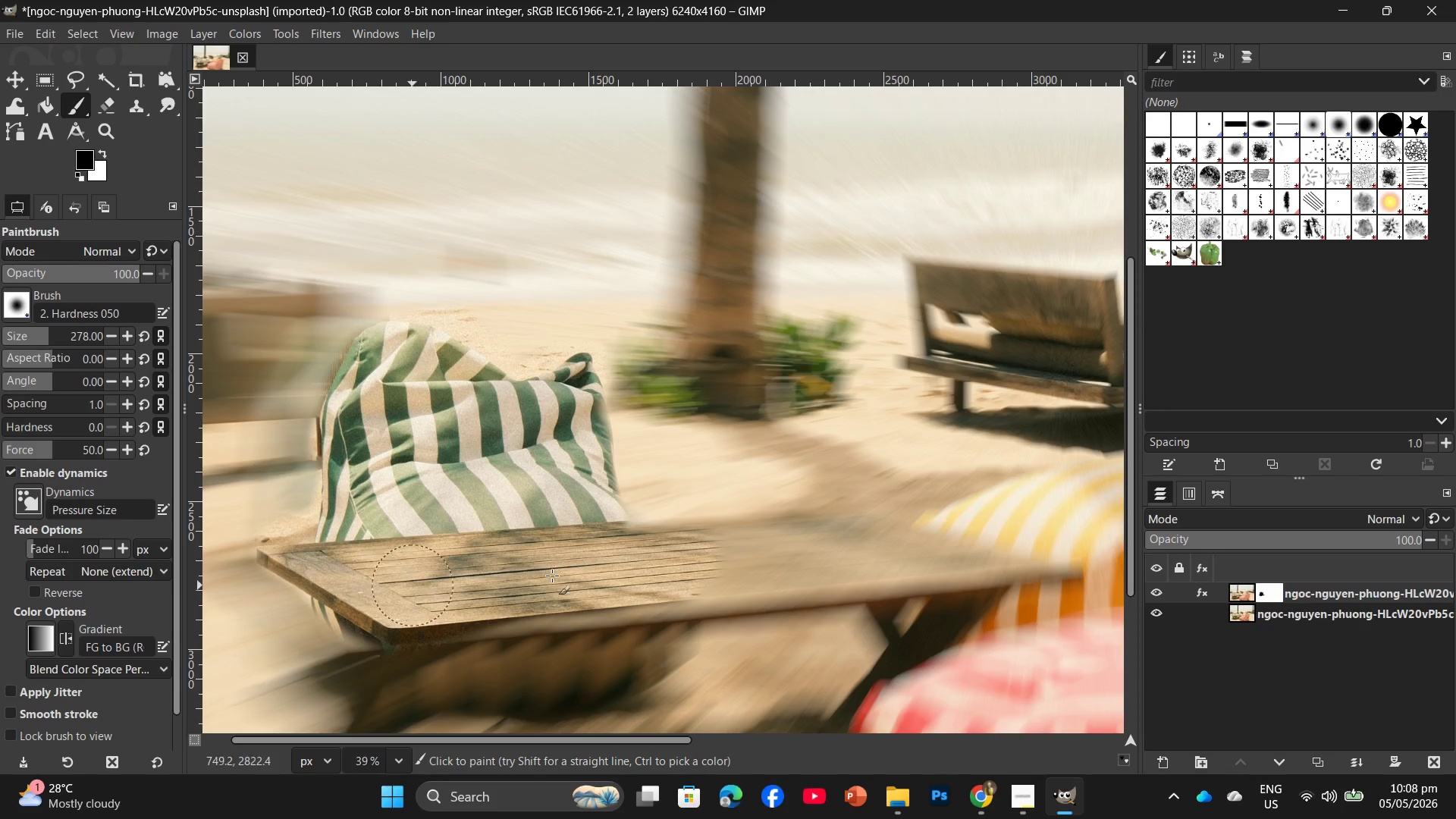 
left_click_drag(start_coordinate=[570, 576], to_coordinate=[470, 598])
 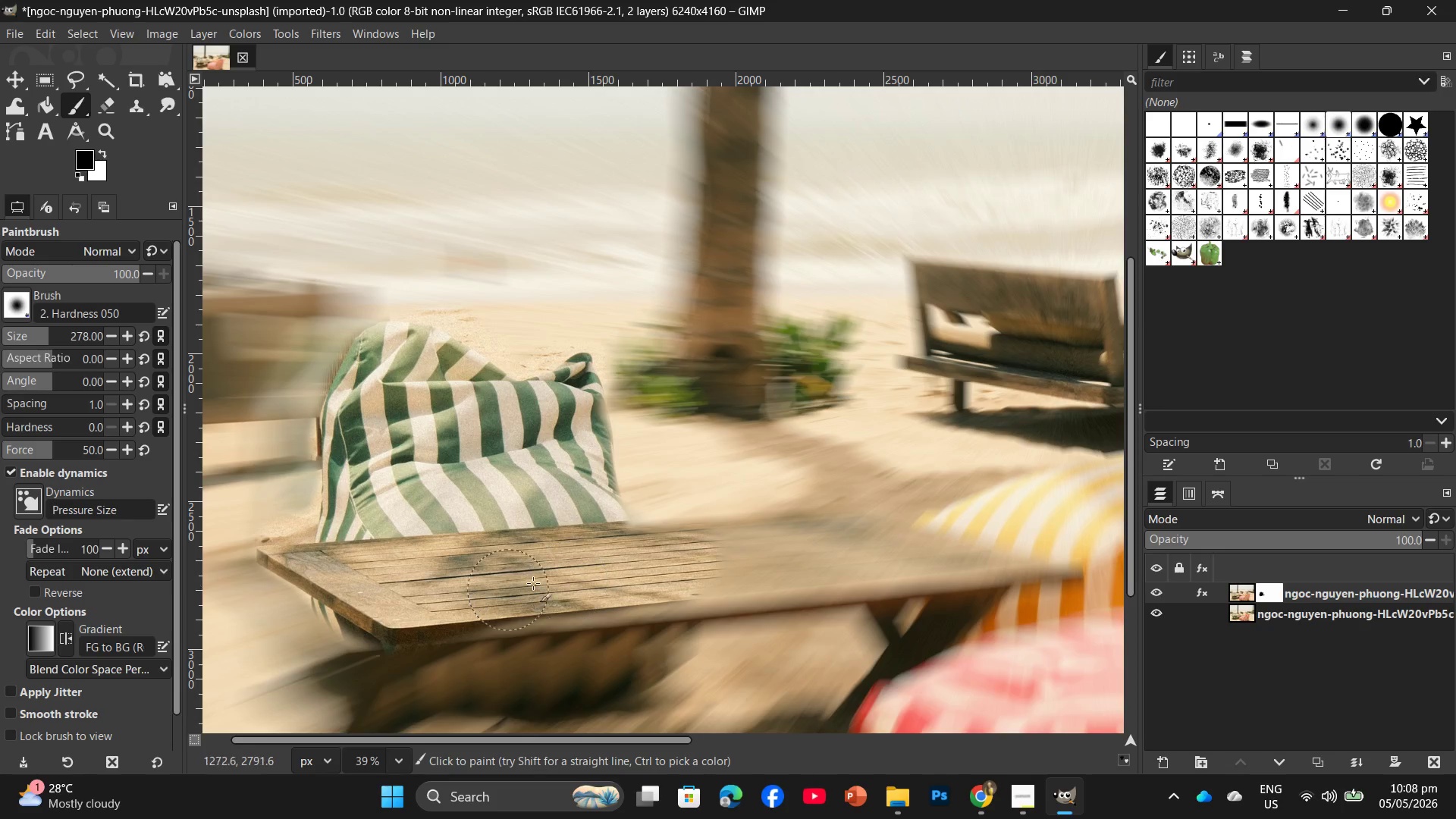 
left_click_drag(start_coordinate=[570, 578], to_coordinate=[500, 622])
 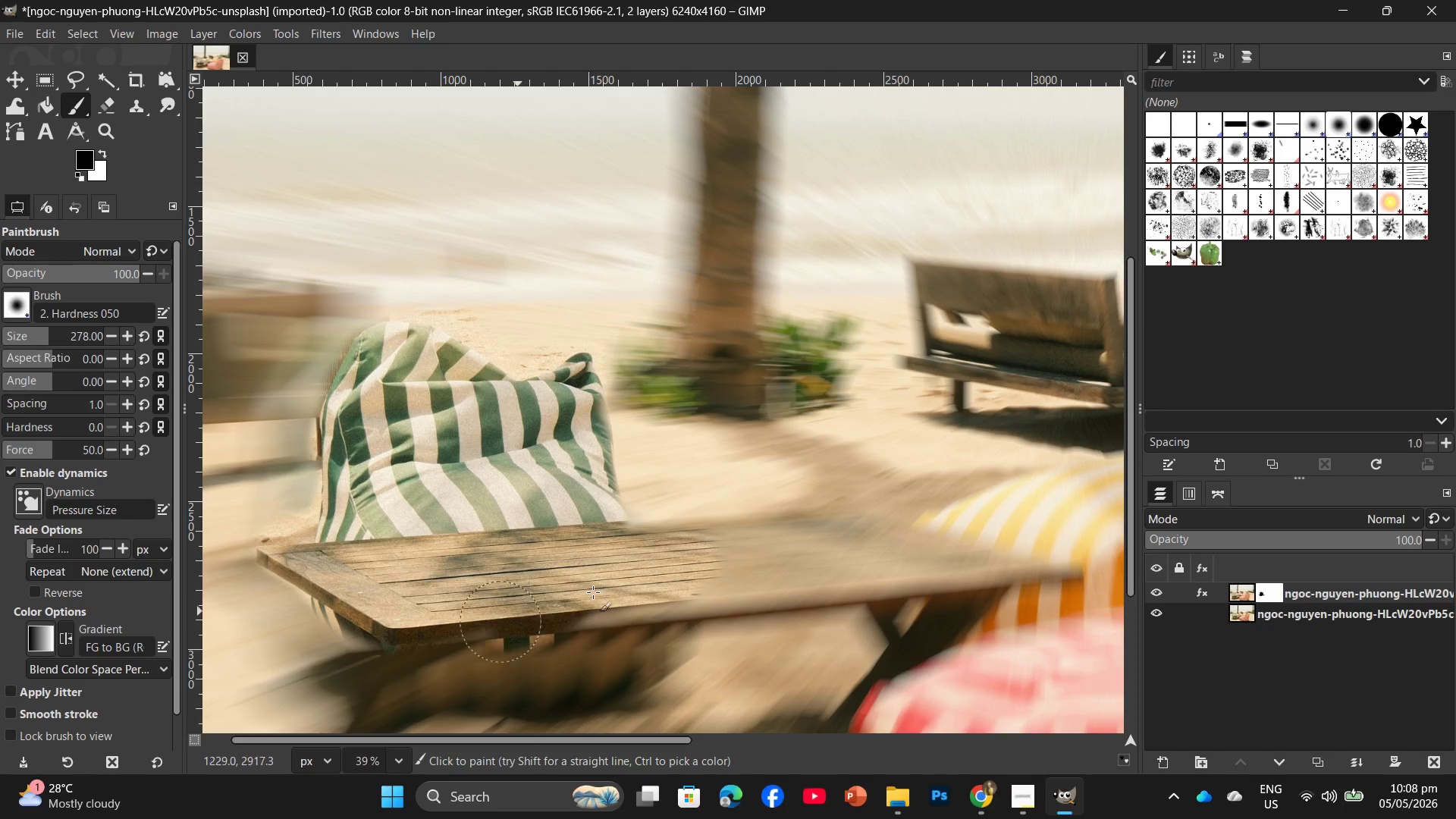 
left_click_drag(start_coordinate=[608, 591], to_coordinate=[499, 621])
 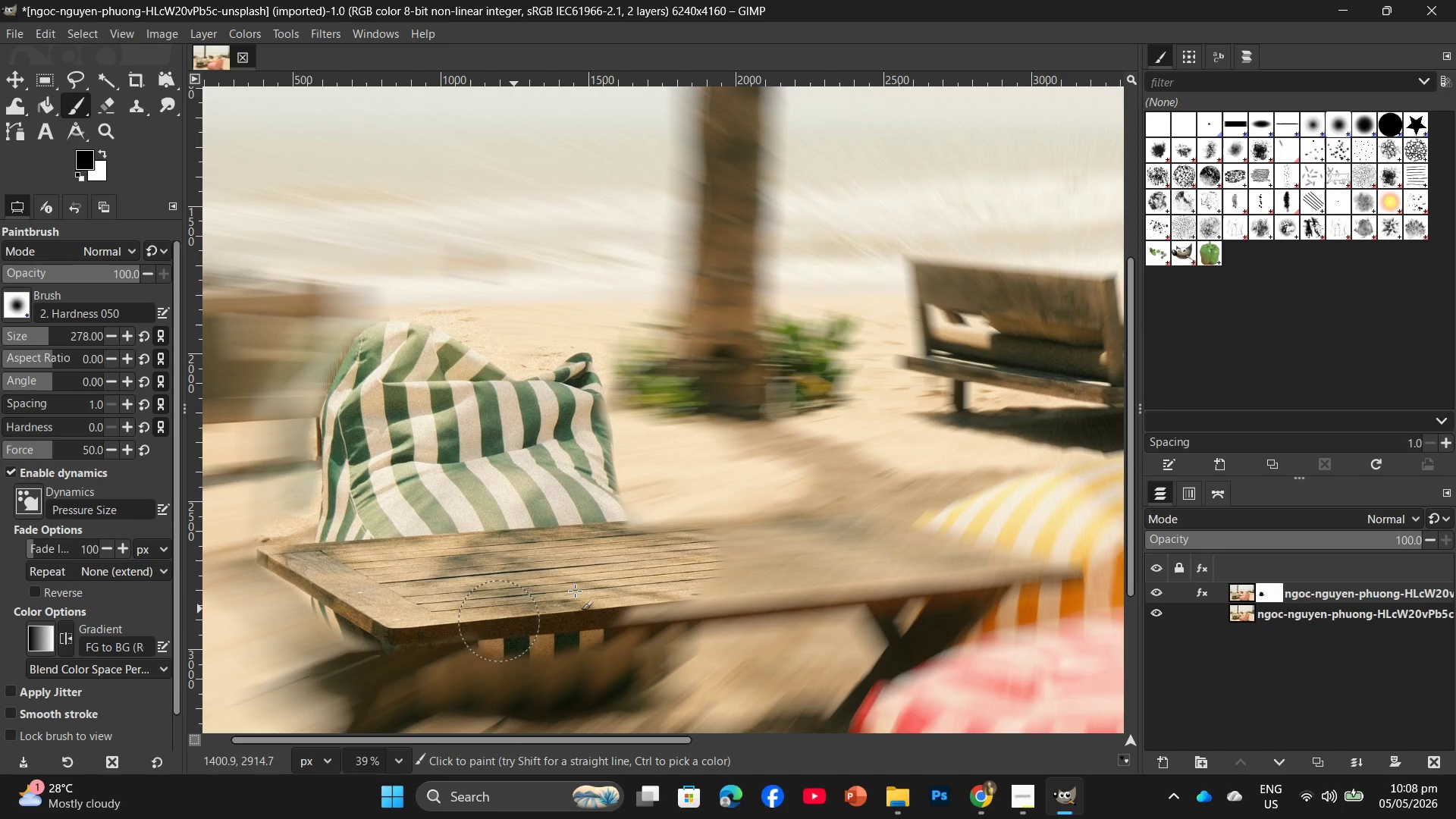 
left_click_drag(start_coordinate=[623, 590], to_coordinate=[566, 624])
 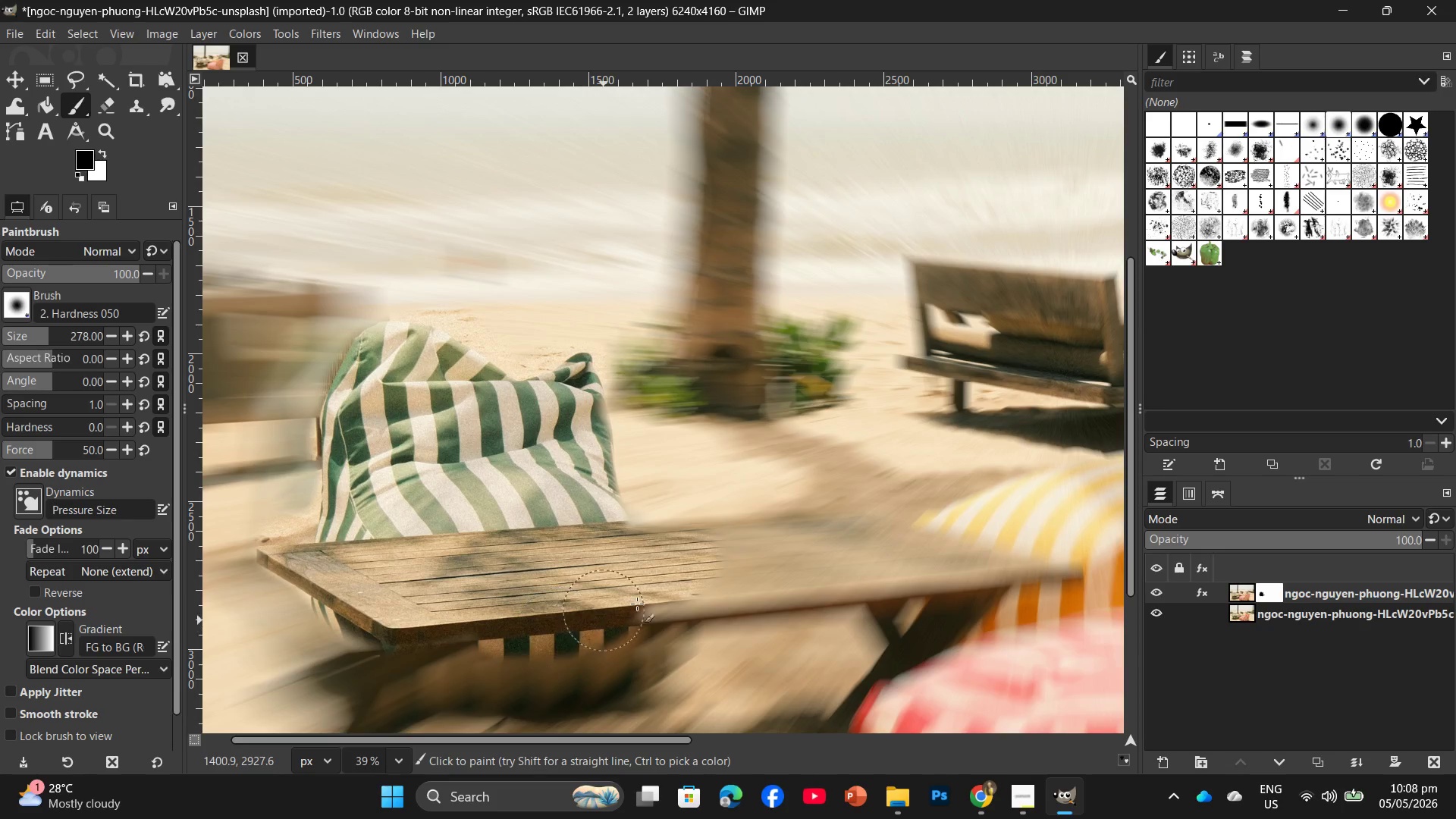 
left_click_drag(start_coordinate=[651, 604], to_coordinate=[632, 629])
 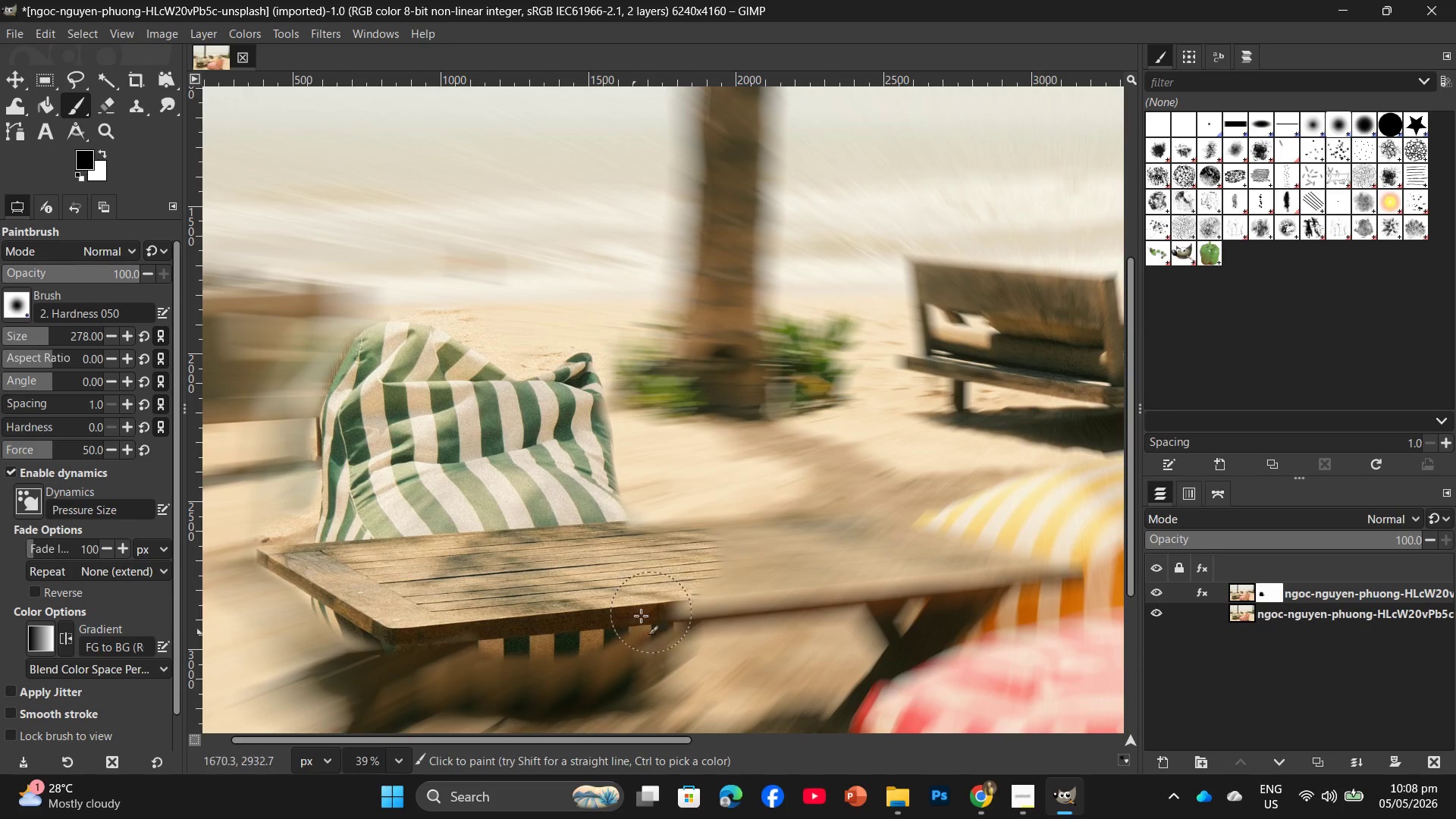 
left_click_drag(start_coordinate=[661, 601], to_coordinate=[657, 633])
 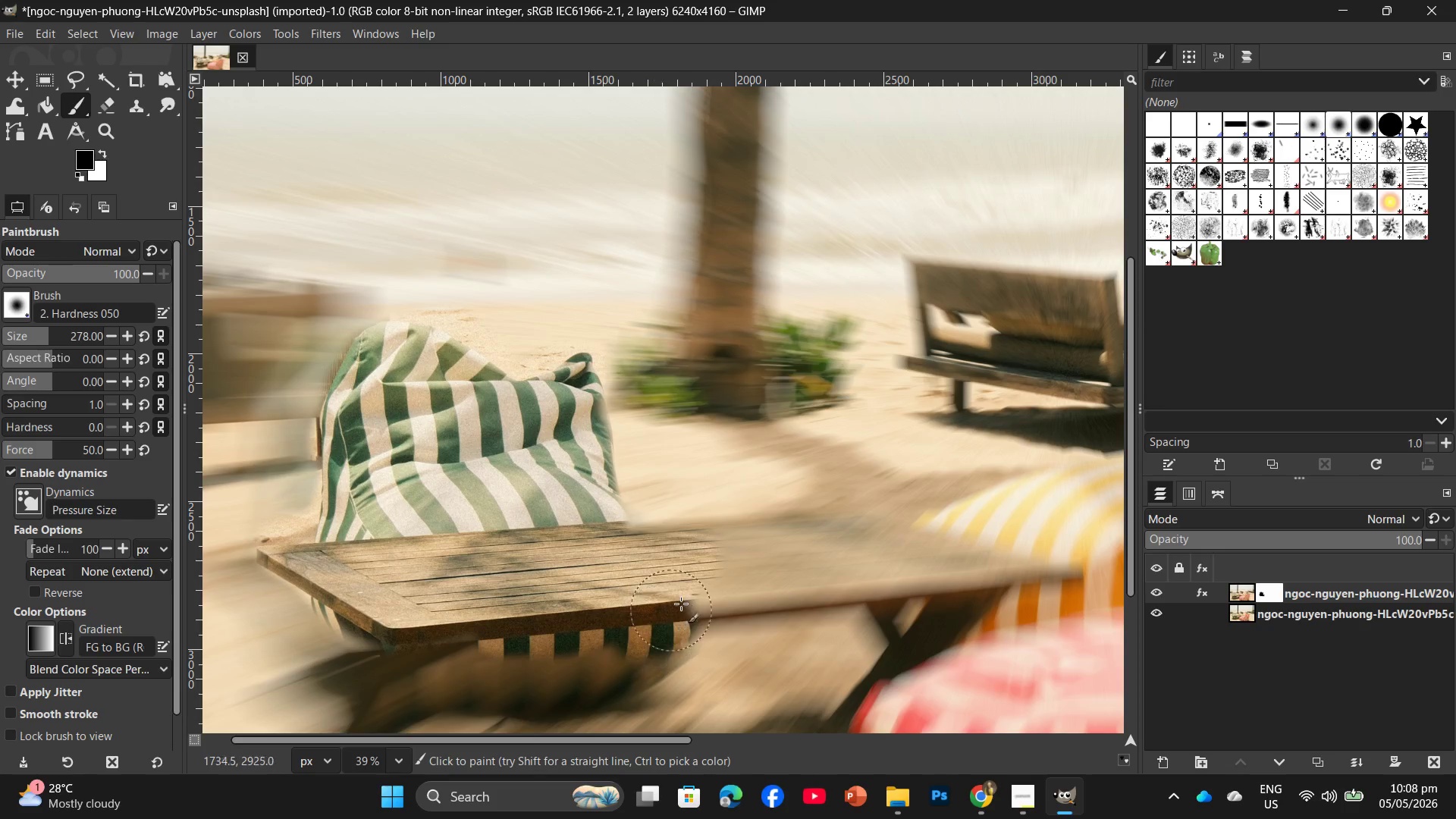 
left_click_drag(start_coordinate=[681, 604], to_coordinate=[650, 648])
 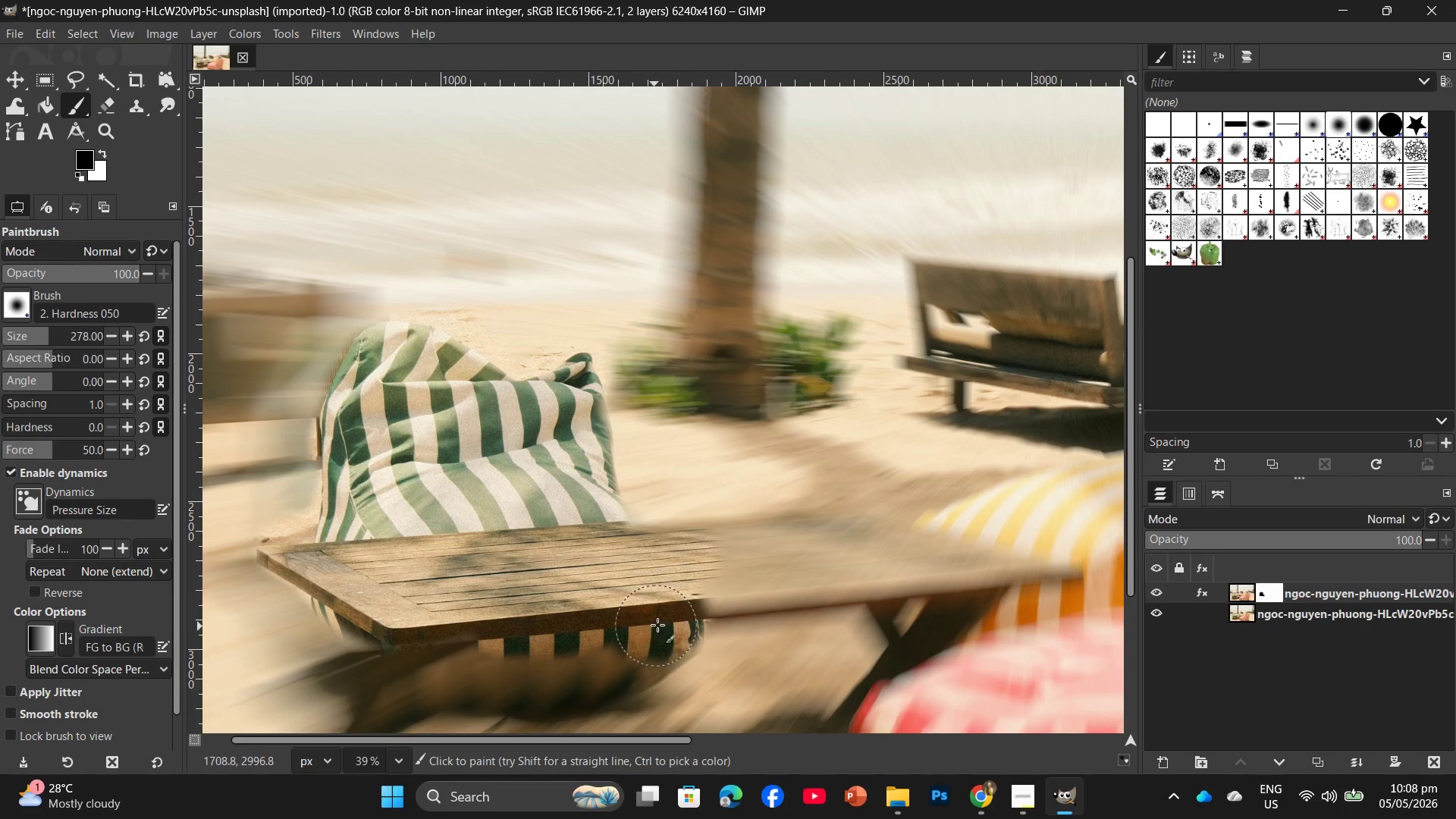 
left_click_drag(start_coordinate=[657, 625], to_coordinate=[623, 661])
 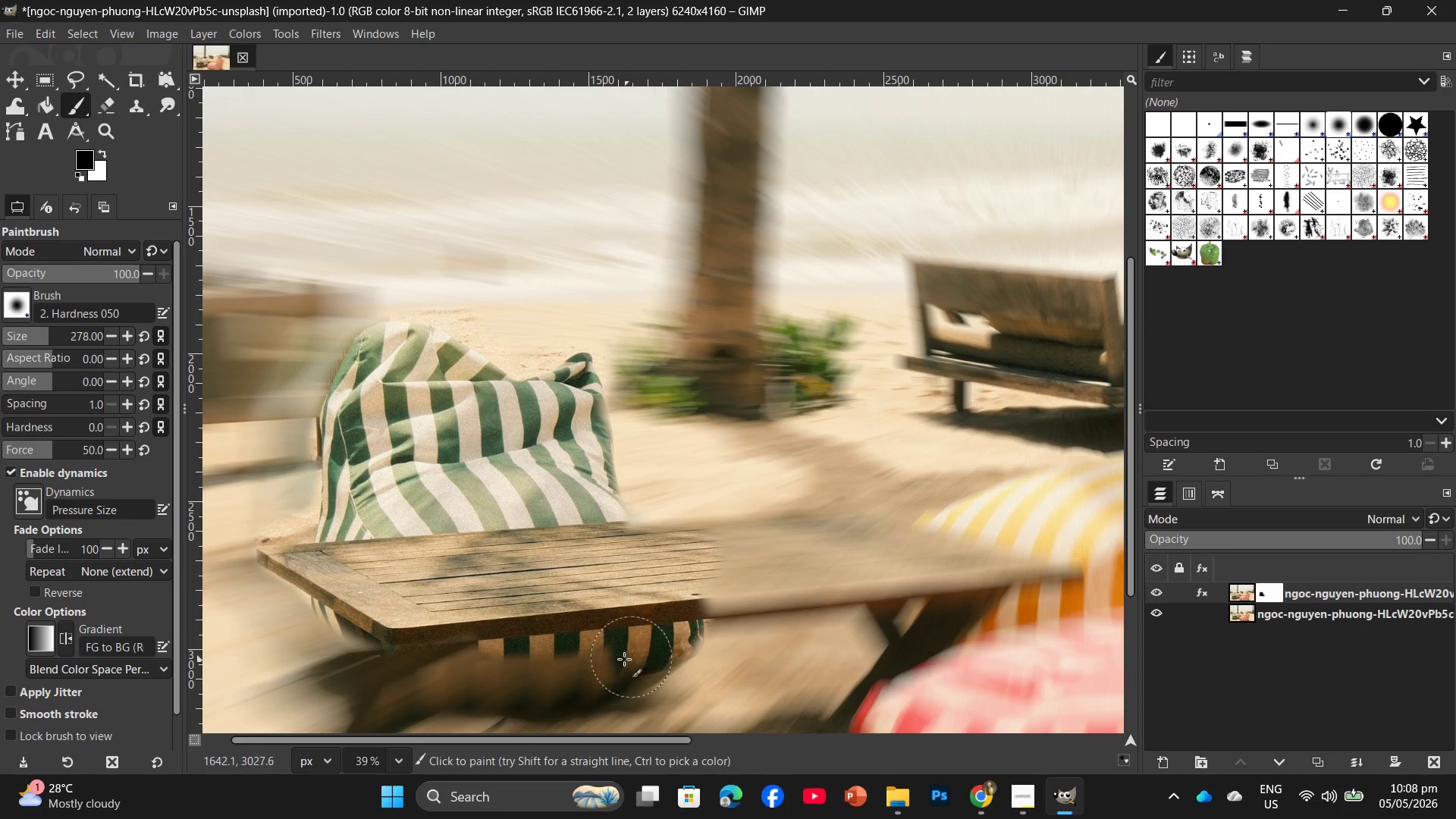 
left_click_drag(start_coordinate=[626, 659], to_coordinate=[602, 663])
 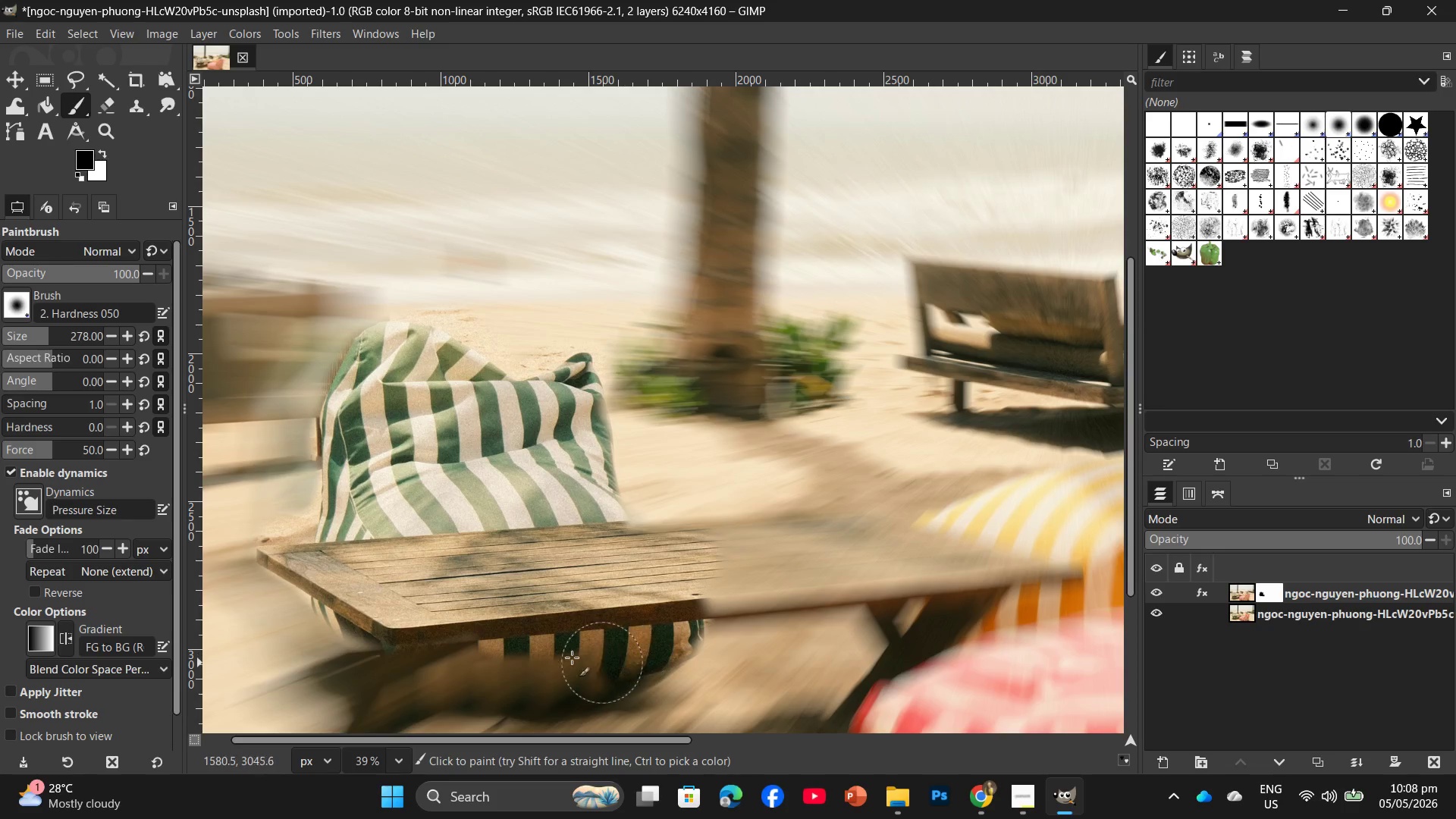 
left_click_drag(start_coordinate=[554, 656], to_coordinate=[434, 633])
 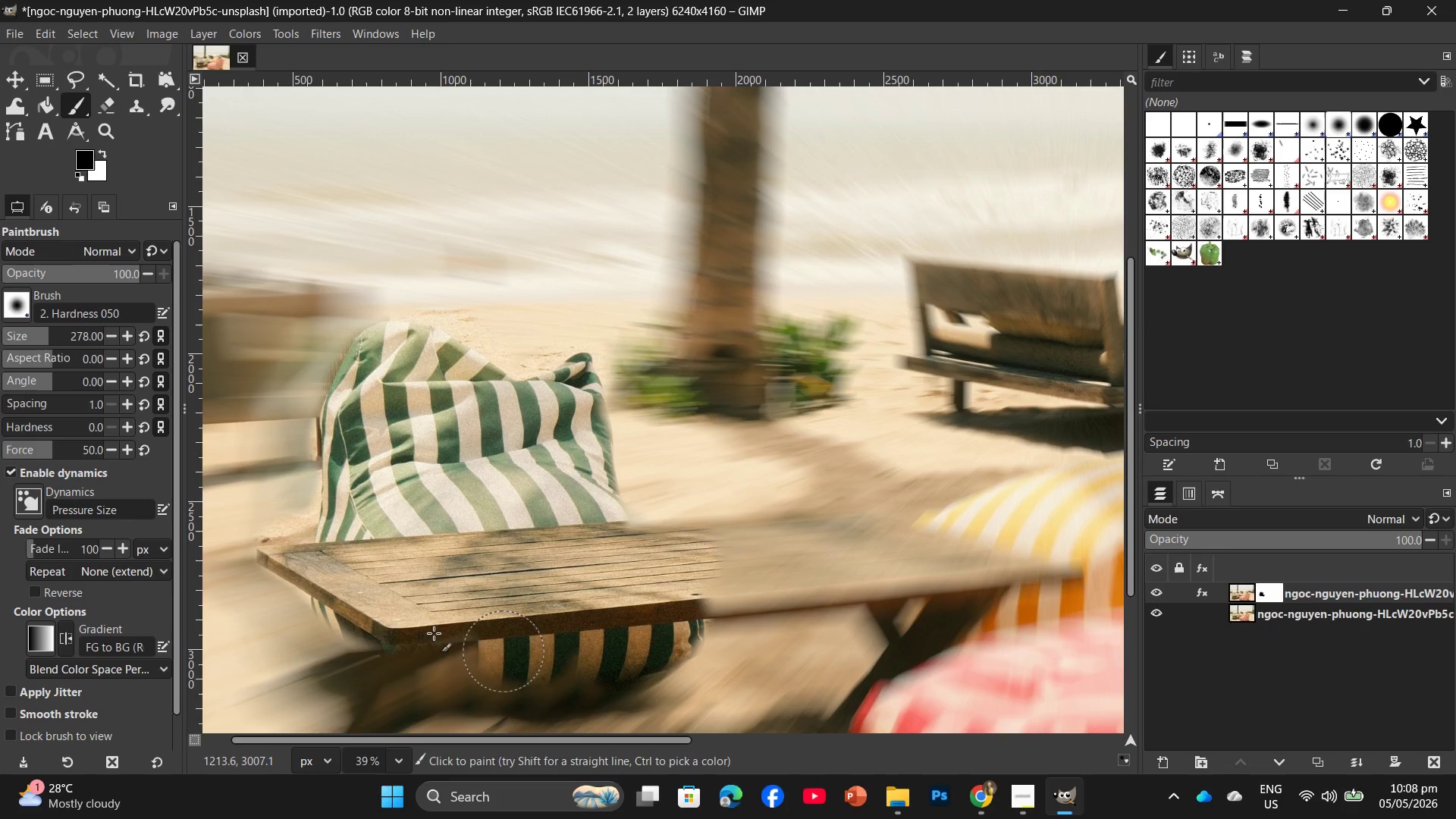 
left_click_drag(start_coordinate=[442, 633], to_coordinate=[520, 663])
 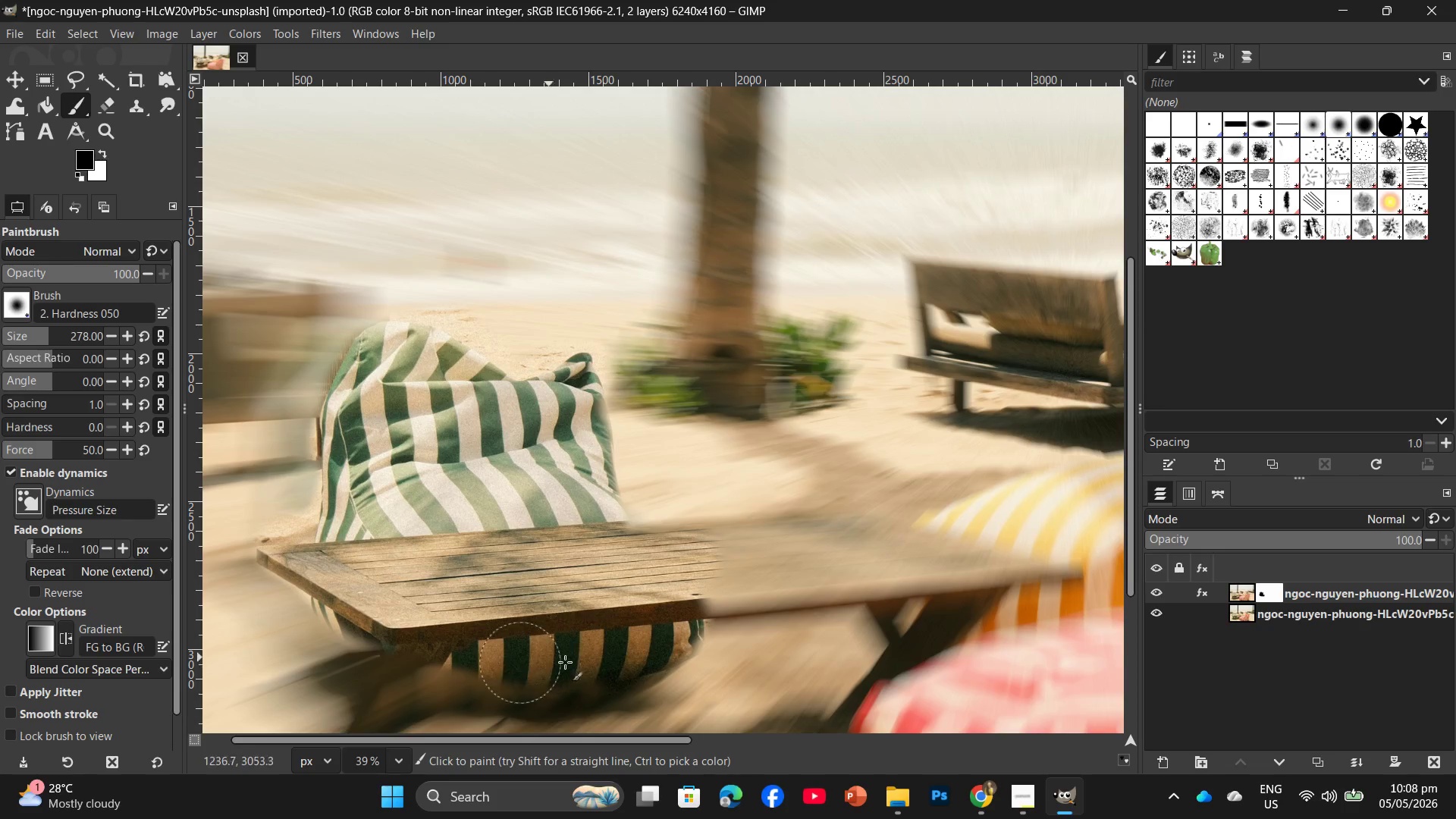 
left_click_drag(start_coordinate=[566, 658], to_coordinate=[535, 669])
 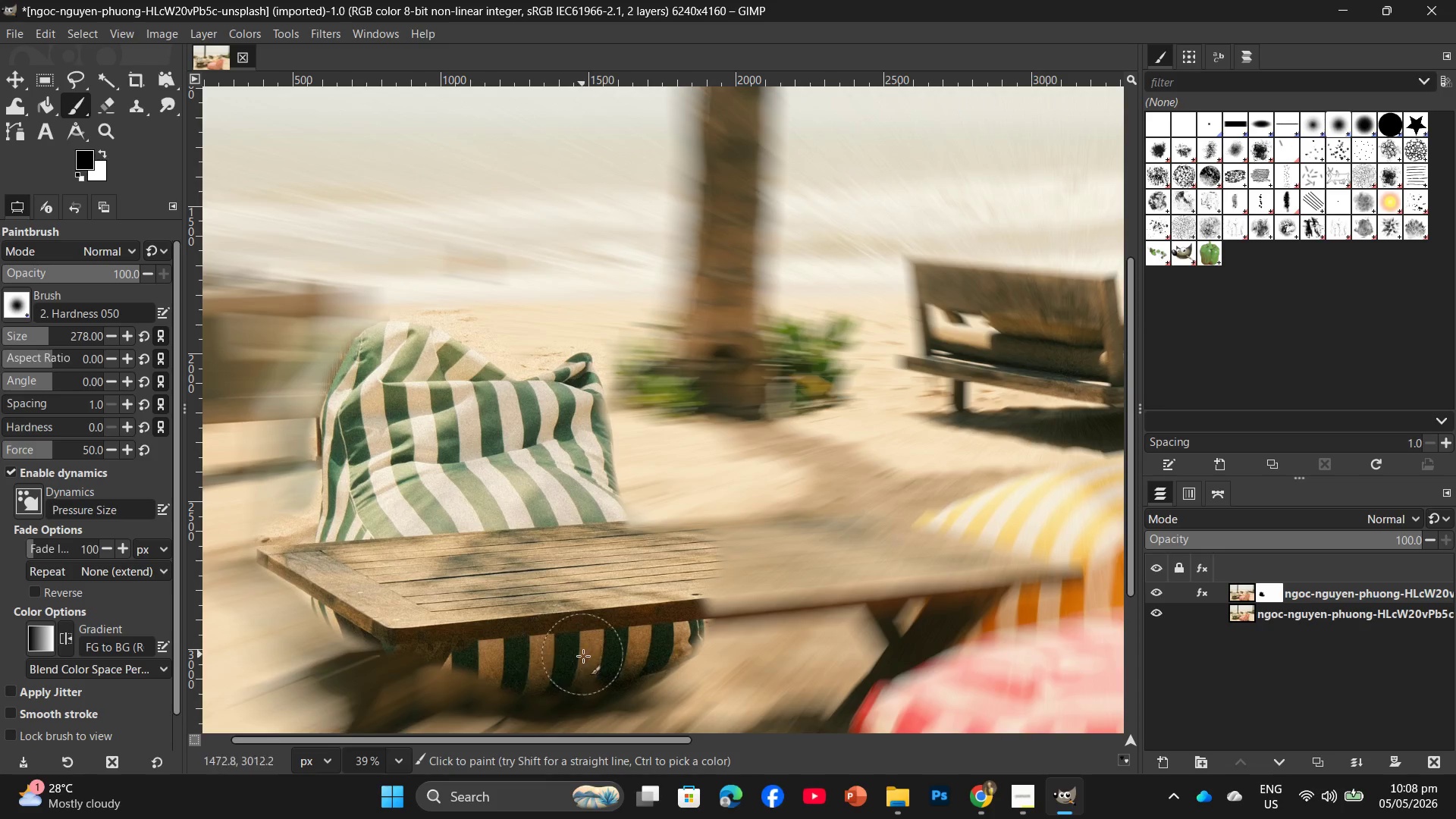 
left_click_drag(start_coordinate=[679, 622], to_coordinate=[475, 663])
 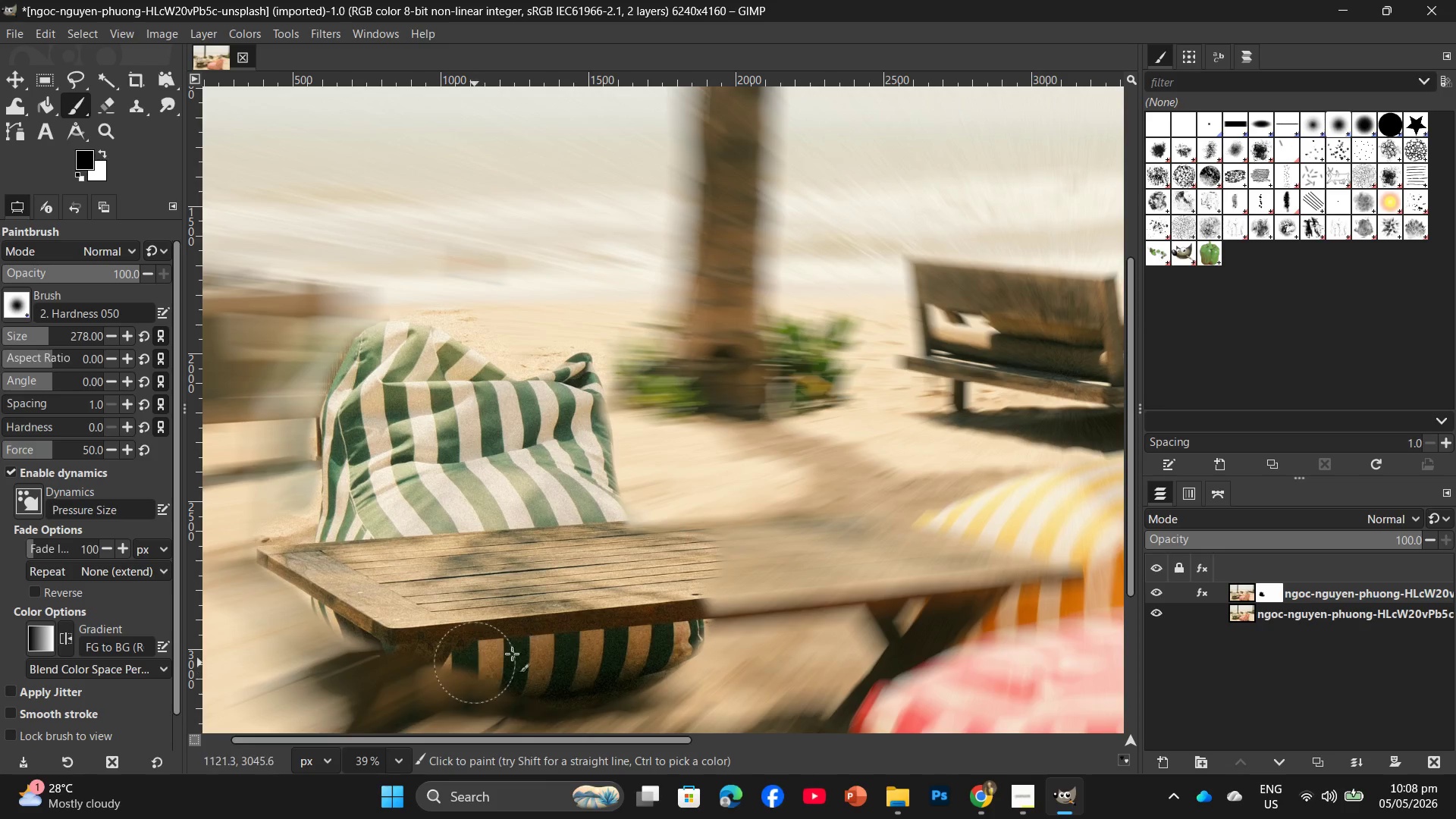 
left_click_drag(start_coordinate=[538, 654], to_coordinate=[476, 665])
 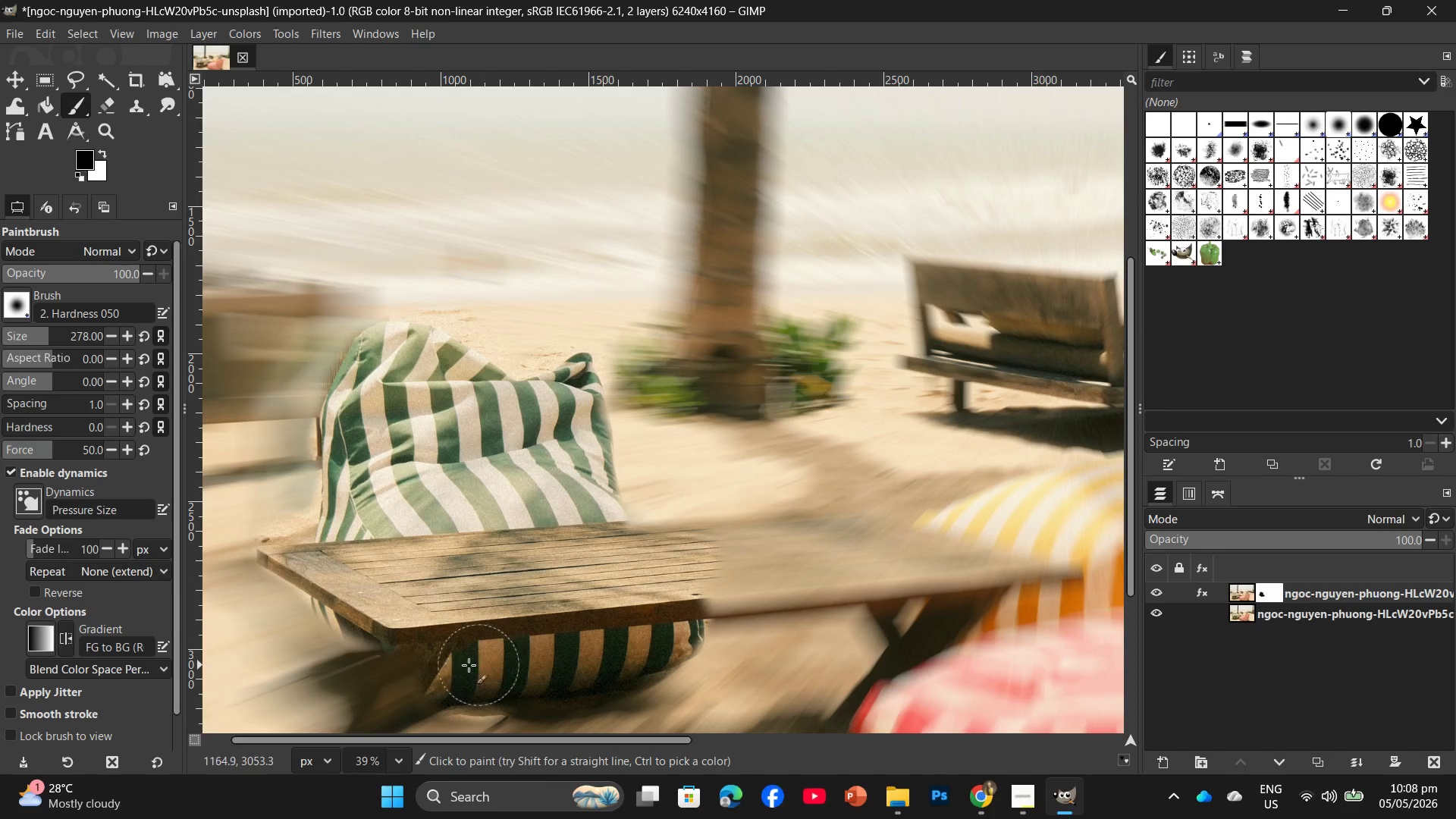 
left_click_drag(start_coordinate=[443, 665], to_coordinate=[563, 687])
 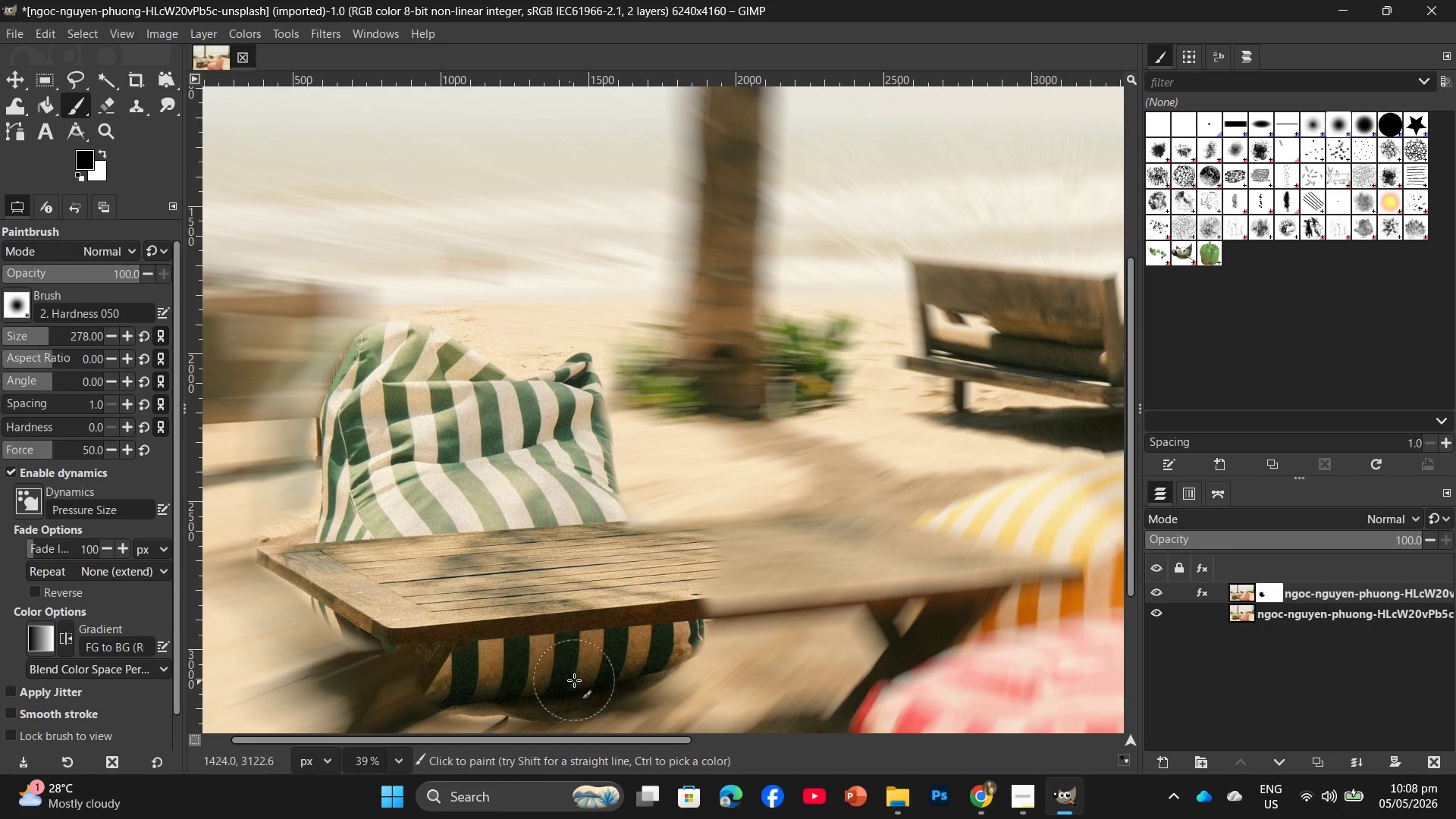 
left_click_drag(start_coordinate=[566, 685], to_coordinate=[551, 698])
 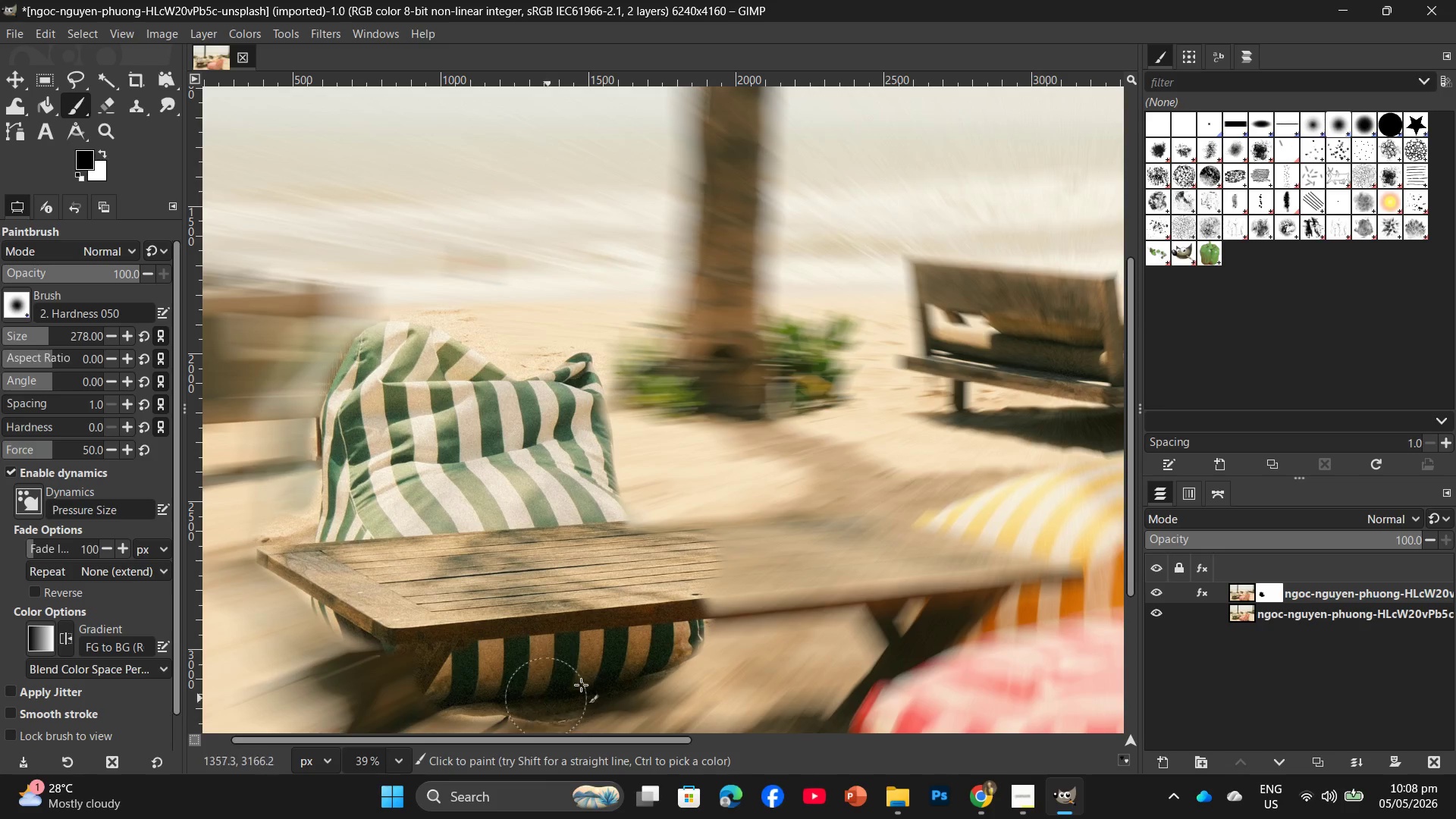 
left_click_drag(start_coordinate=[601, 681], to_coordinate=[580, 684])
 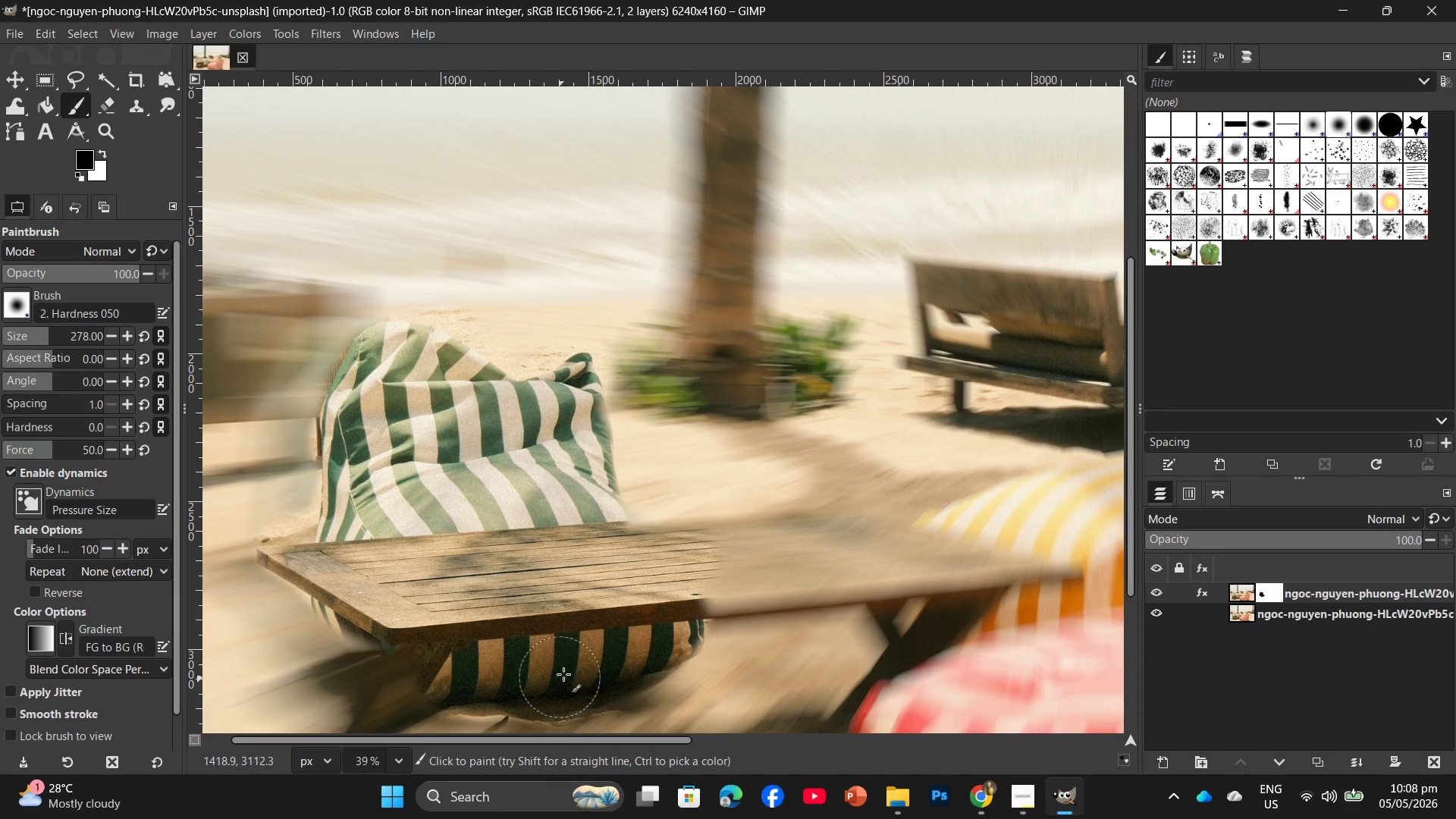 
left_click_drag(start_coordinate=[563, 674], to_coordinate=[544, 674])
 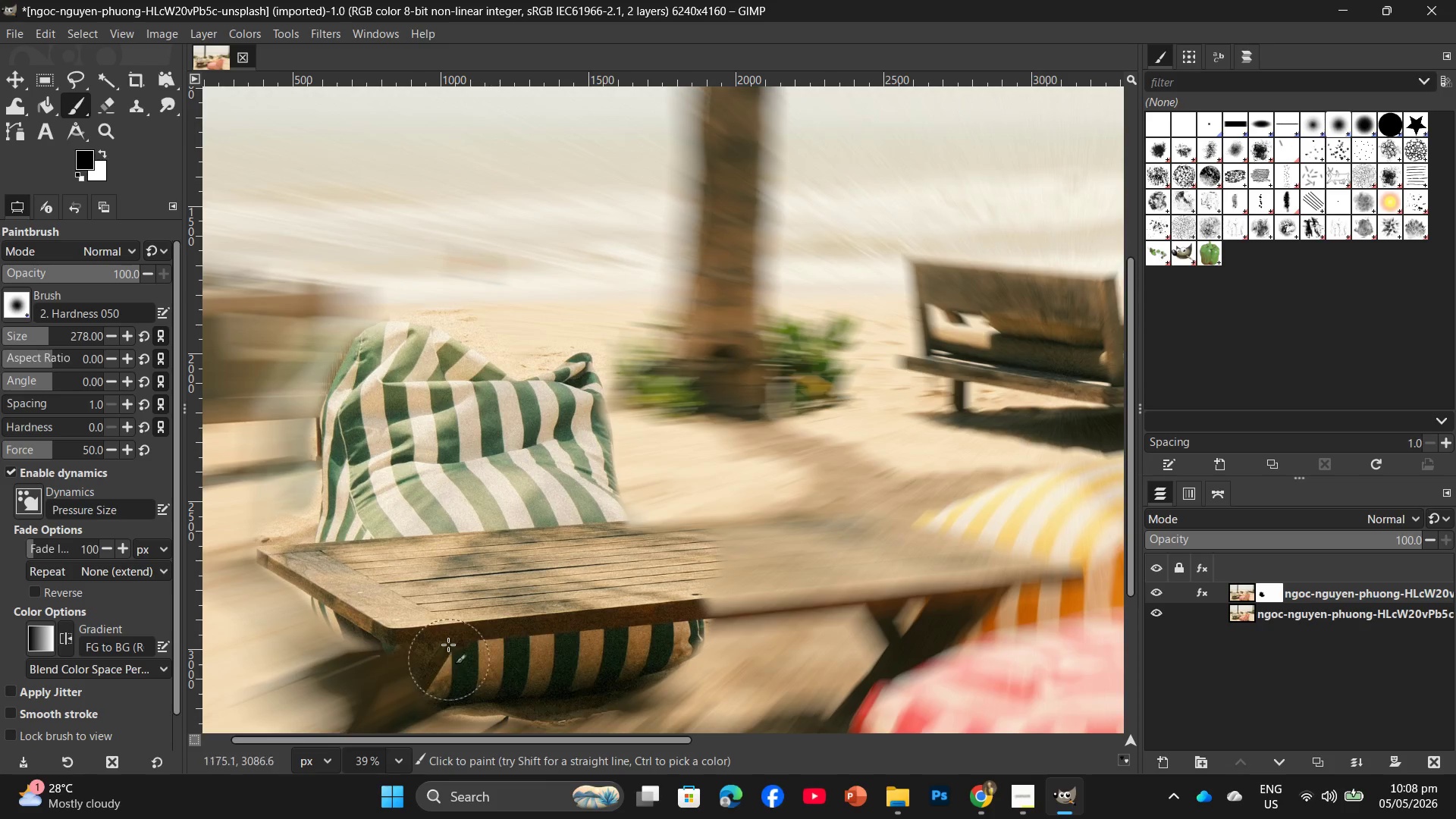 
left_click_drag(start_coordinate=[410, 512], to_coordinate=[372, 588])
 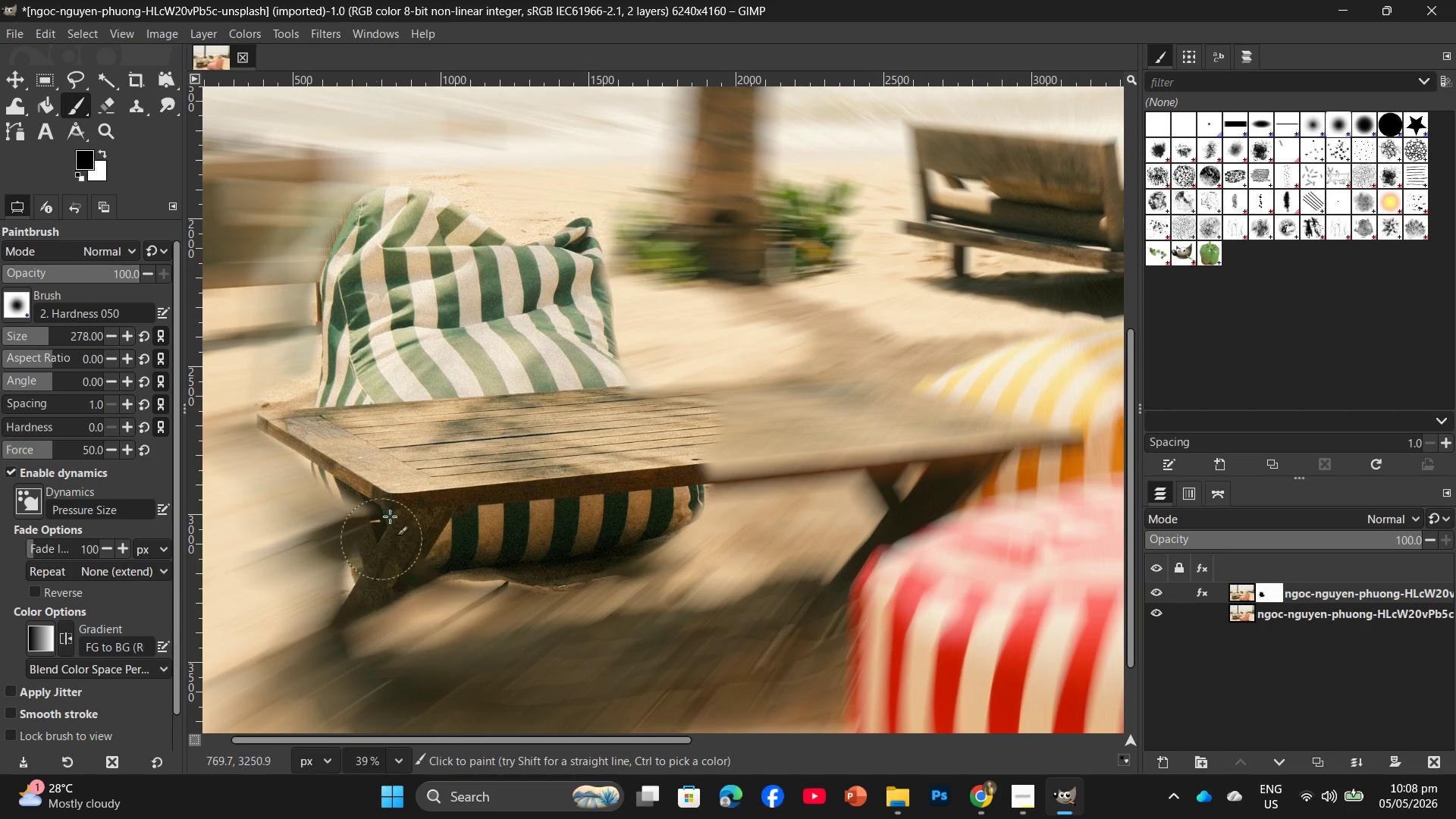 
scroll: coordinate [448, 637], scroll_direction: down, amount: 2.0
 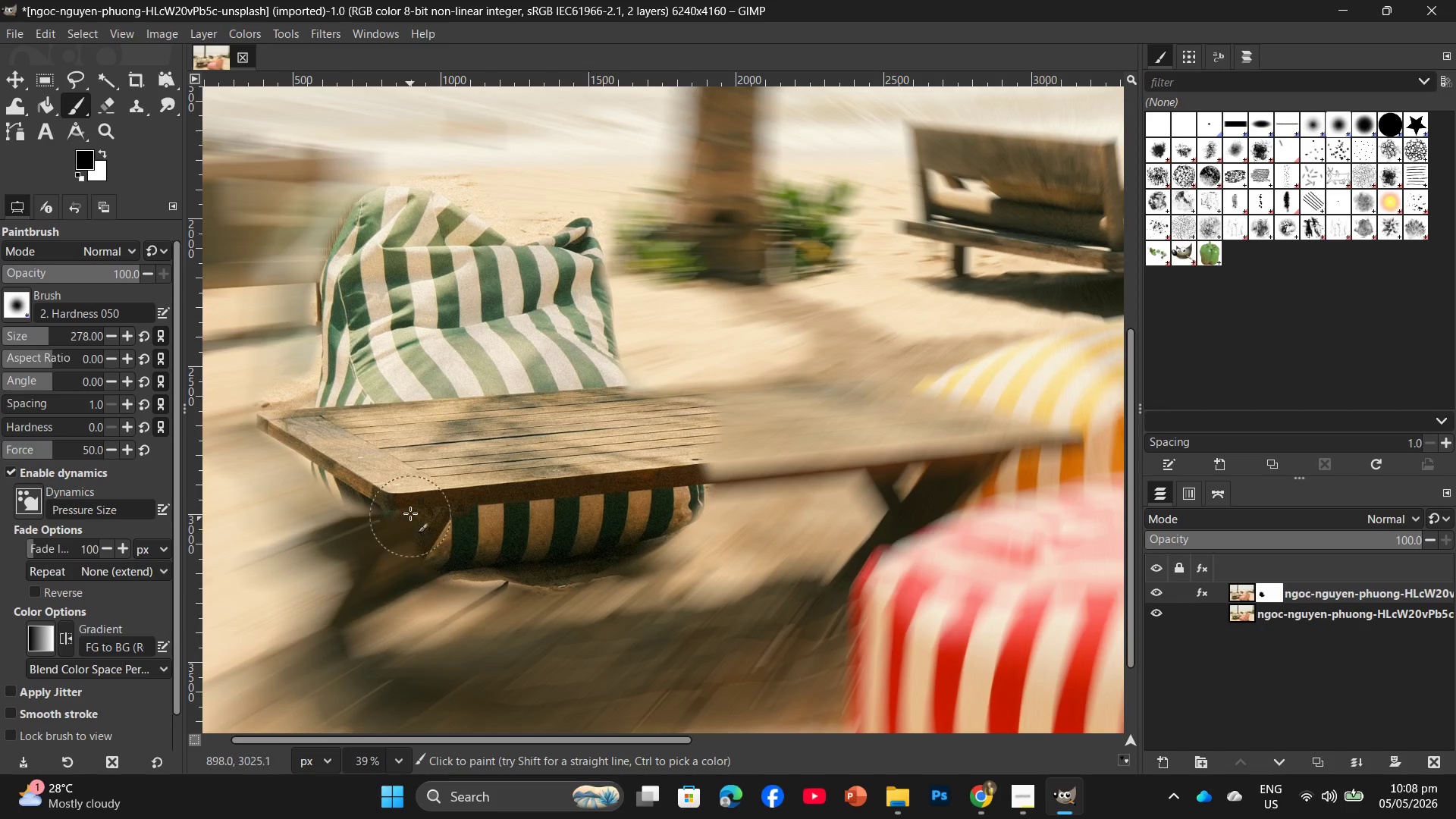 
left_click_drag(start_coordinate=[399, 498], to_coordinate=[337, 619])
 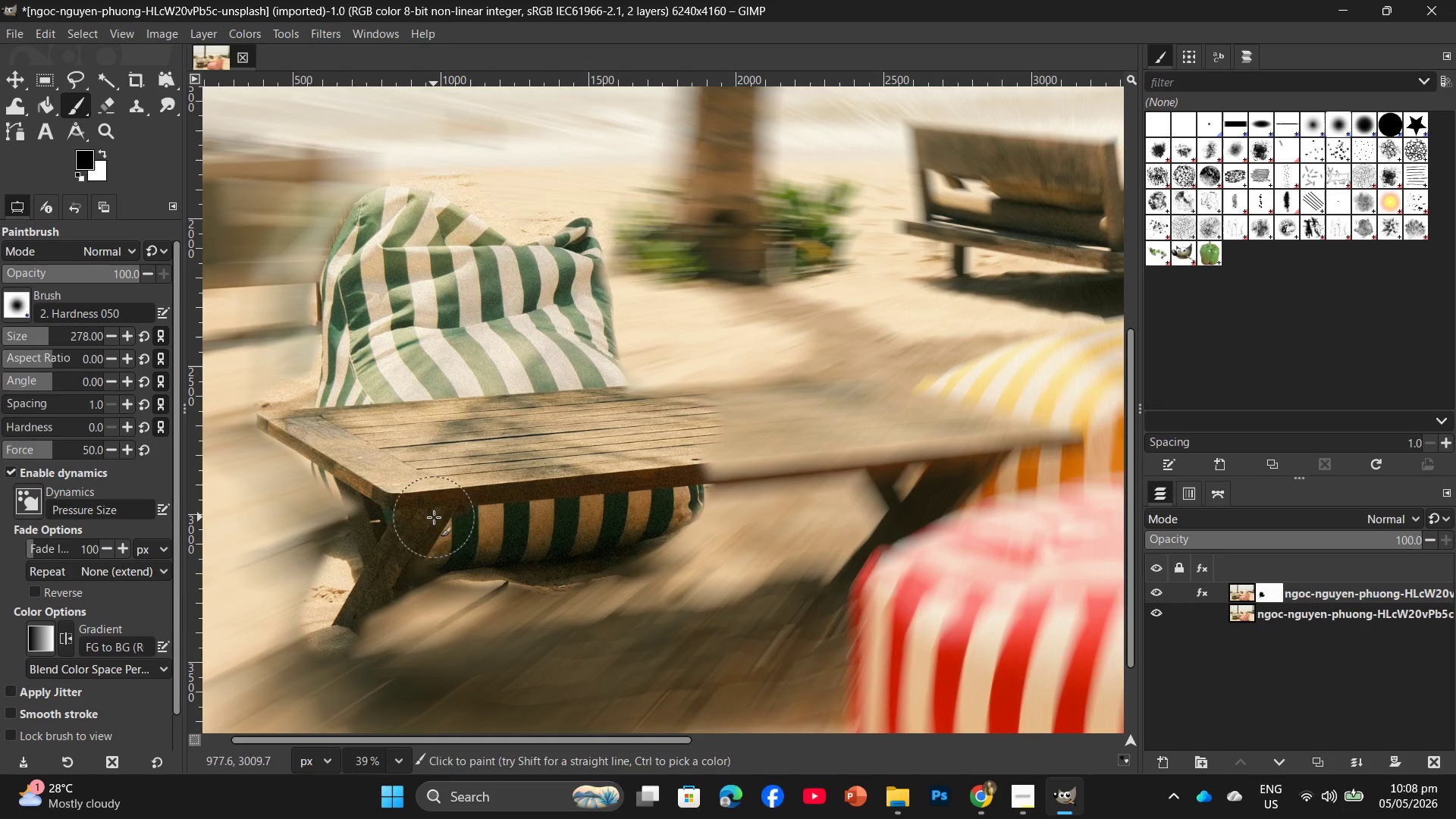 
left_click_drag(start_coordinate=[431, 519], to_coordinate=[343, 637])
 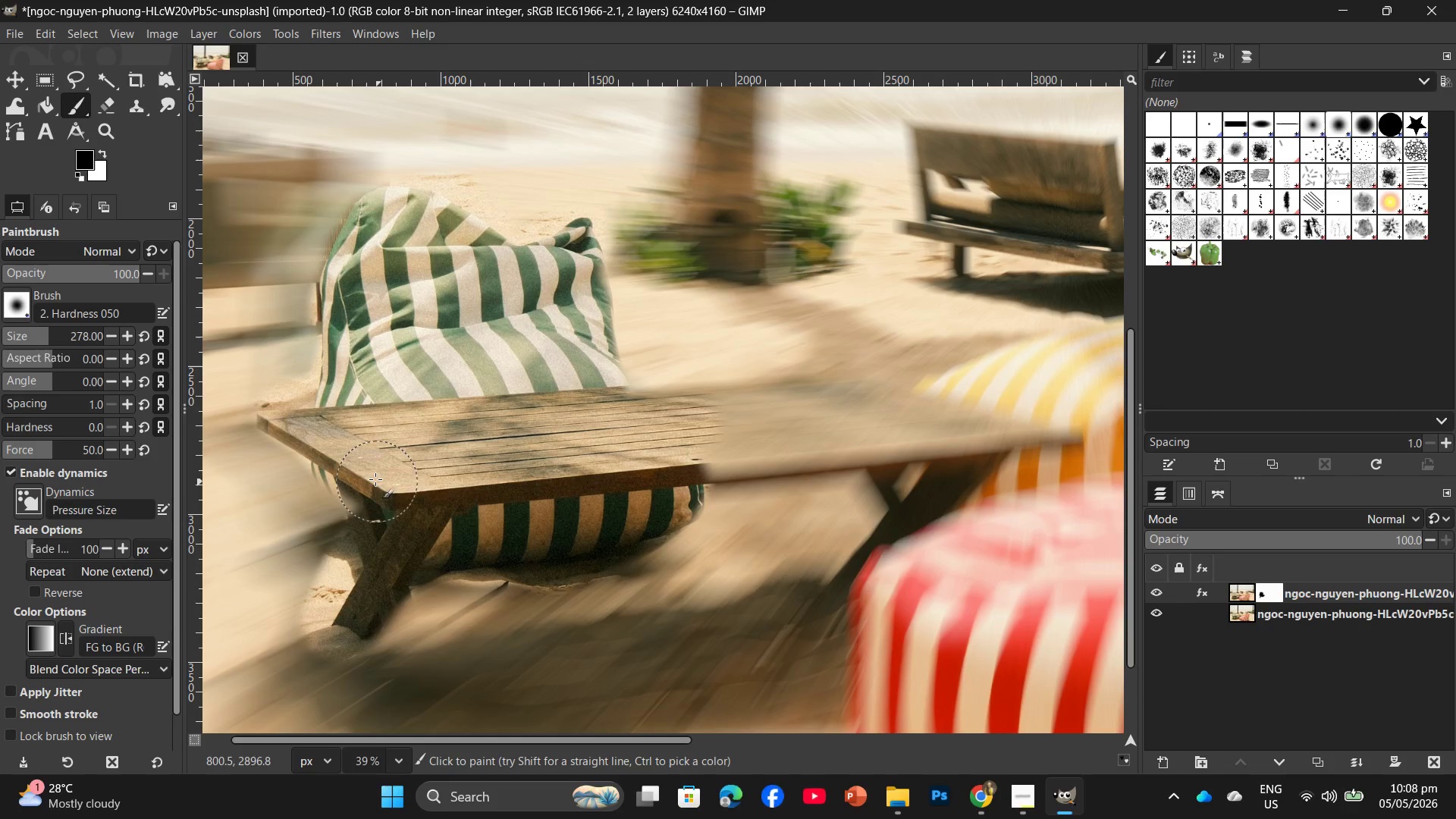 
left_click_drag(start_coordinate=[372, 479], to_coordinate=[369, 534])
 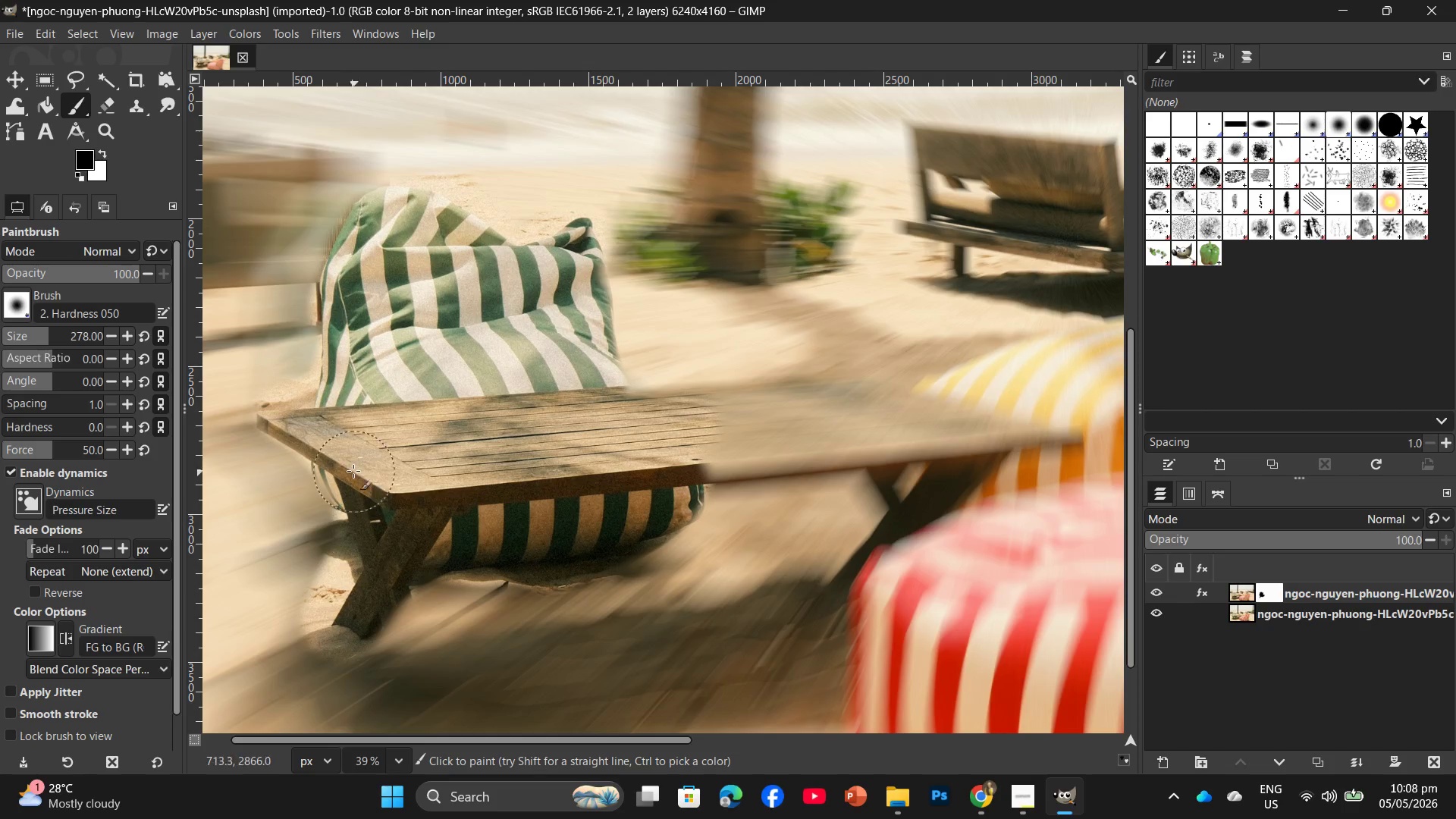 
left_click_drag(start_coordinate=[353, 471], to_coordinate=[353, 536])
 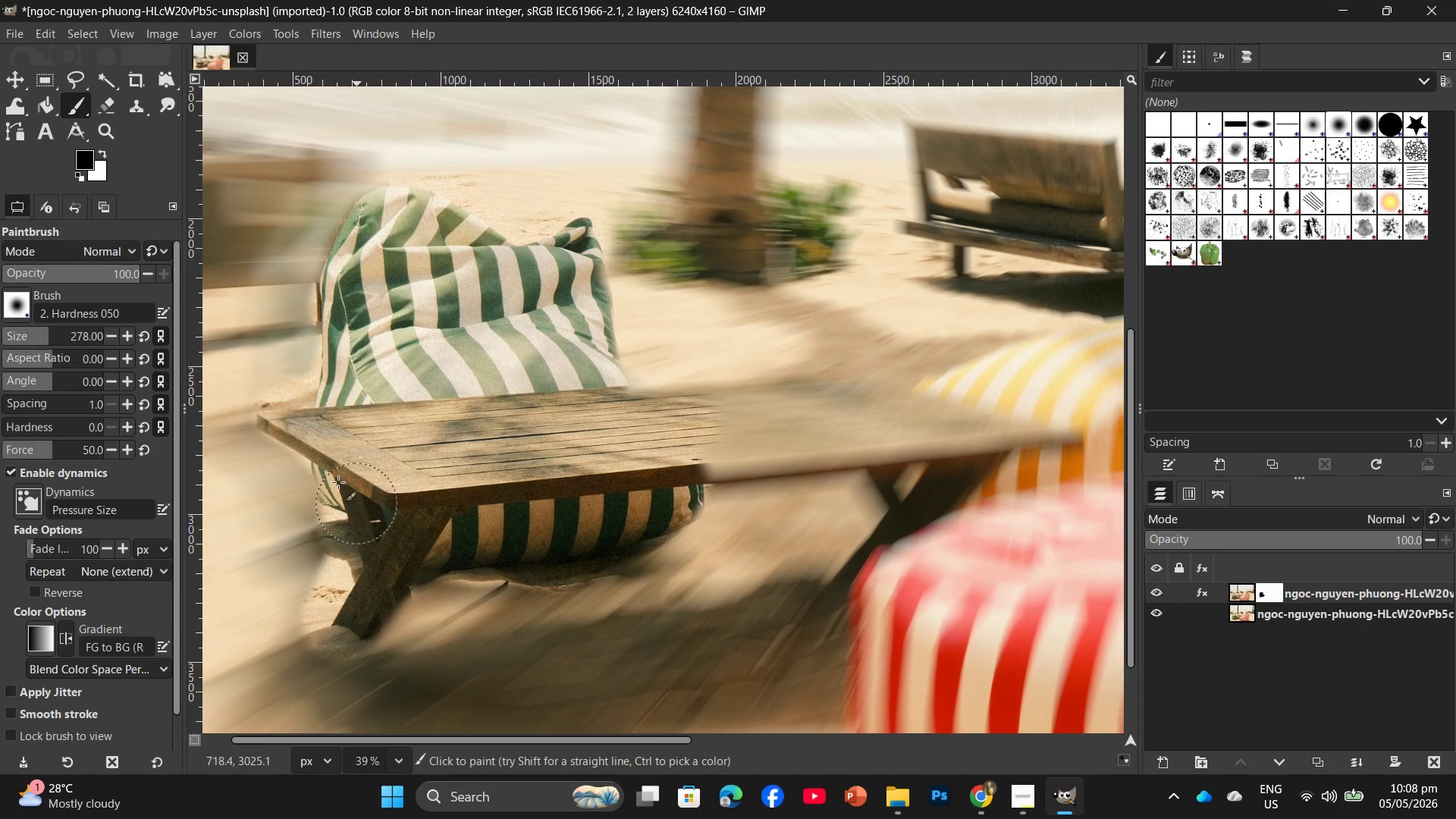 
left_click_drag(start_coordinate=[334, 479], to_coordinate=[339, 529])
 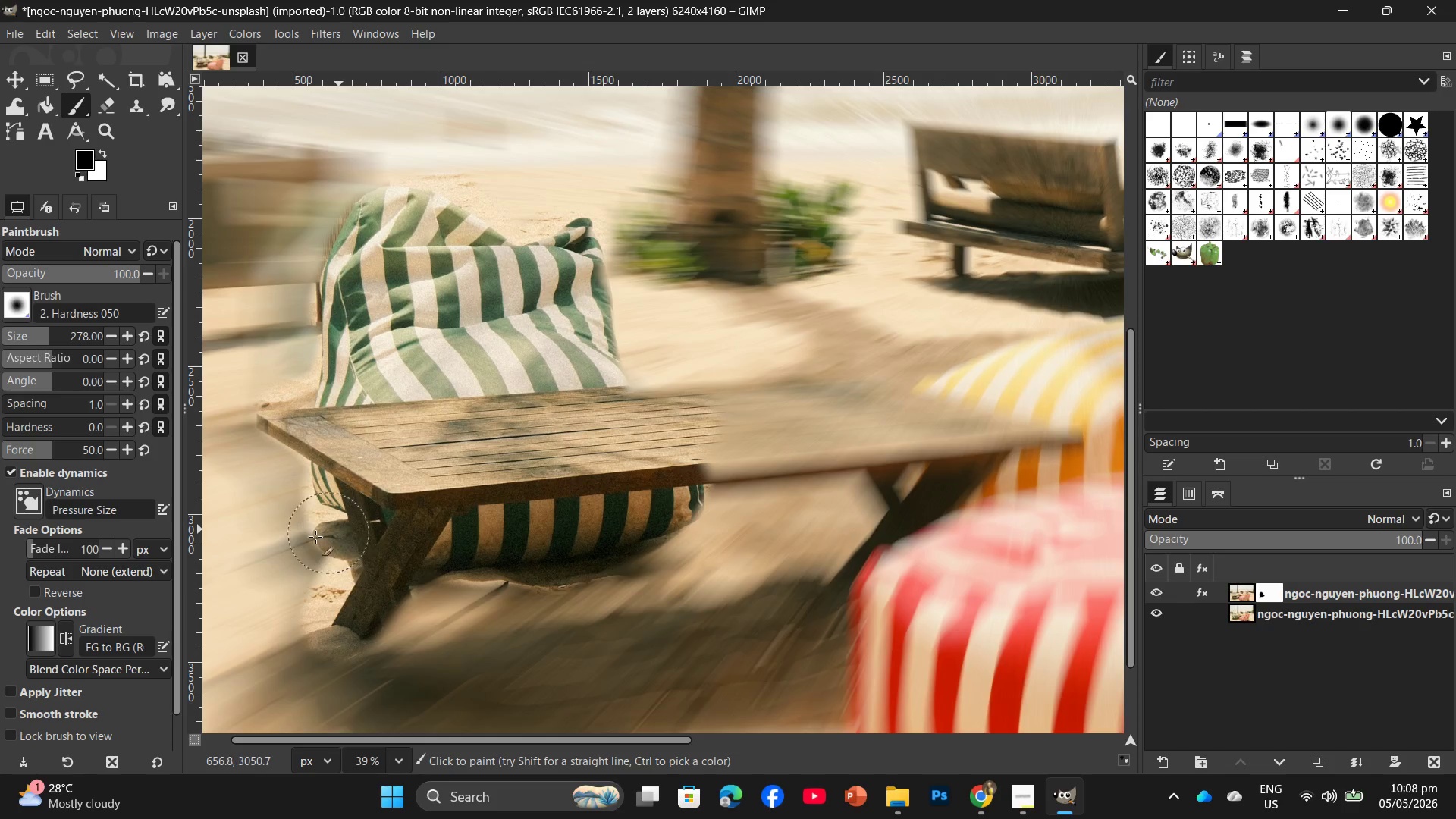 
left_click_drag(start_coordinate=[312, 541], to_coordinate=[316, 544])
 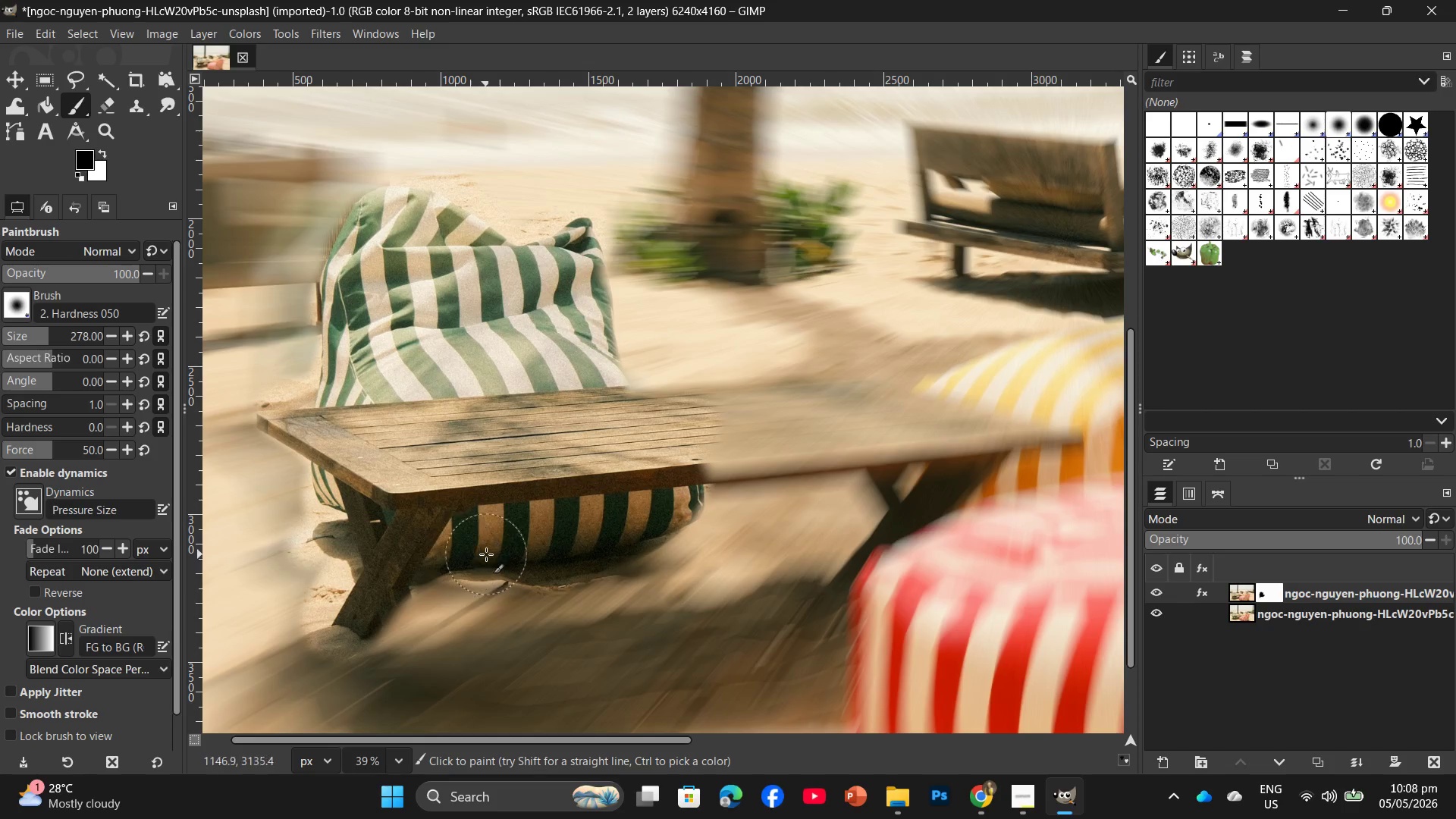 
left_click_drag(start_coordinate=[400, 571], to_coordinate=[352, 623])
 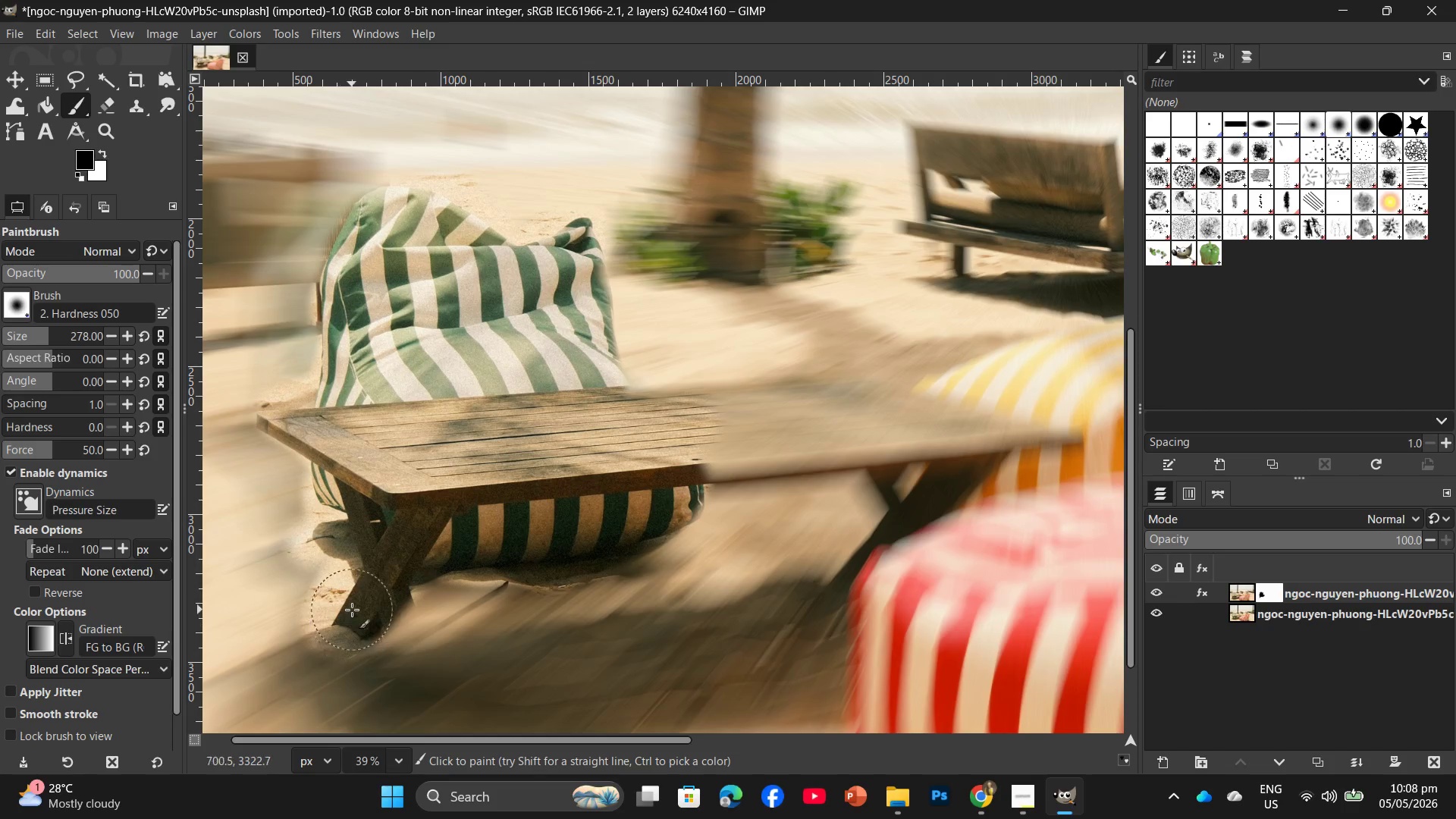 
left_click_drag(start_coordinate=[341, 618], to_coordinate=[325, 651])
 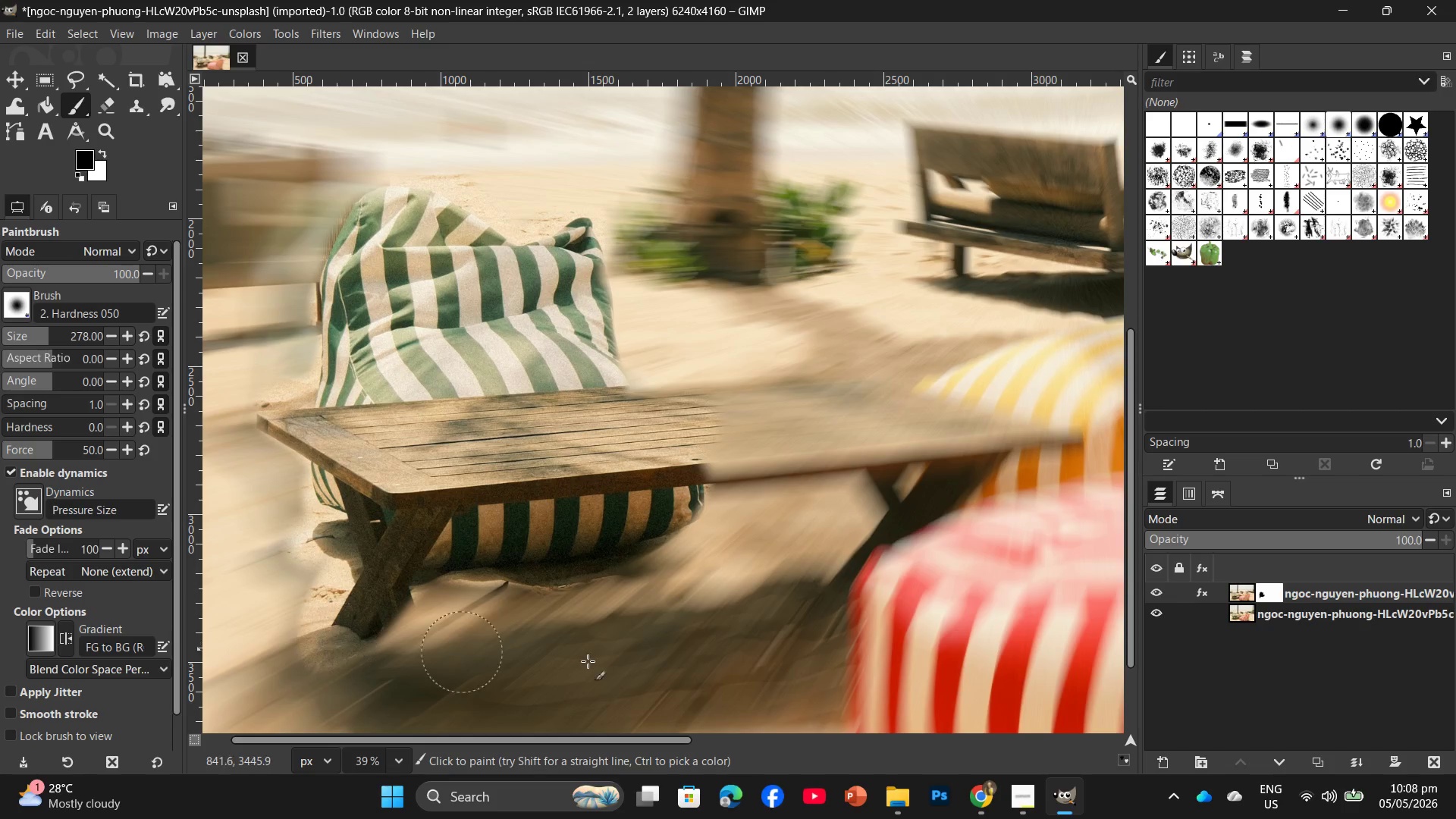 
scroll: coordinate [705, 668], scroll_direction: down, amount: 3.0
 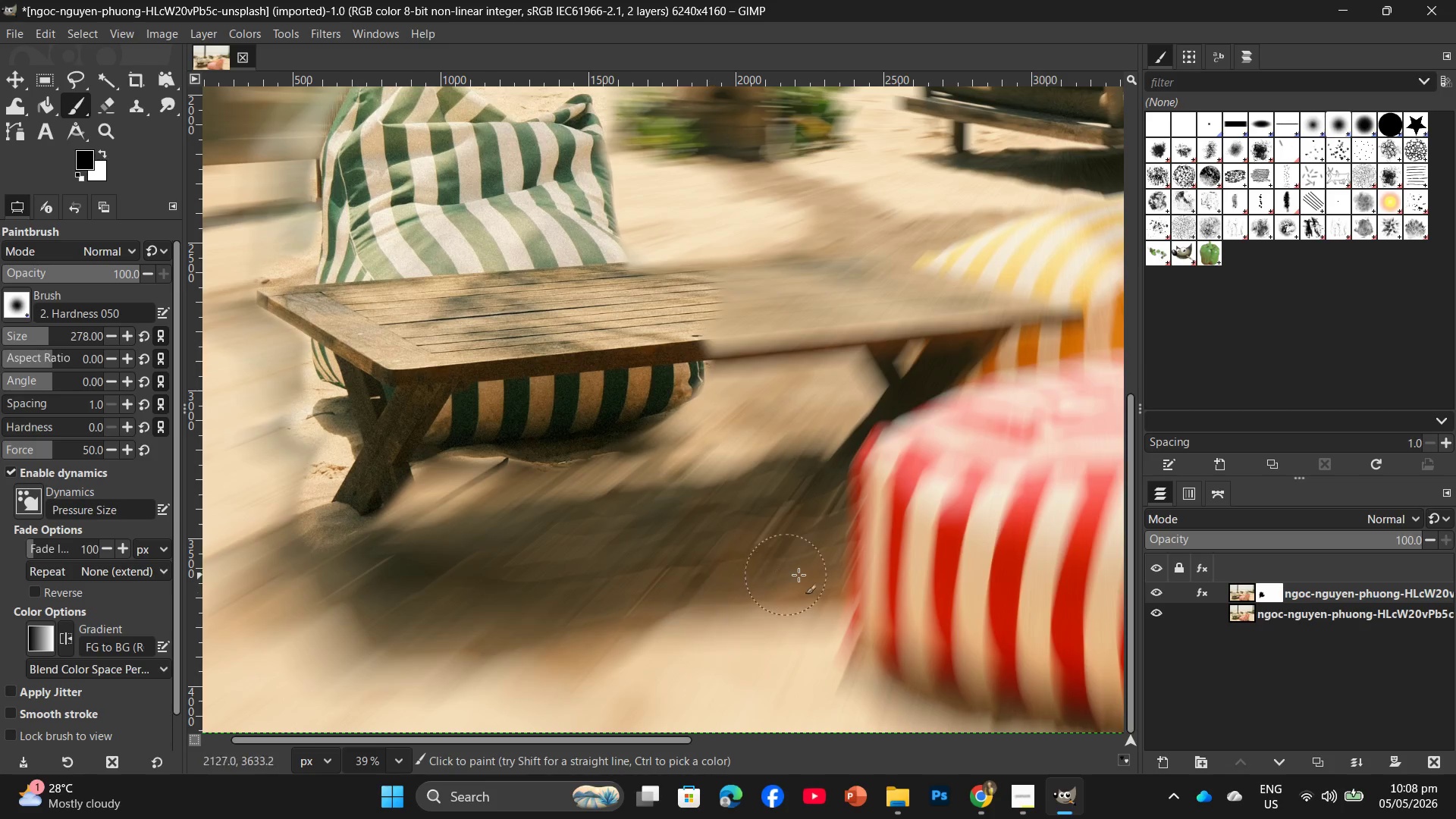 
scroll: coordinate [824, 573], scroll_direction: up, amount: 2.0
 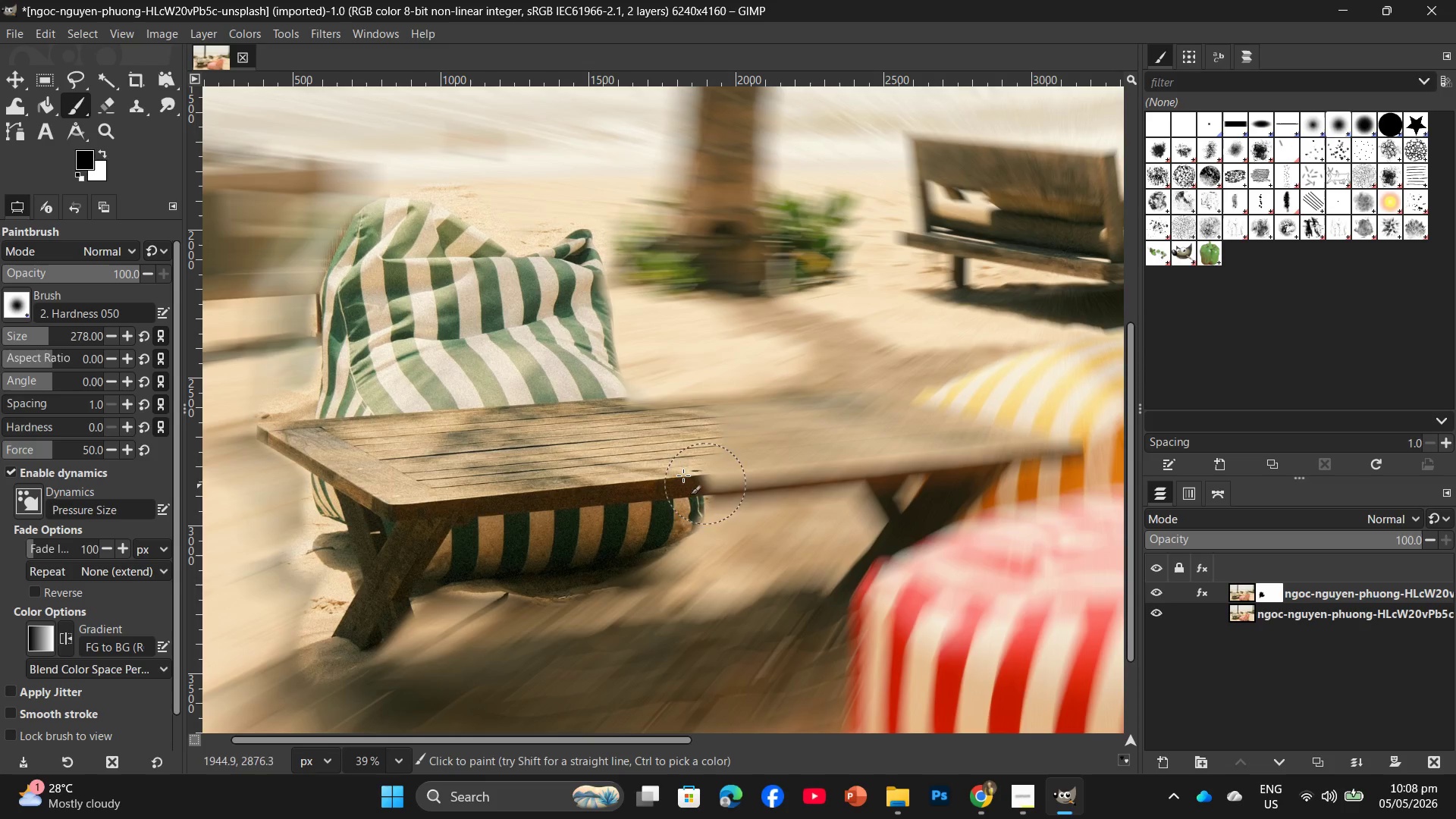 
left_click_drag(start_coordinate=[627, 435], to_coordinate=[929, 419])
 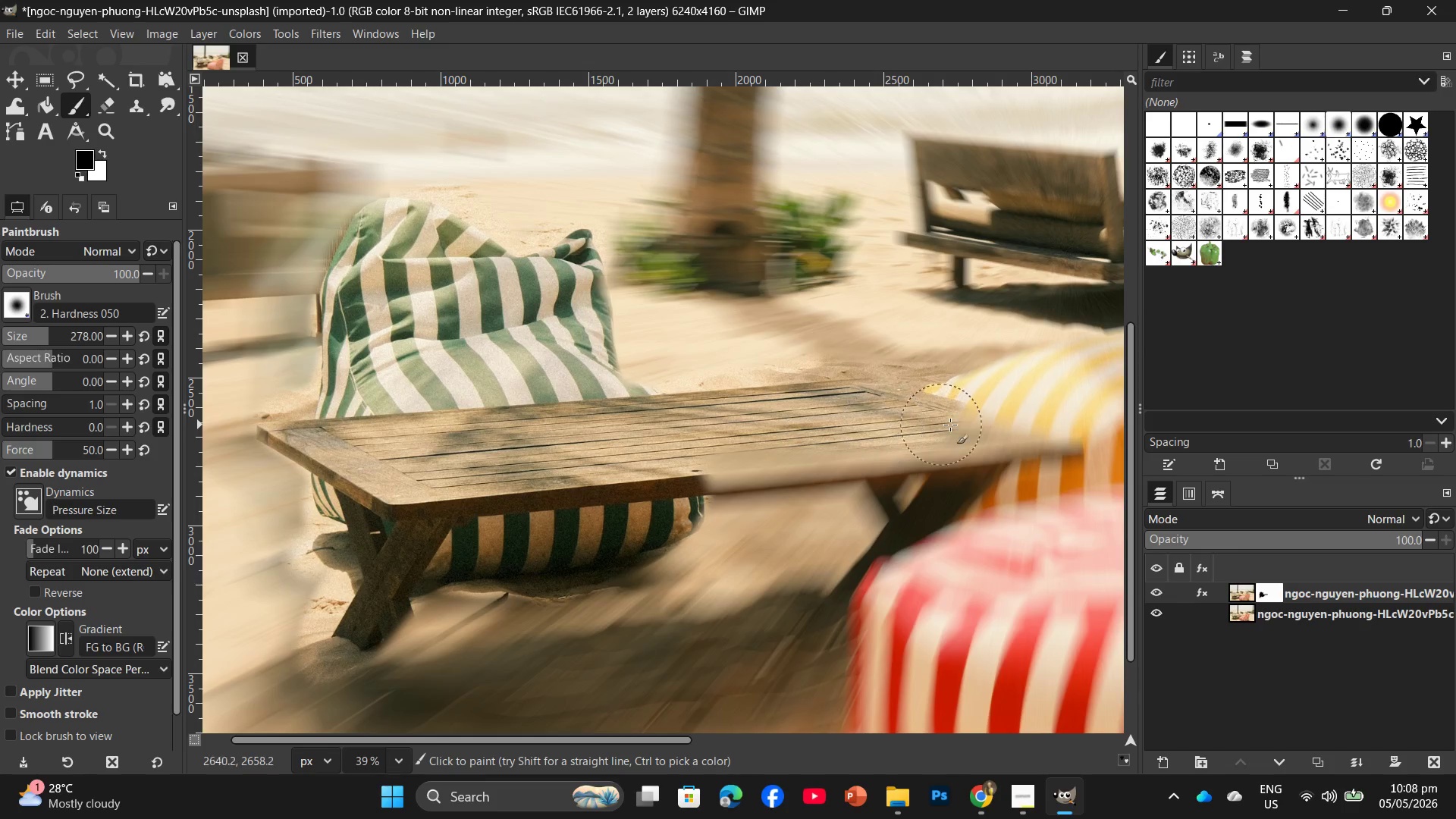 
left_click_drag(start_coordinate=[948, 428], to_coordinate=[956, 531])
 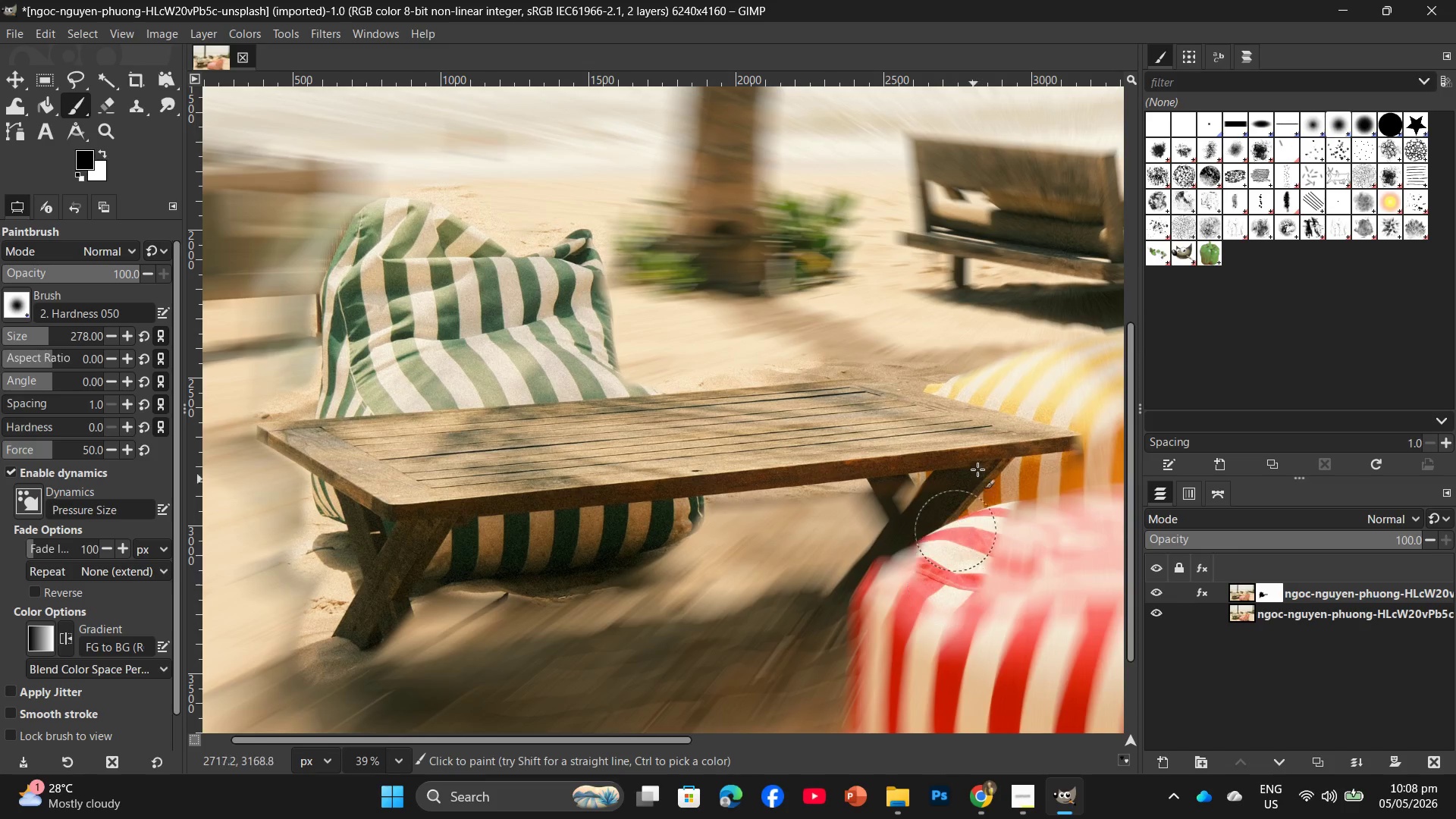 
left_click_drag(start_coordinate=[977, 469], to_coordinate=[927, 517])
 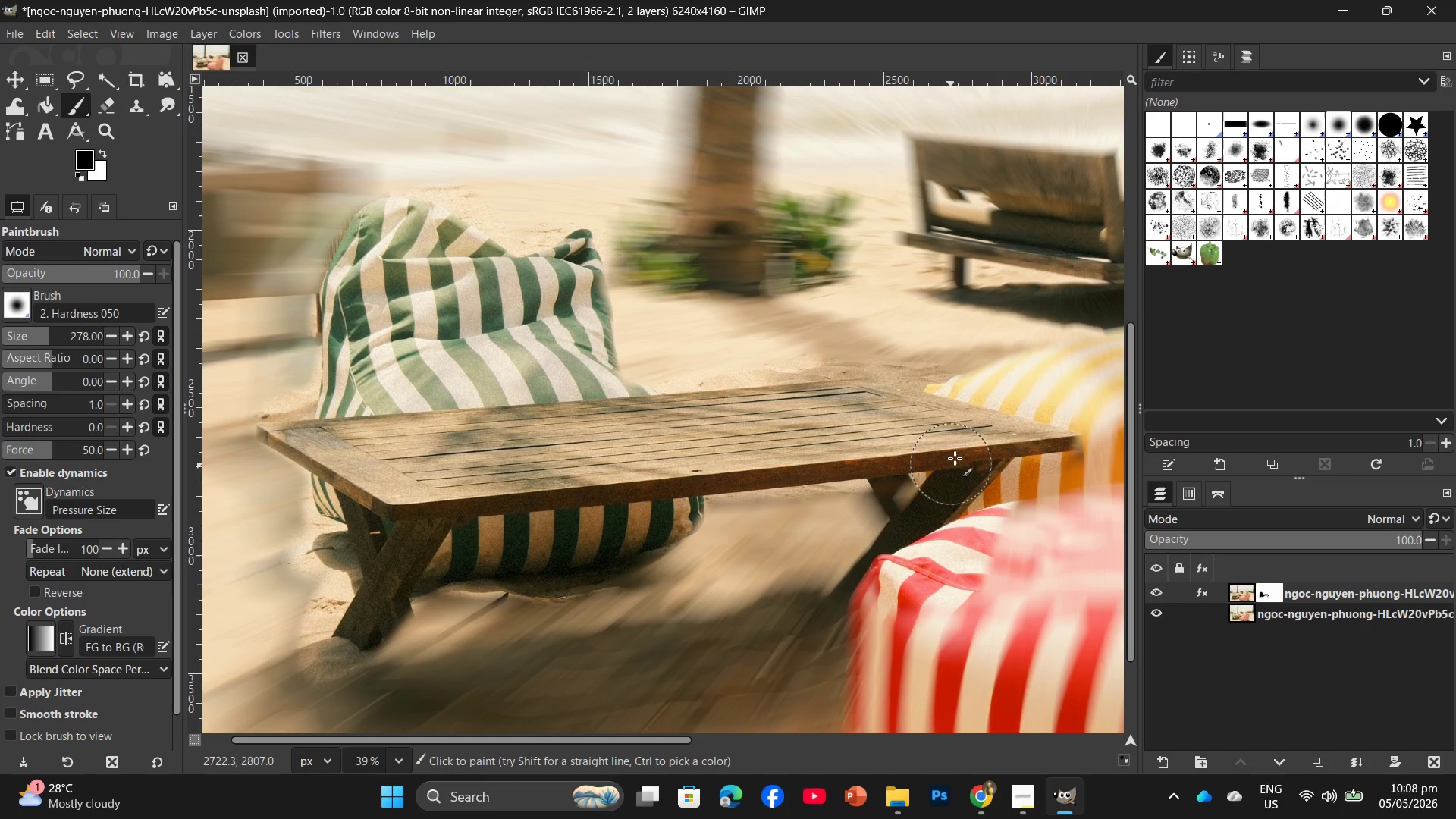 
left_click_drag(start_coordinate=[955, 458], to_coordinate=[869, 557])
 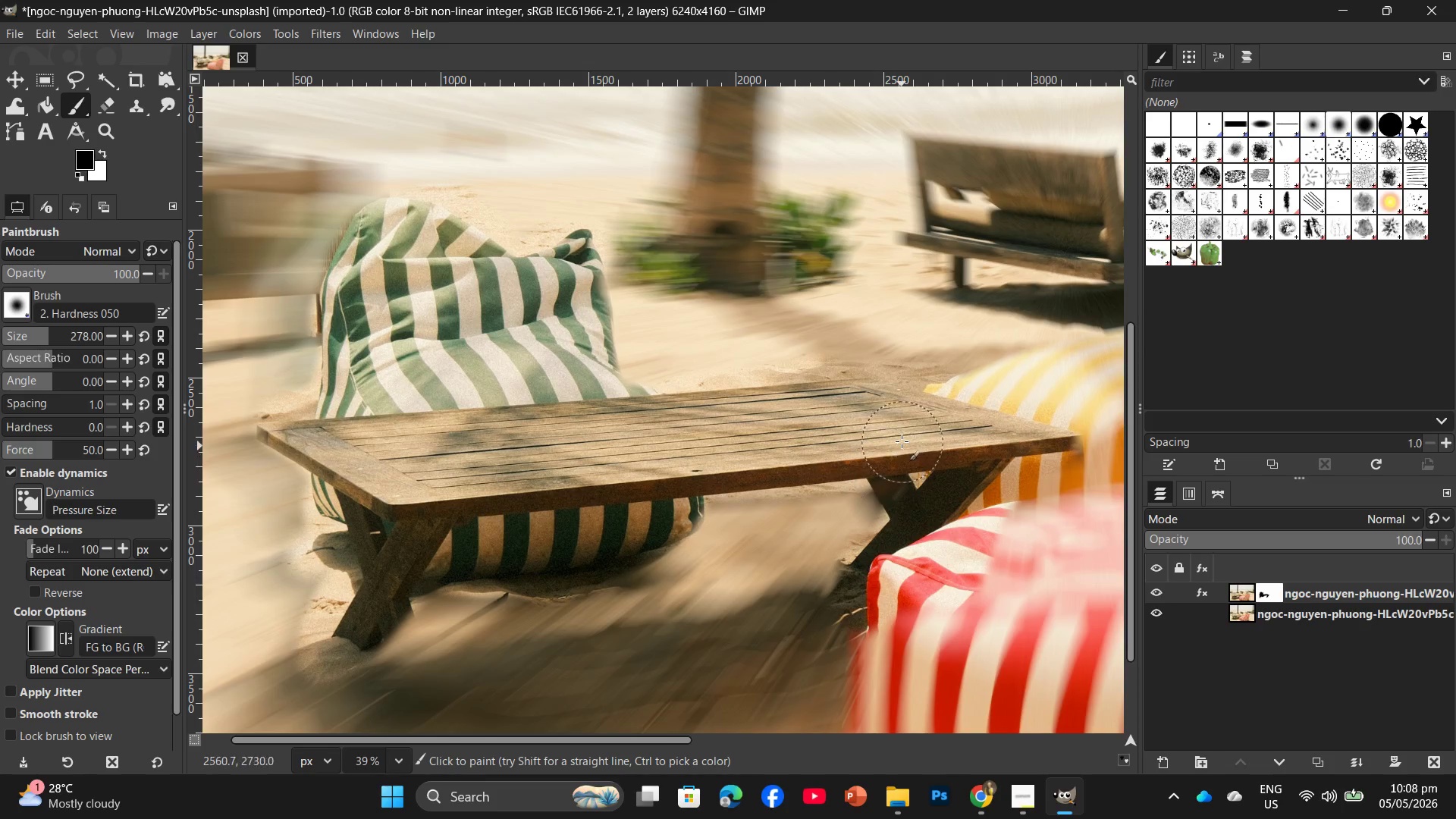 
left_click_drag(start_coordinate=[893, 452], to_coordinate=[921, 500])
 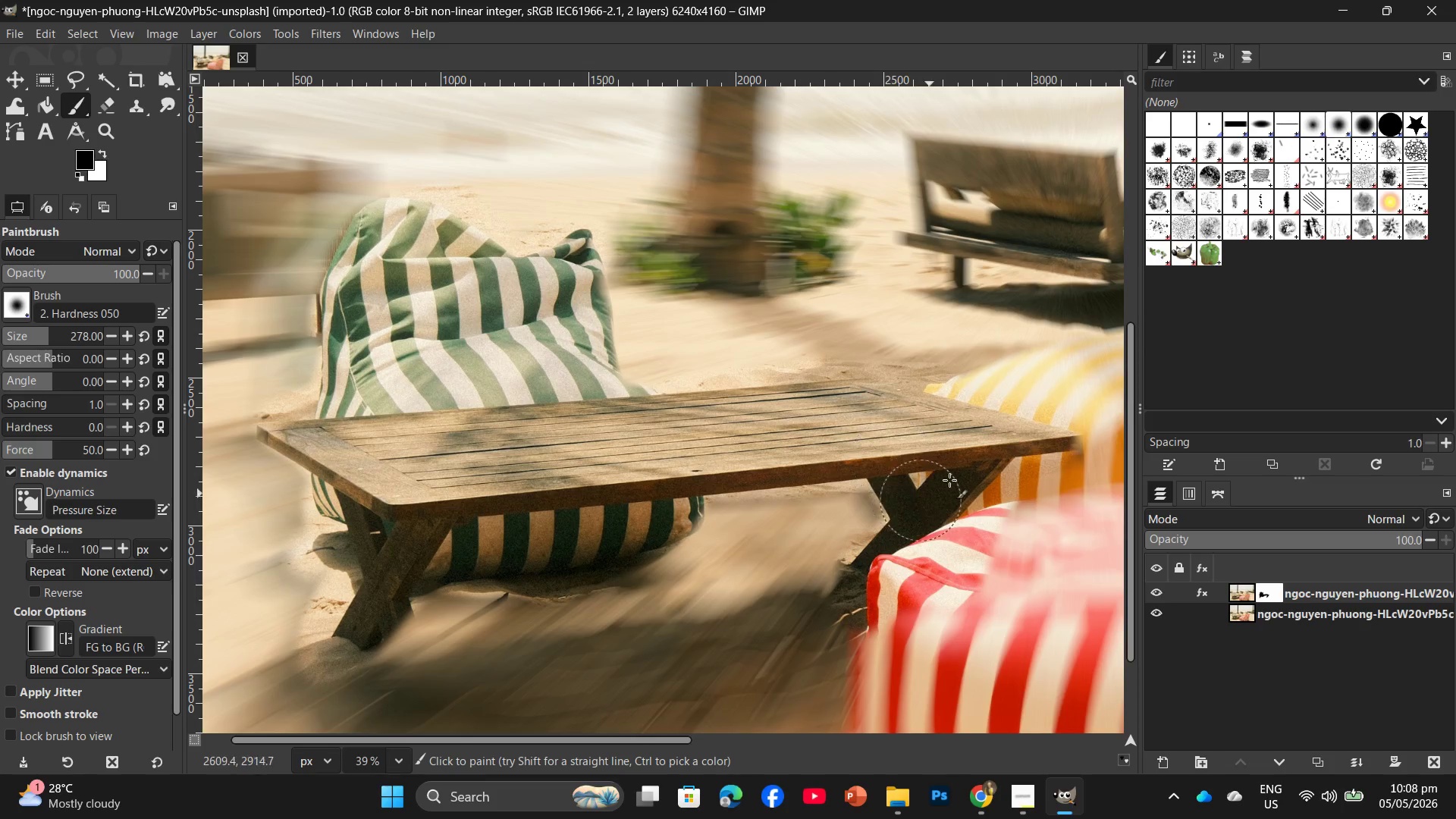 
left_click_drag(start_coordinate=[949, 480], to_coordinate=[952, 513])
 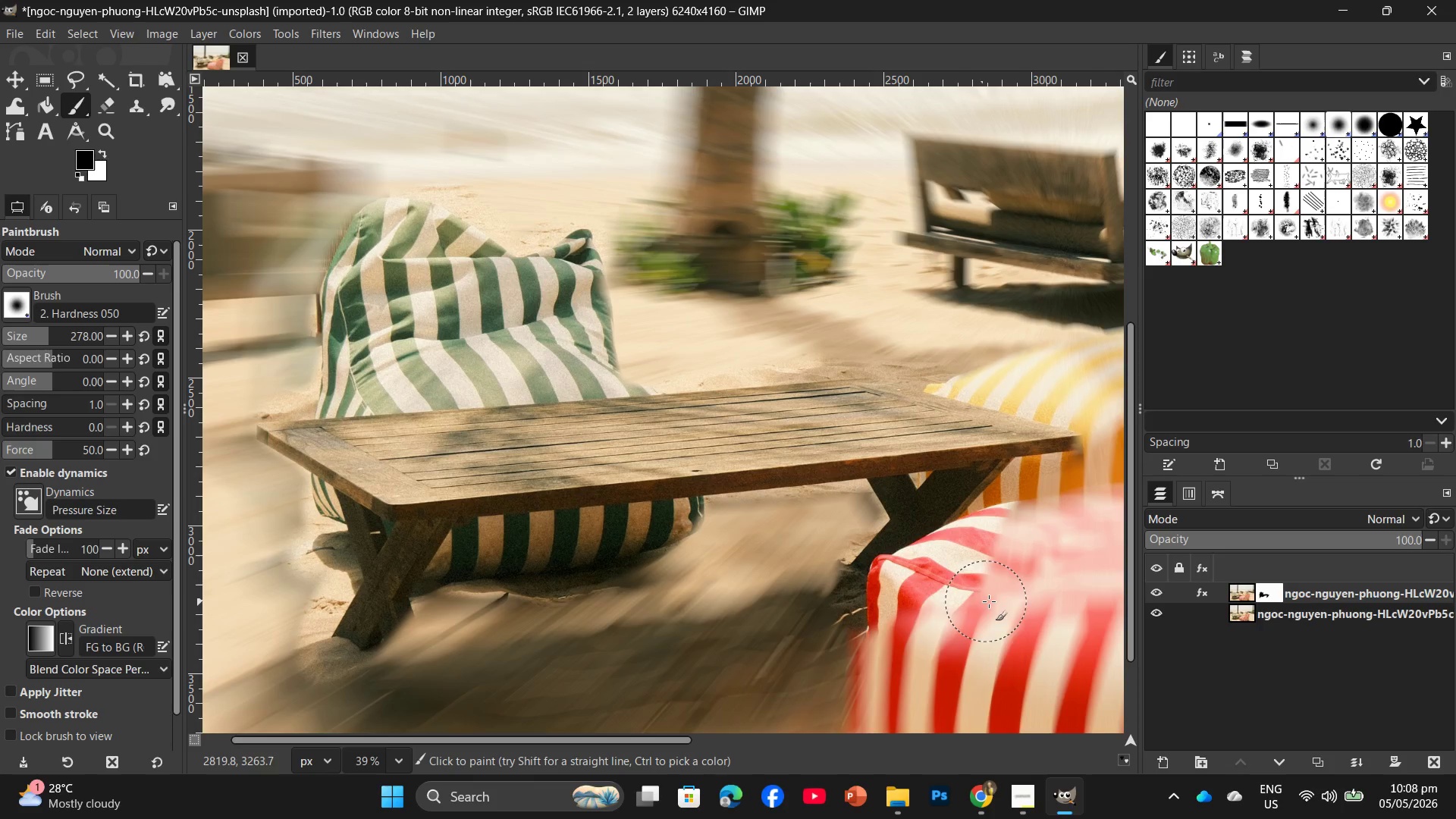 
hold_key(key=Space, duration=1.42)
 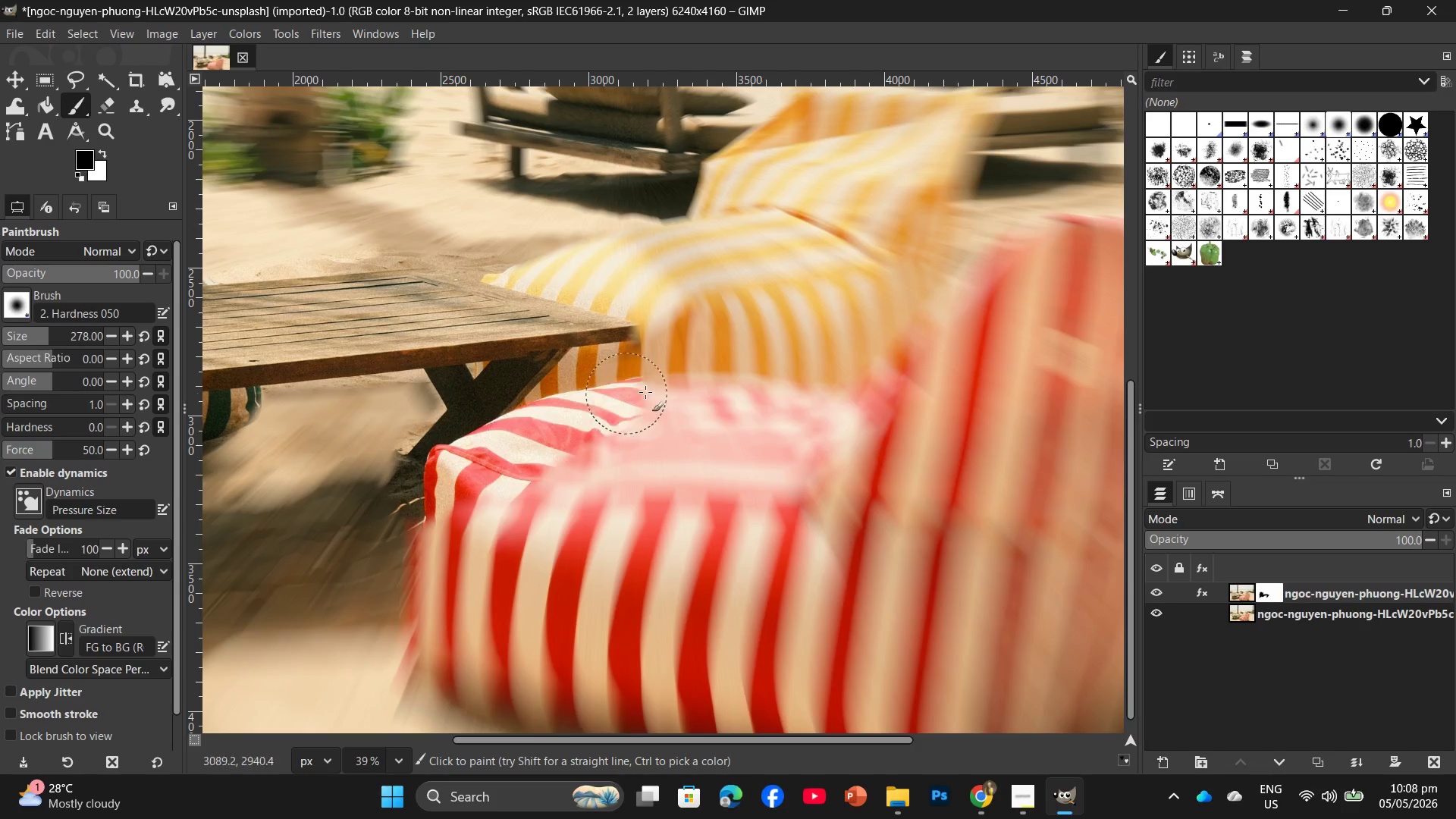 
left_click_drag(start_coordinate=[1010, 582], to_coordinate=[564, 594])
 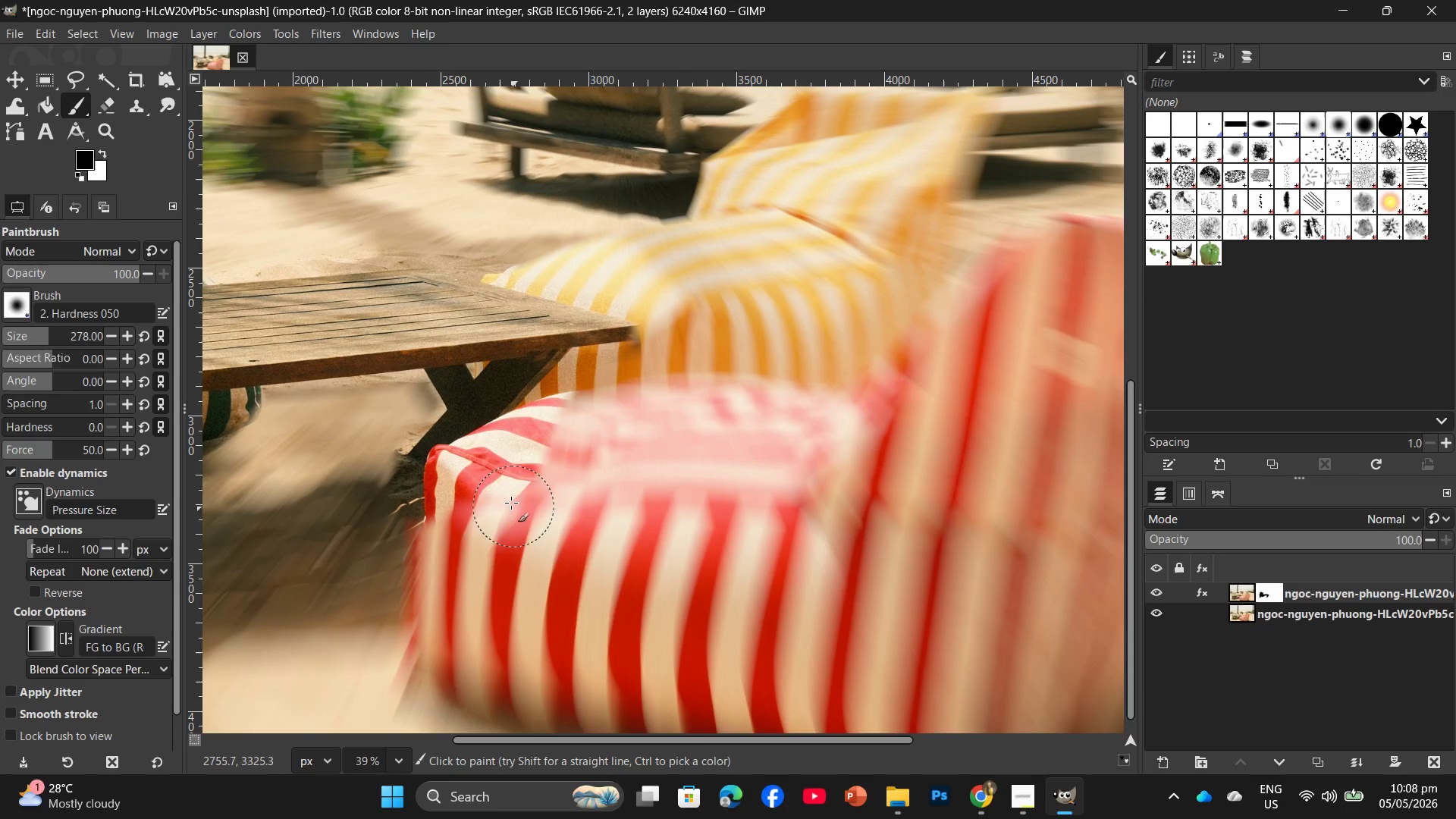 
scroll: coordinate [990, 601], scroll_direction: down, amount: 1.0
 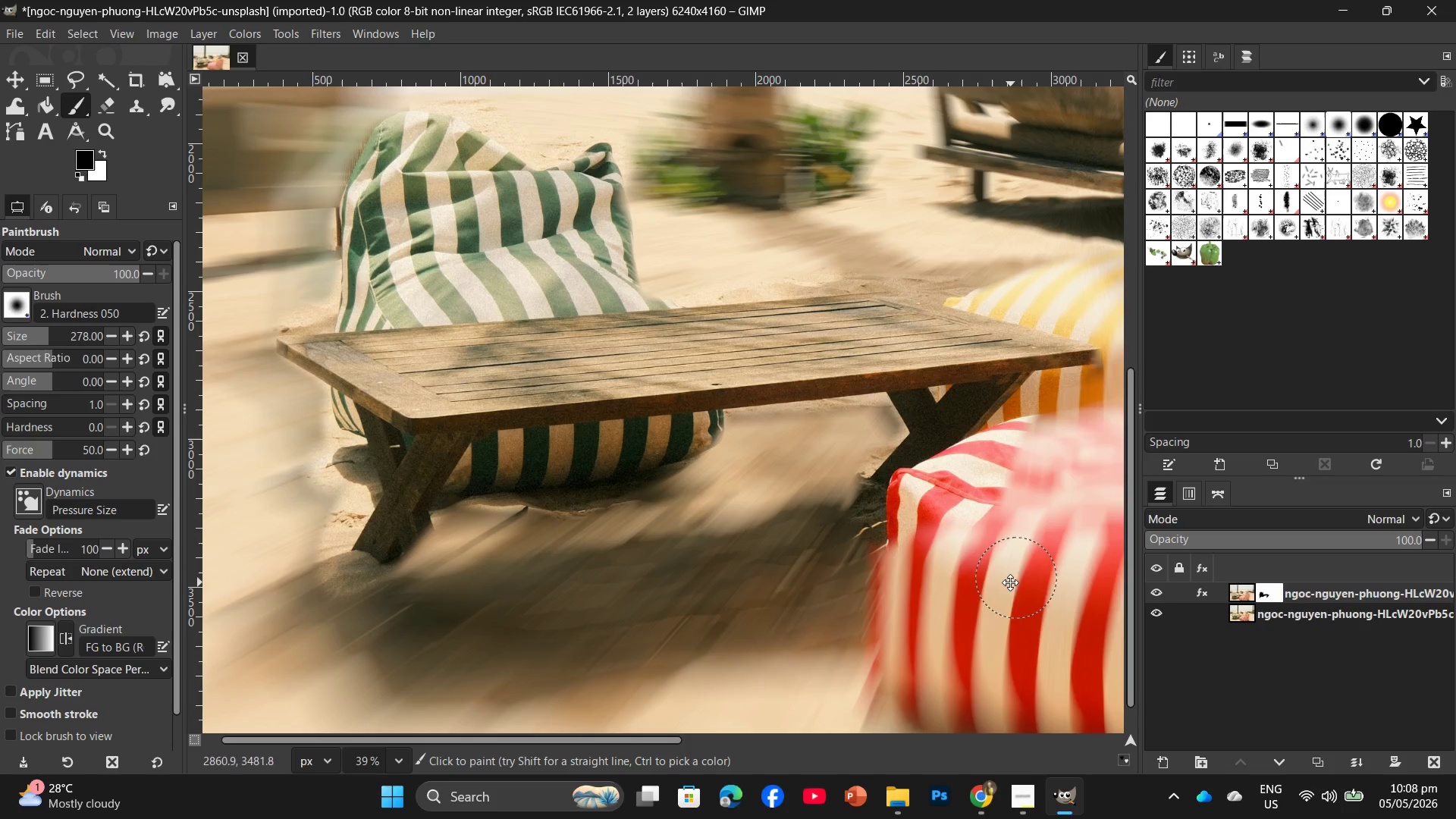 
left_click_drag(start_coordinate=[515, 462], to_coordinate=[860, 673])
 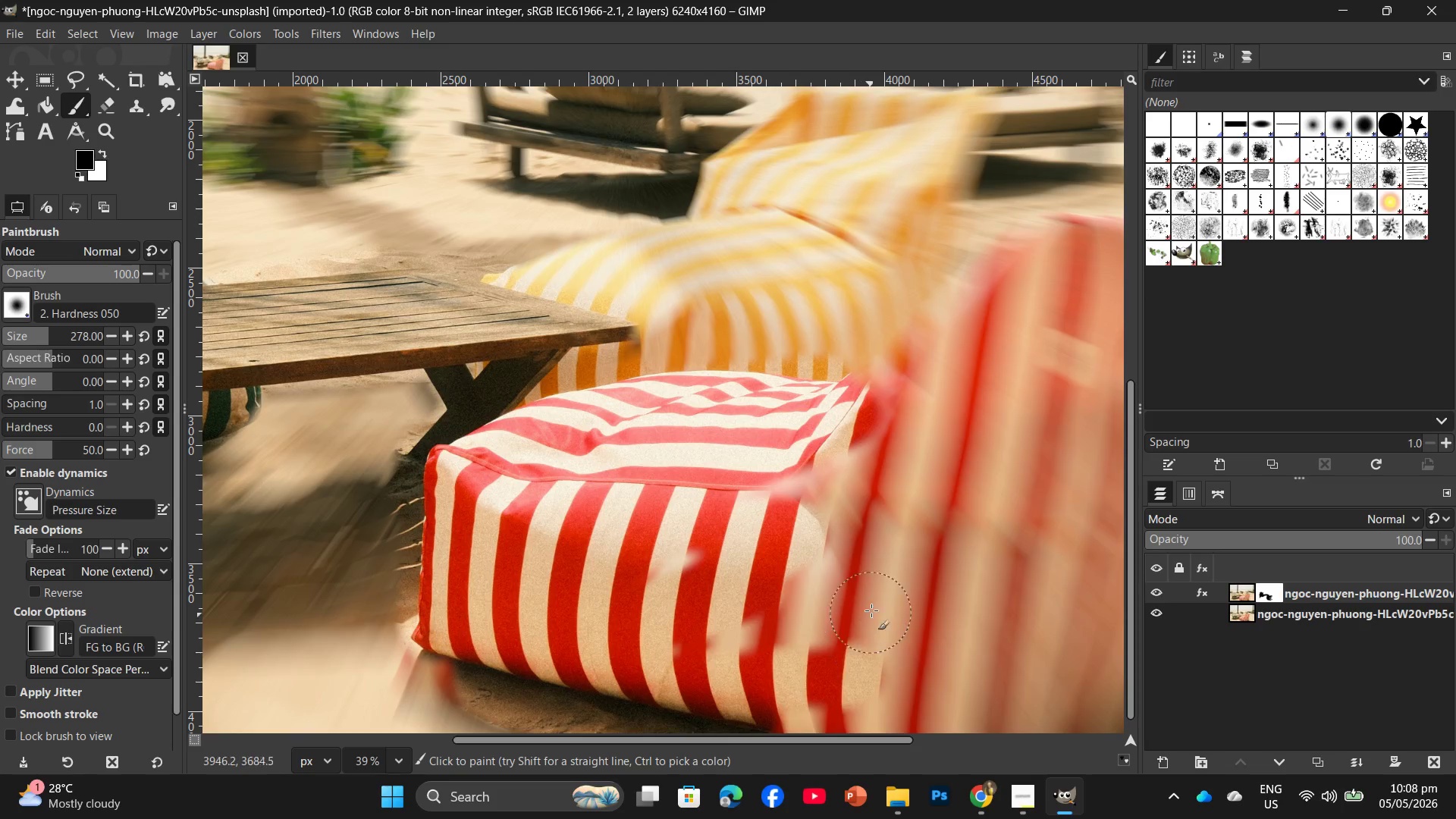 
hold_key(key=Space, duration=0.39)
 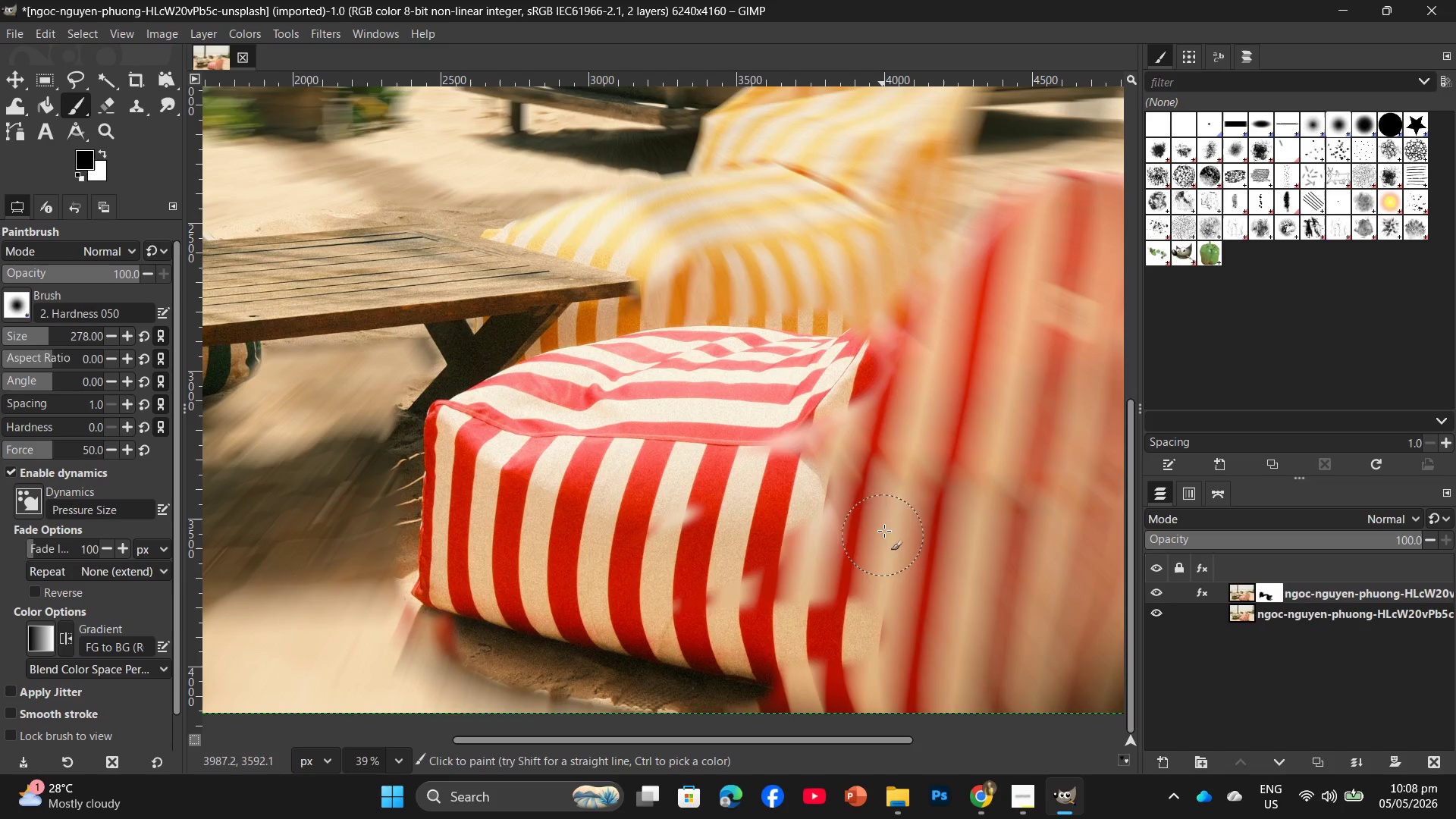 
scroll: coordinate [874, 601], scroll_direction: down, amount: 4.0
 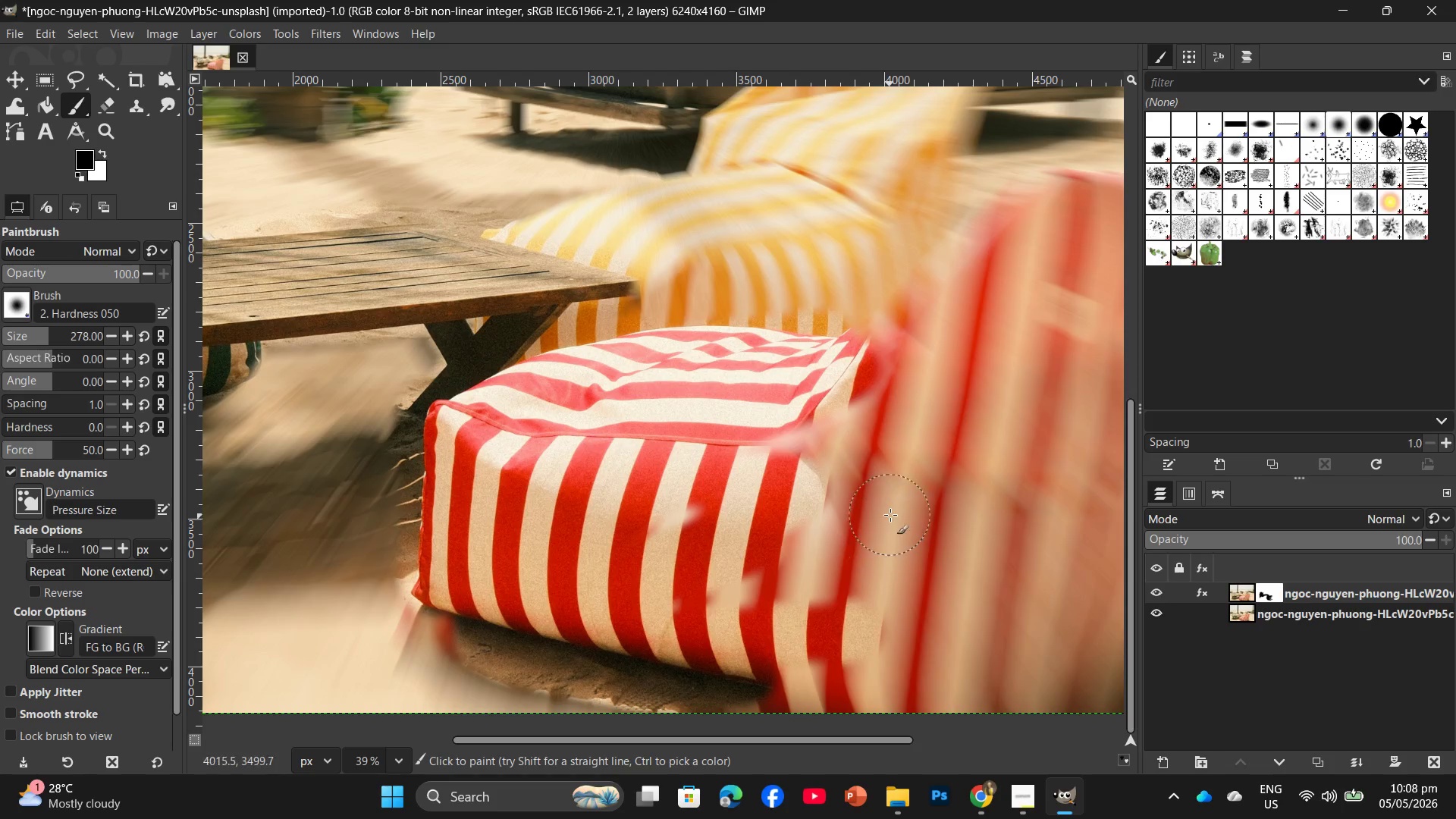 
hold_key(key=AltLeft, duration=0.36)
scroll: coordinate [894, 508], scroll_direction: down, amount: 3.0
 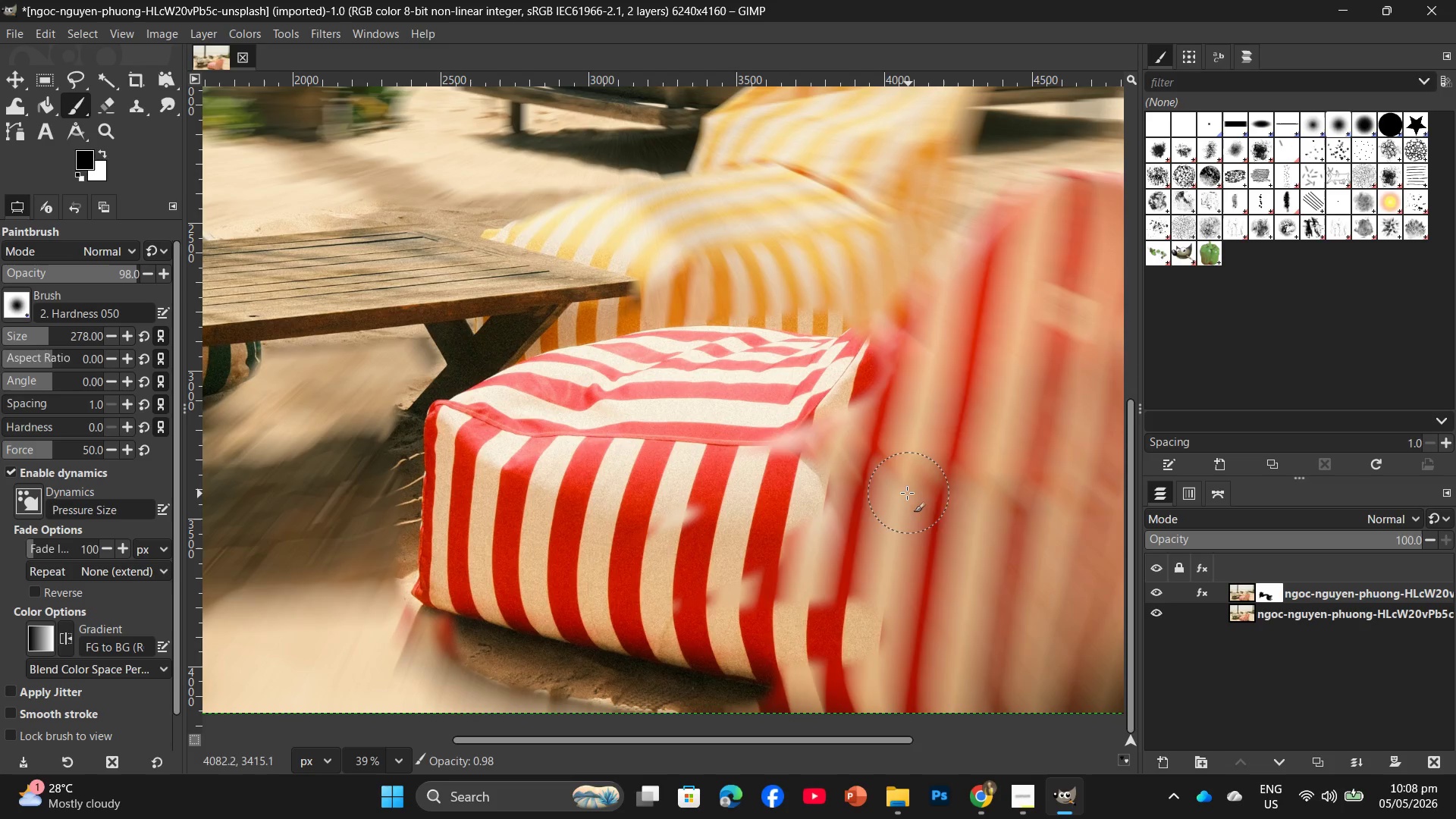 
key(Control+Z)
 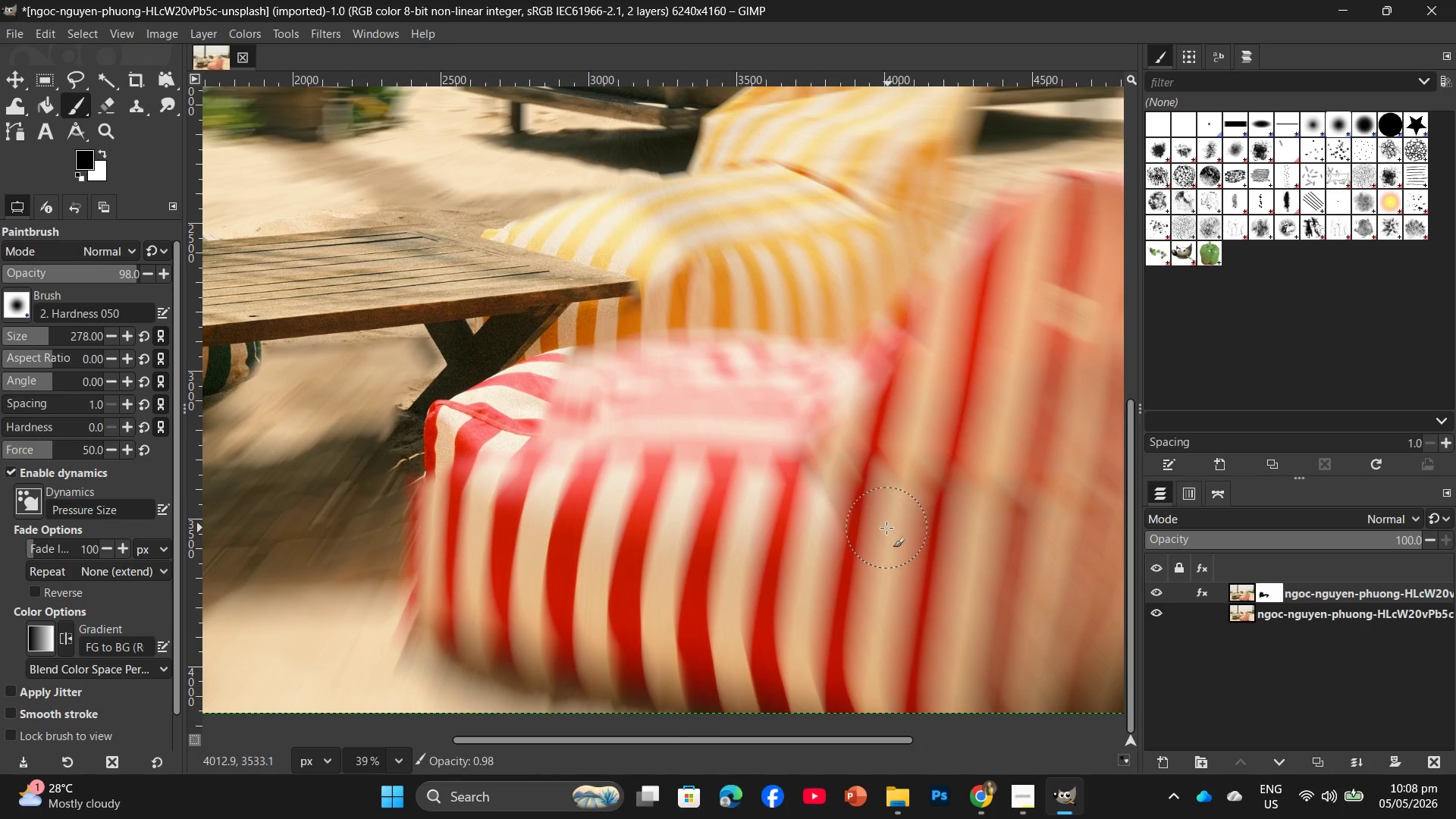 
hold_key(key=AltLeft, duration=0.38)
scroll: coordinate [720, 443], scroll_direction: down, amount: 5.0
 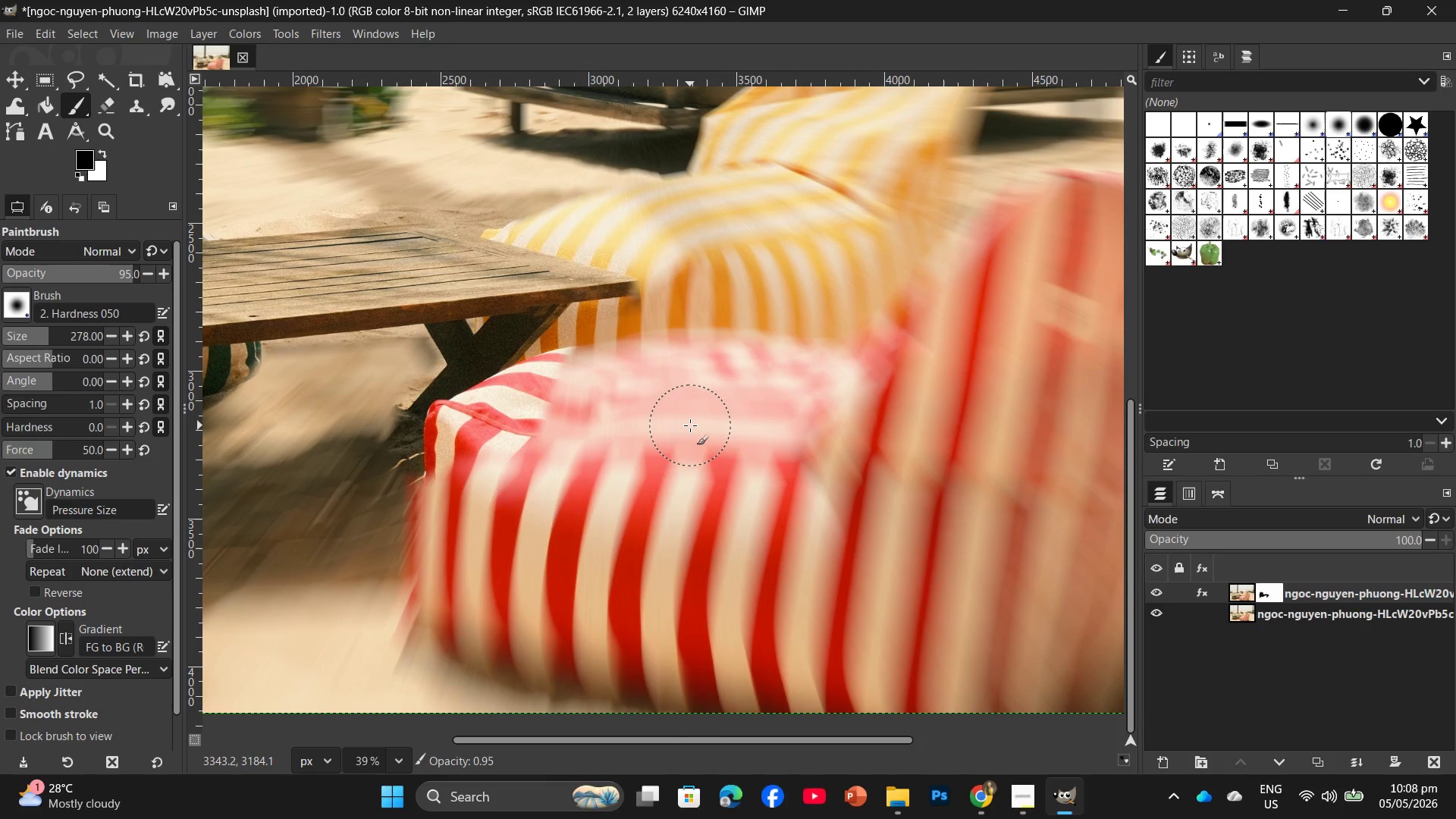 
hold_key(key=MetaLeft, duration=0.34)
hold_key(key=ControlLeft, duration=0.34)
scroll: coordinate [689, 425], scroll_direction: down, amount: 6.0
 